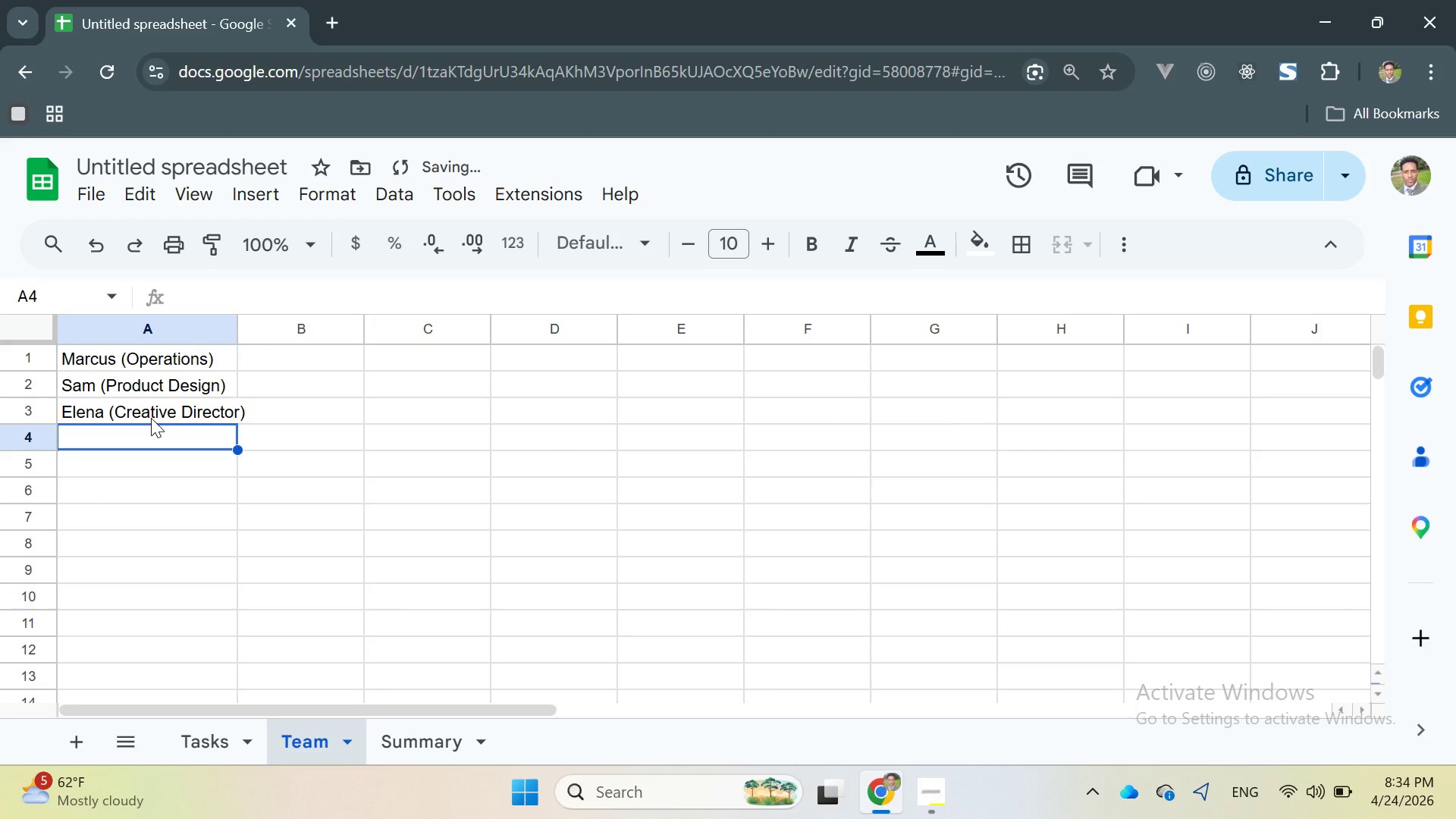 
left_click([226, 746])
 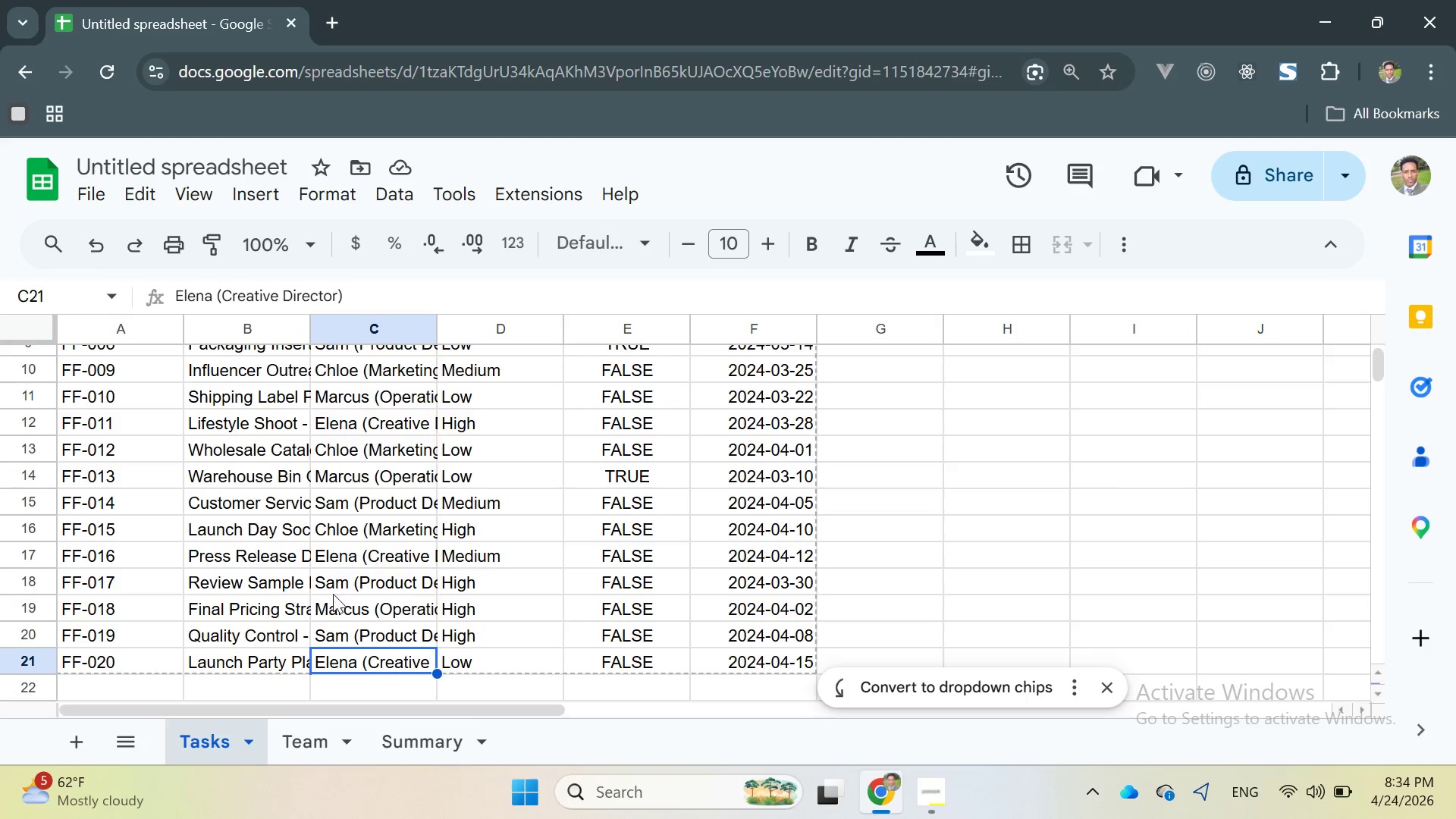 
left_click([347, 594])
 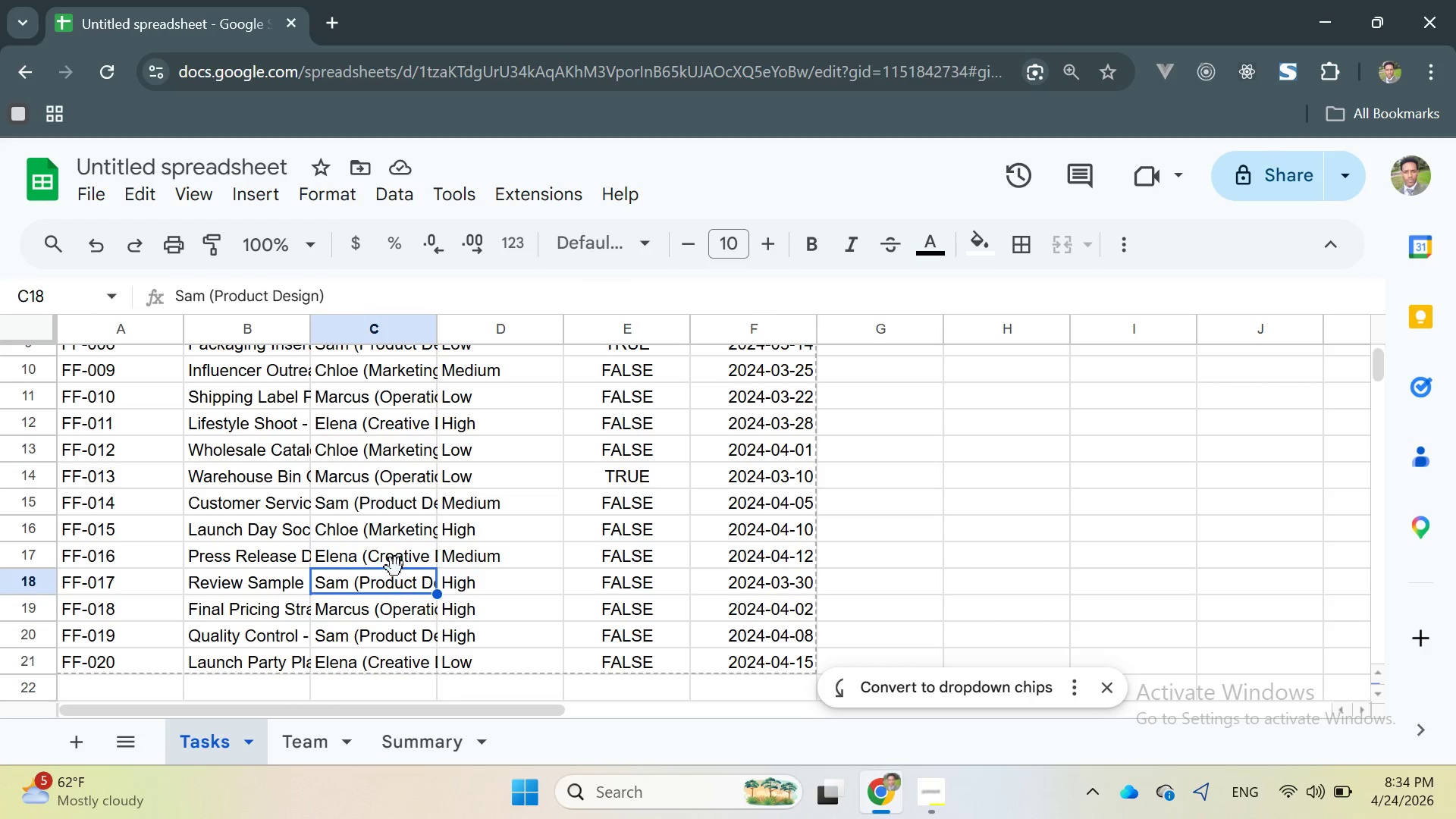 
right_click([392, 553])
 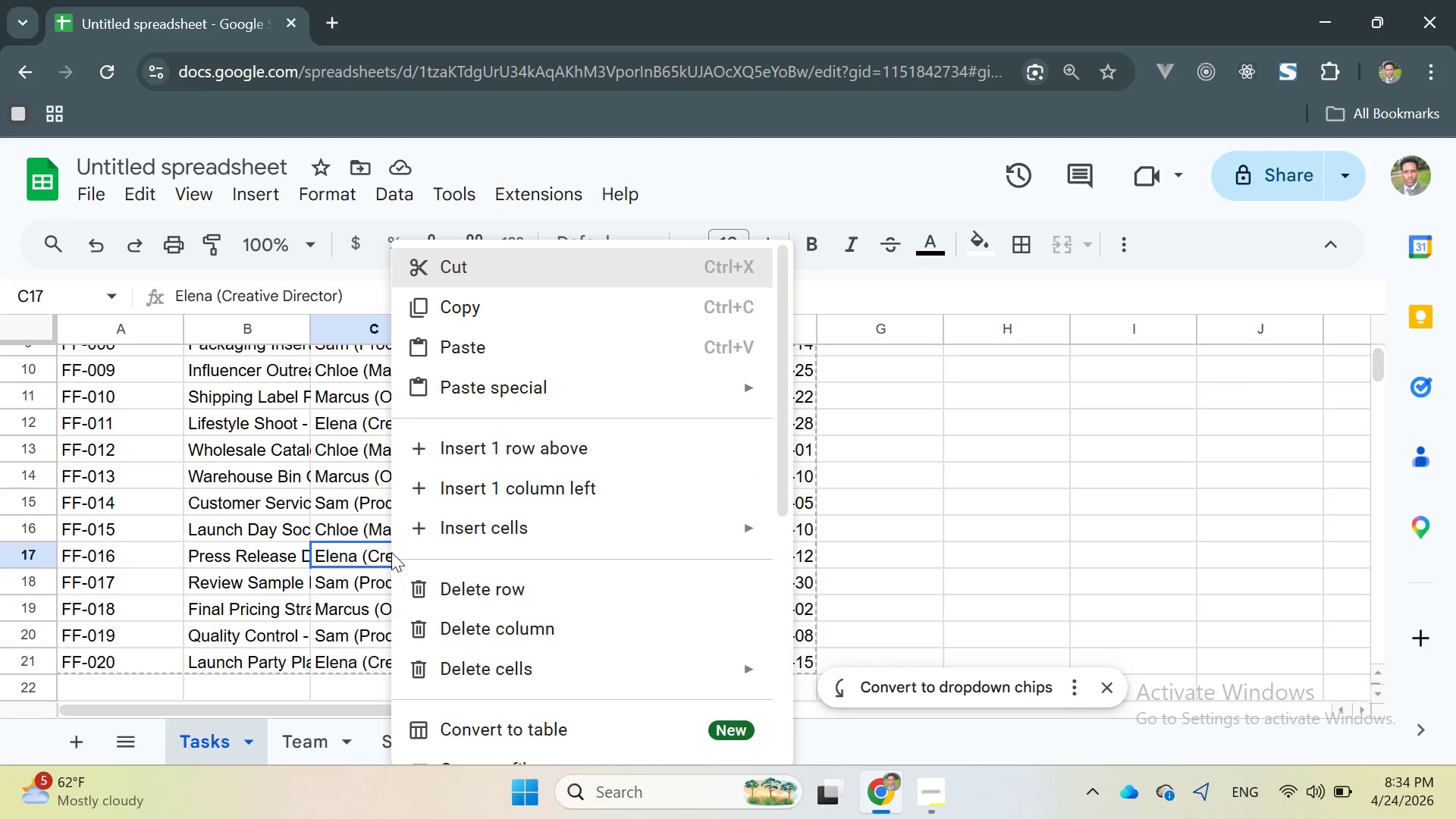 
left_click([391, 552])
 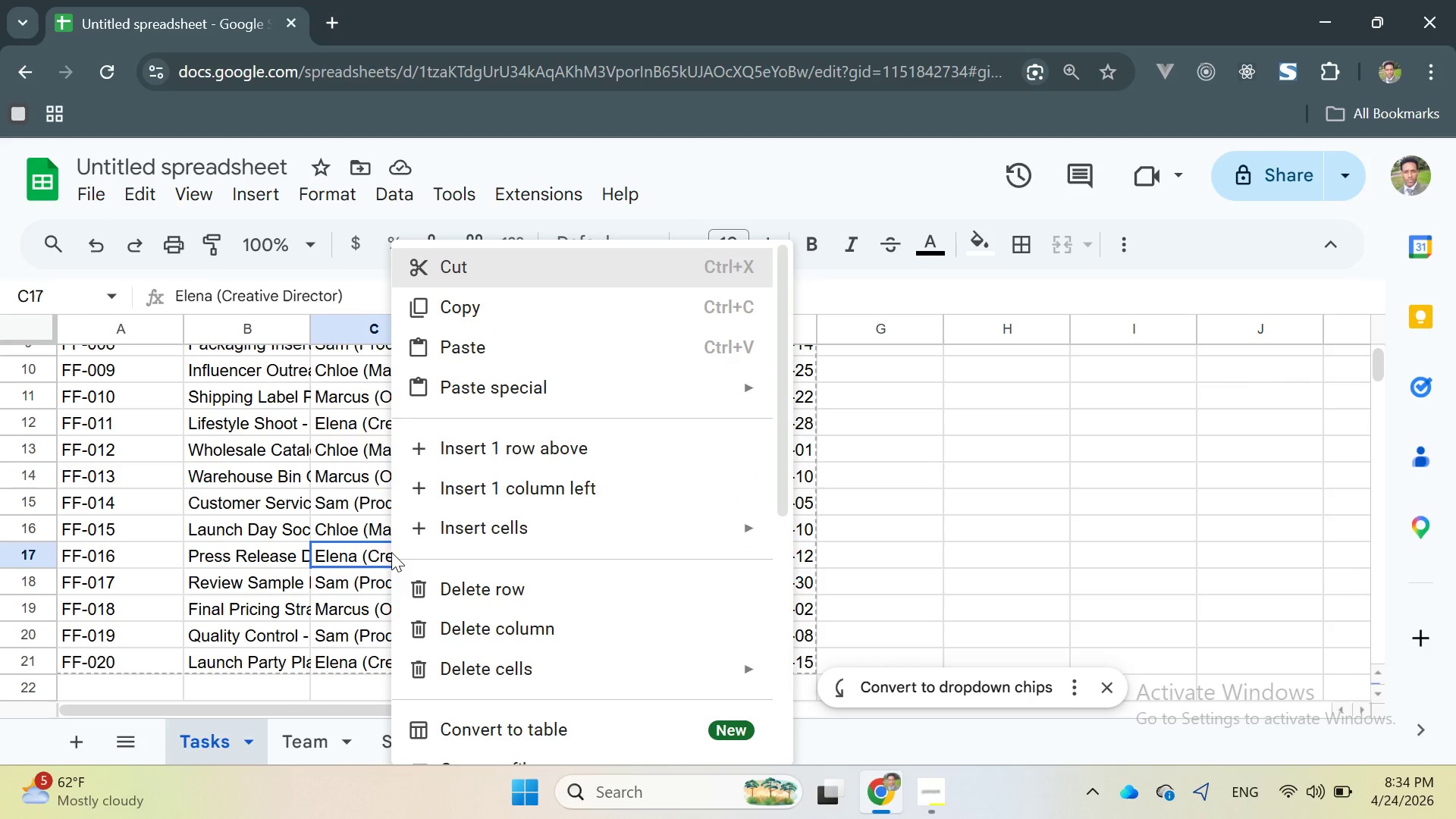 
scroll: coordinate [391, 552], scroll_direction: down, amount: 2.0
 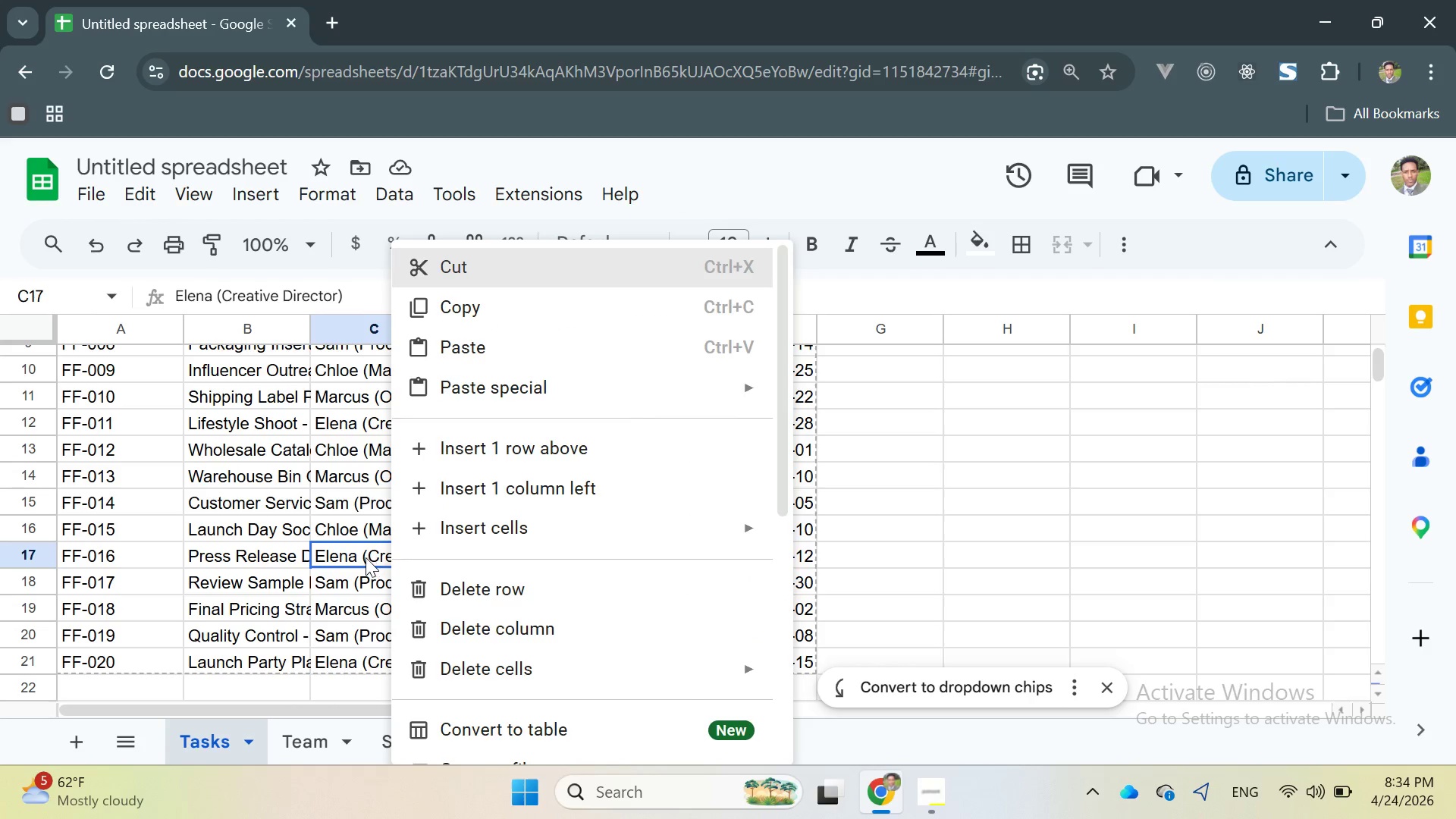 
double_click([366, 557])
 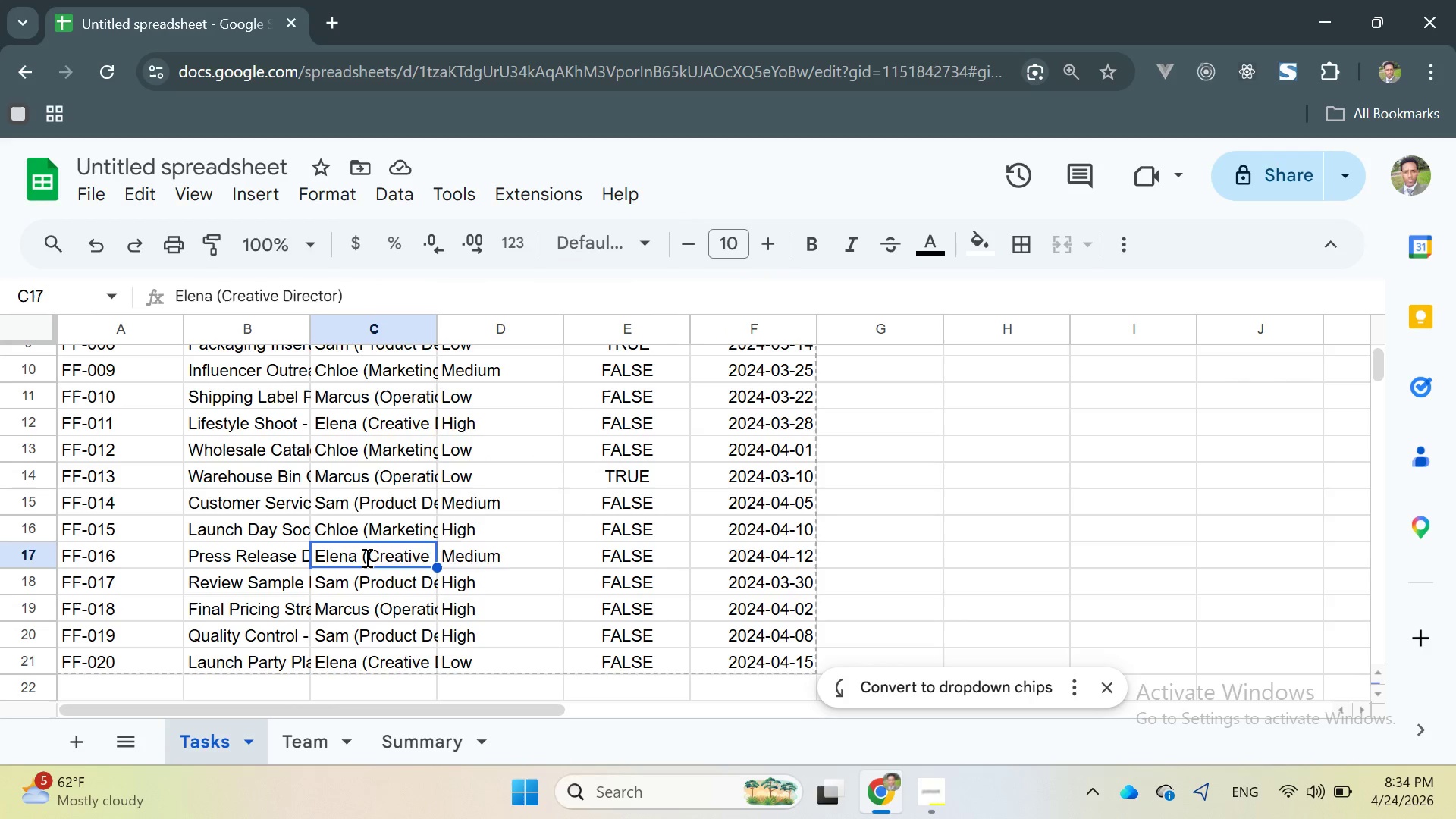 
triple_click([366, 557])
 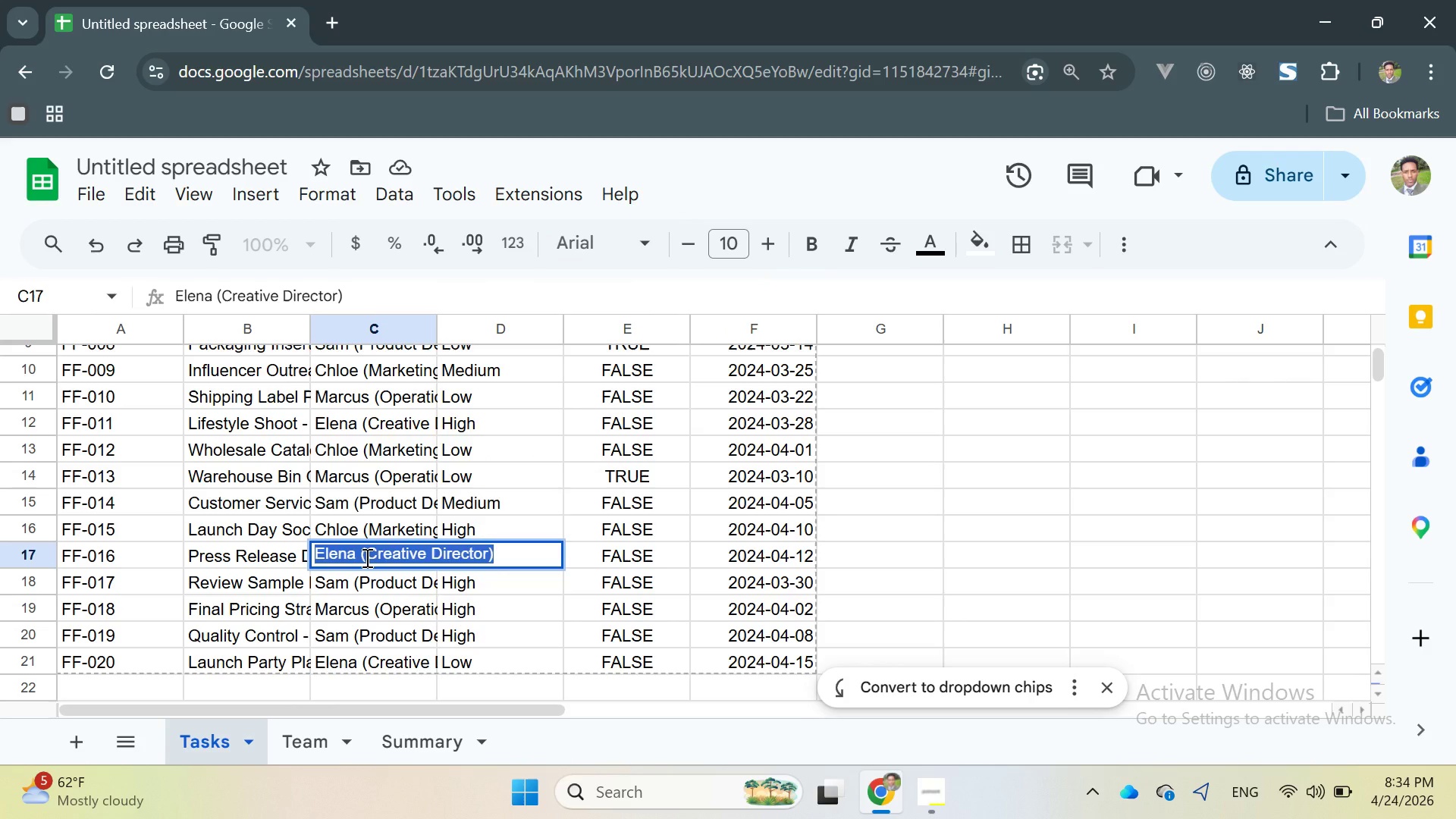 
key(Control+C)
 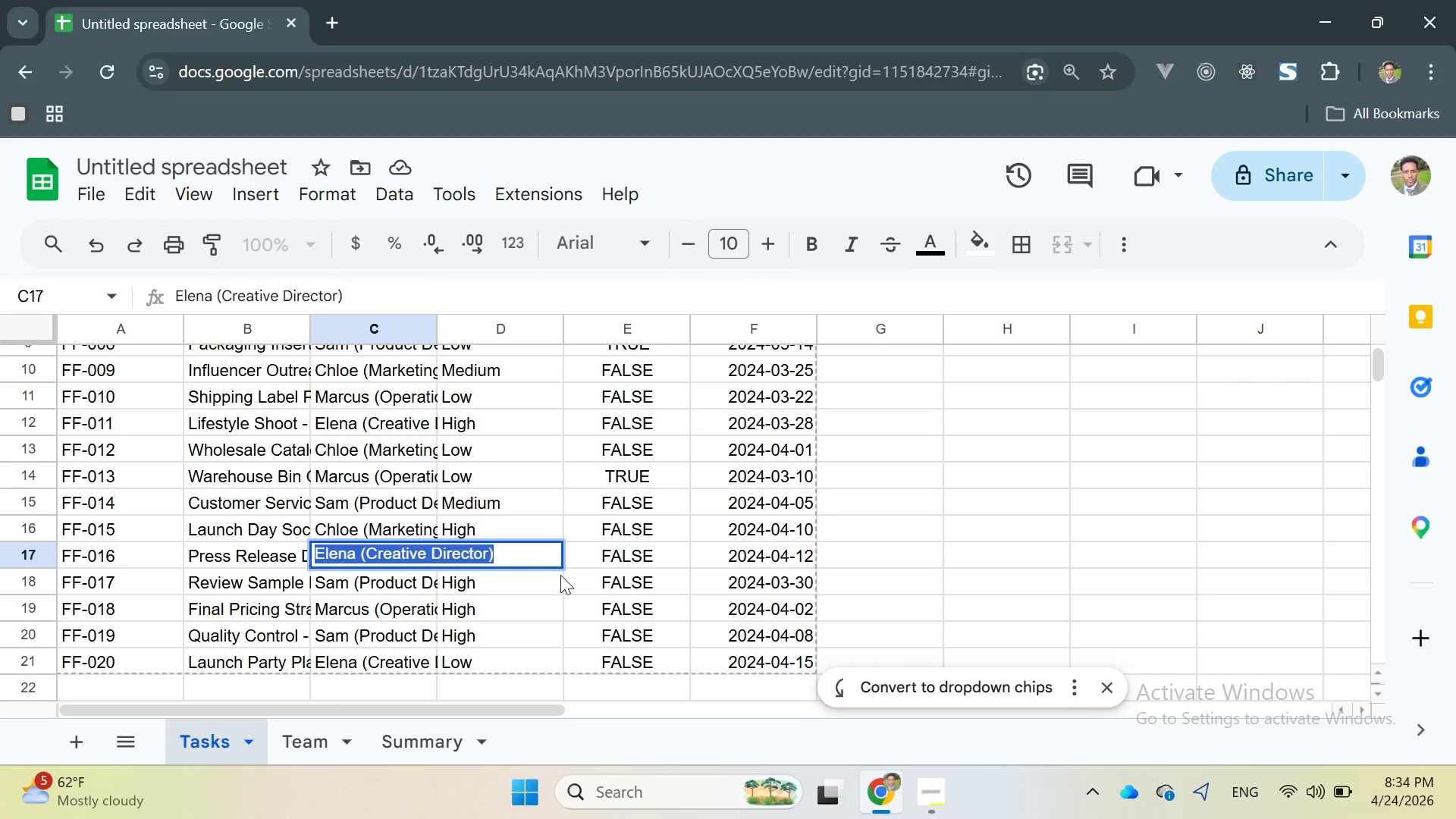 
left_click([565, 575])
 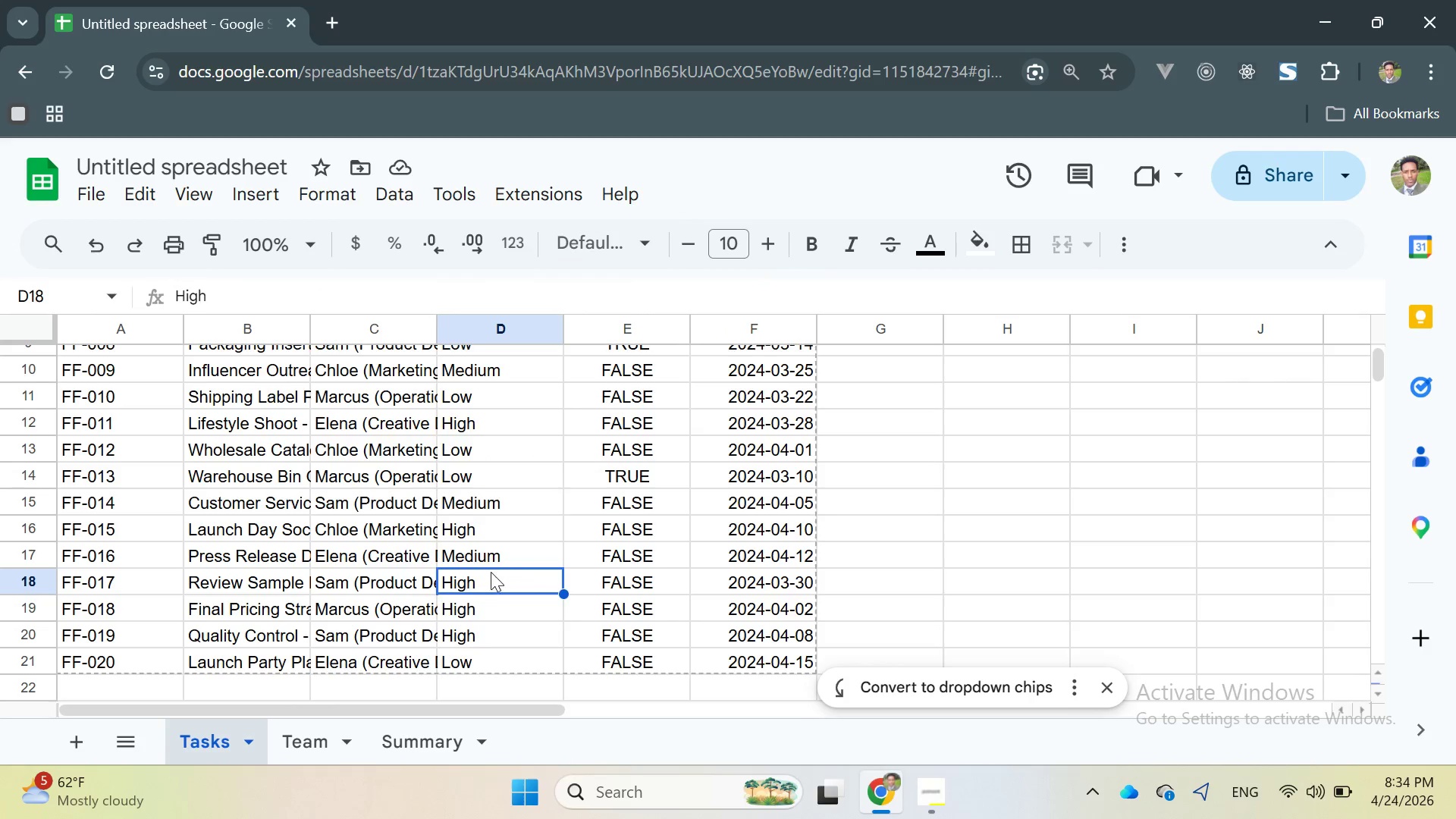 
scroll: coordinate [489, 572], scroll_direction: down, amount: 2.0
 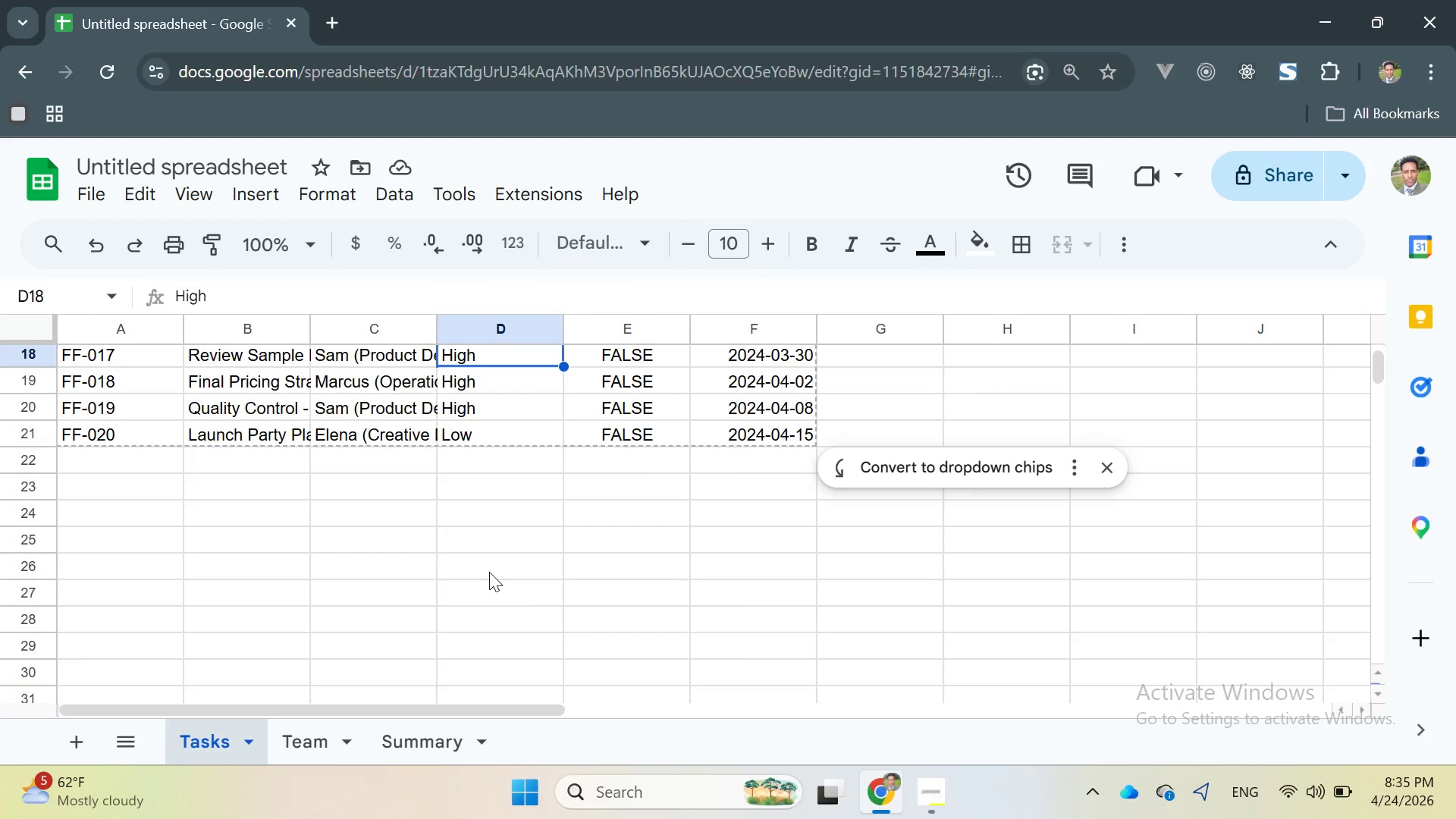 
scroll: coordinate [489, 572], scroll_direction: up, amount: 3.0
 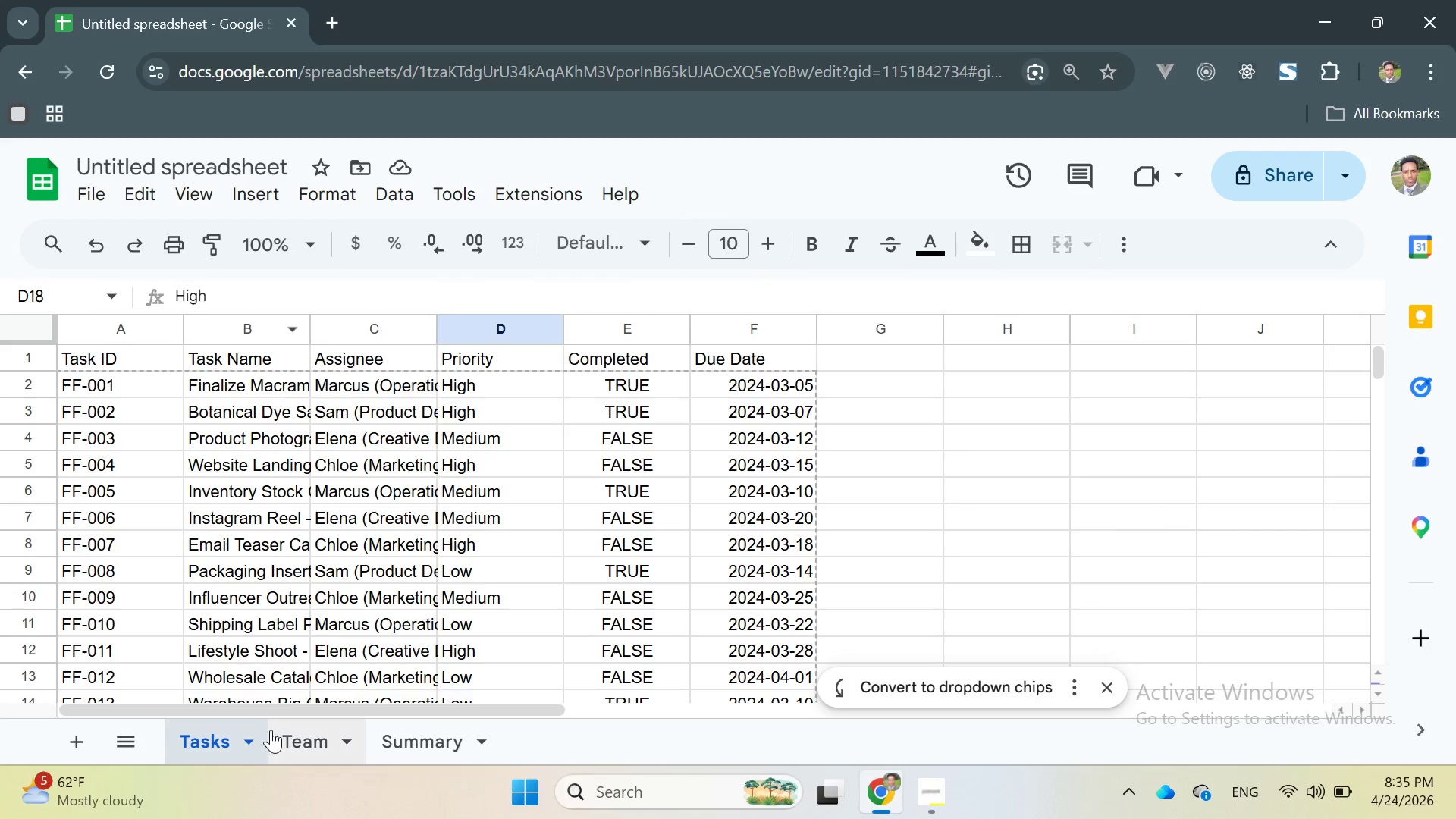 
left_click([304, 750])
 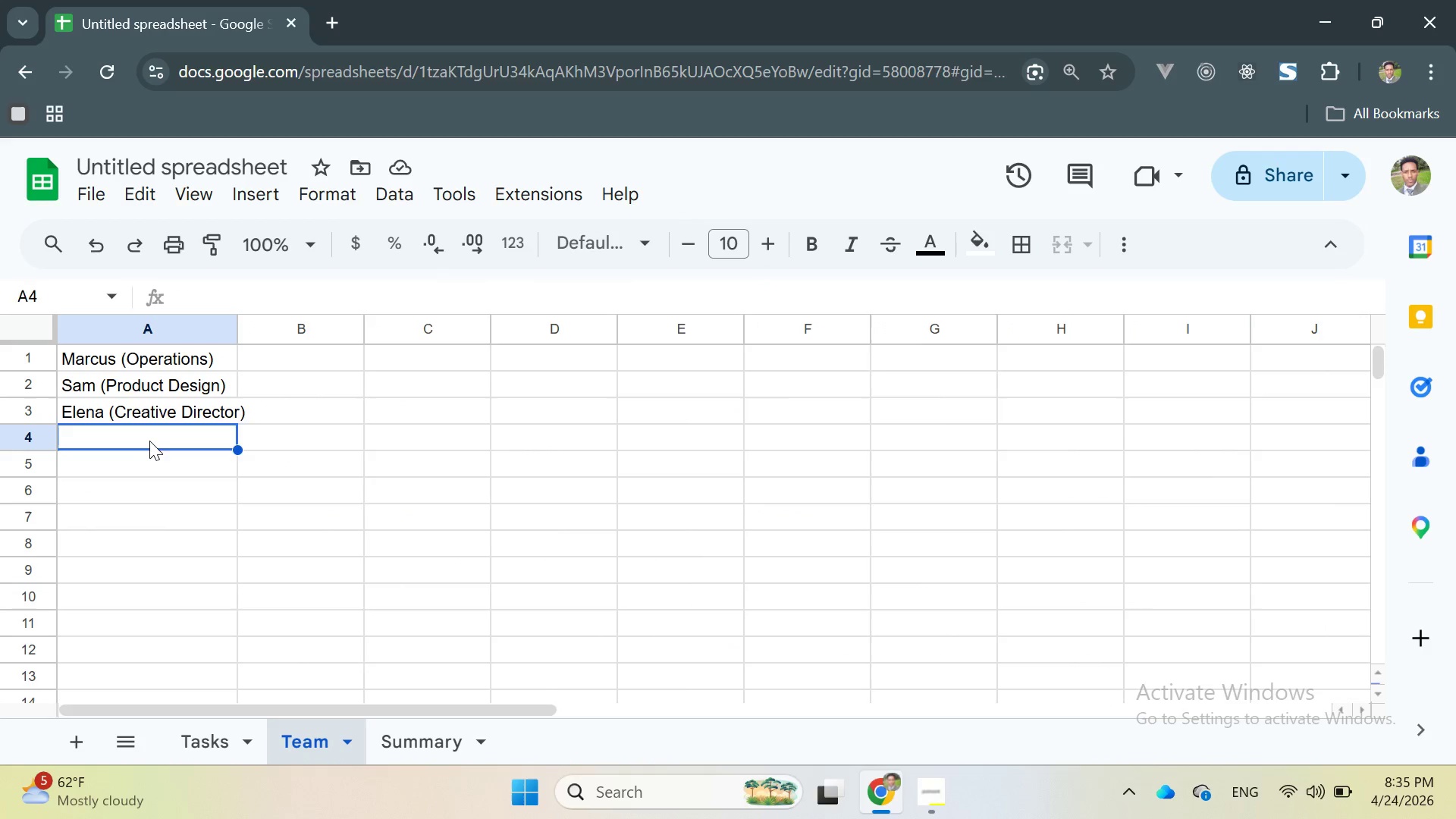 
scroll: coordinate [304, 750], scroll_direction: down, amount: 1.0
 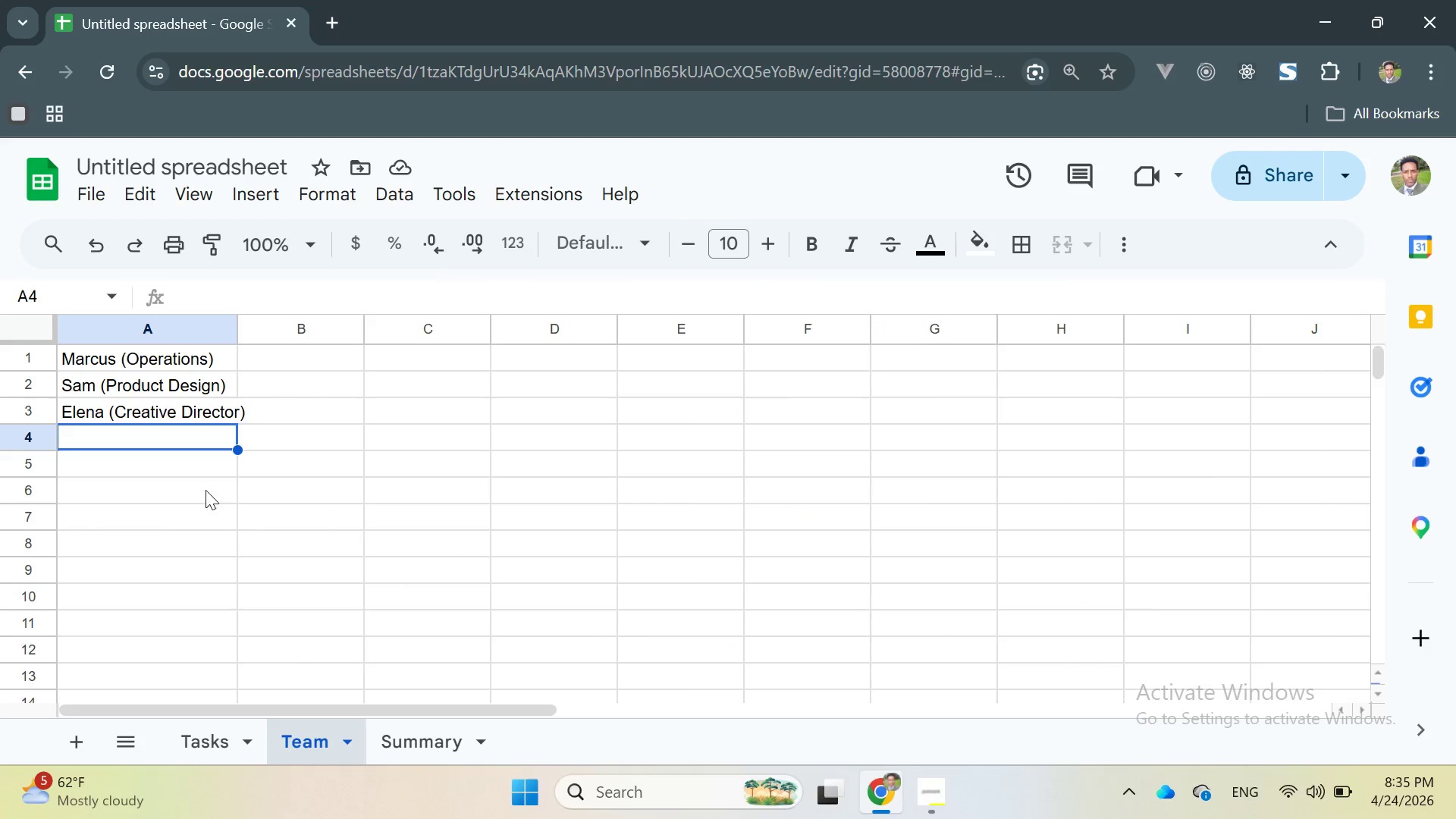 
double_click([149, 441])
 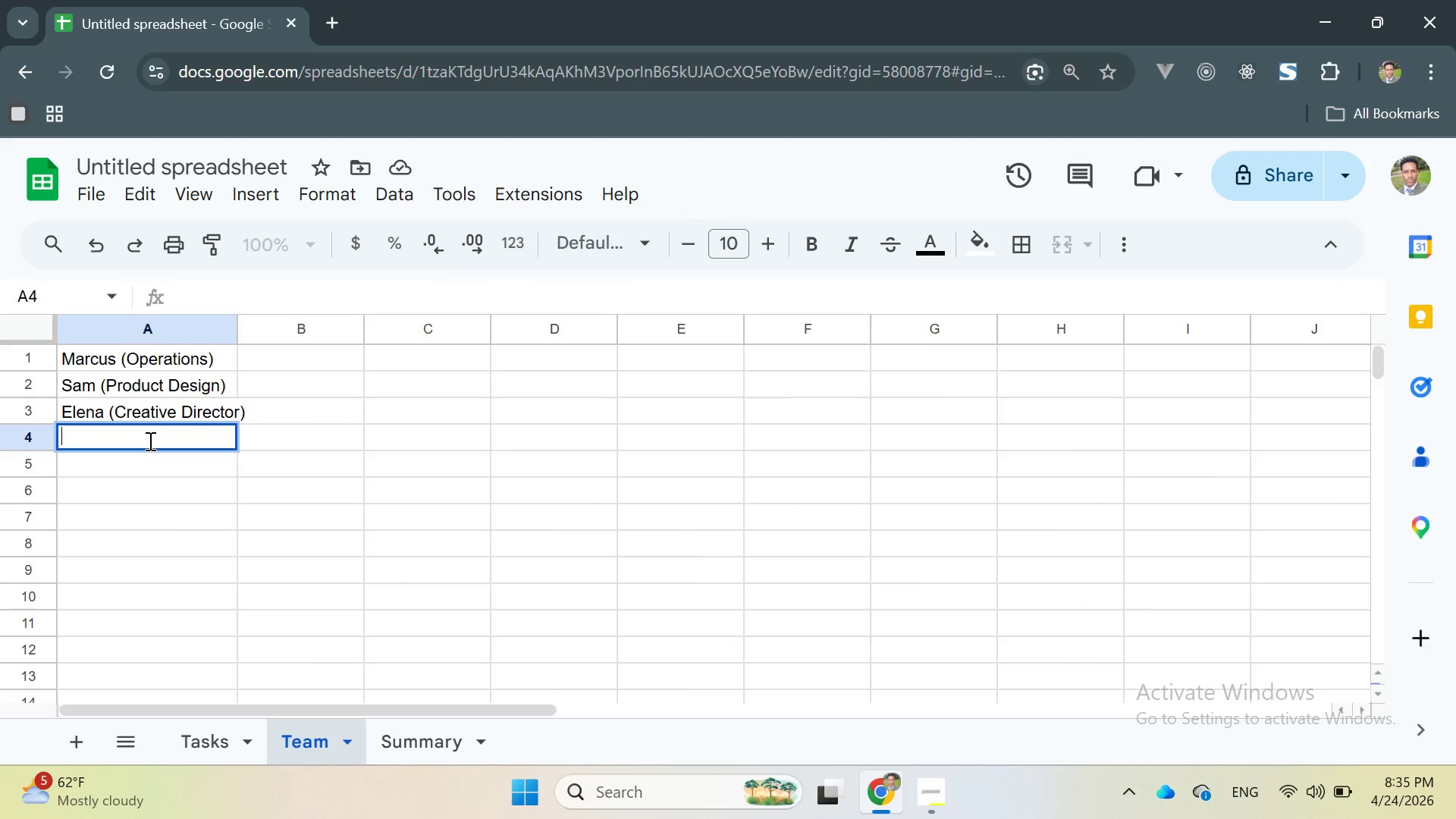 
triple_click([149, 441])
 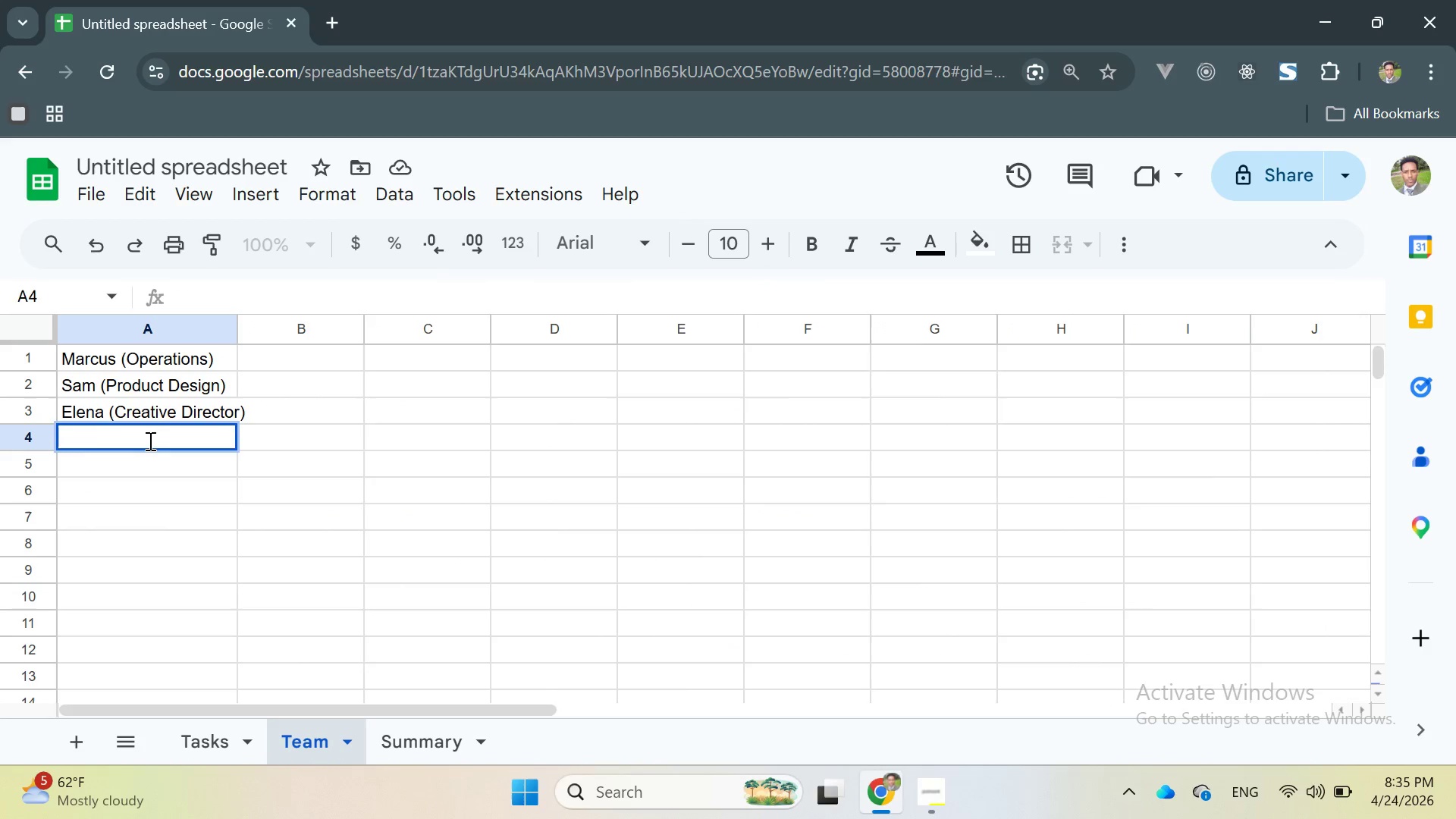 
key(Control+V)
 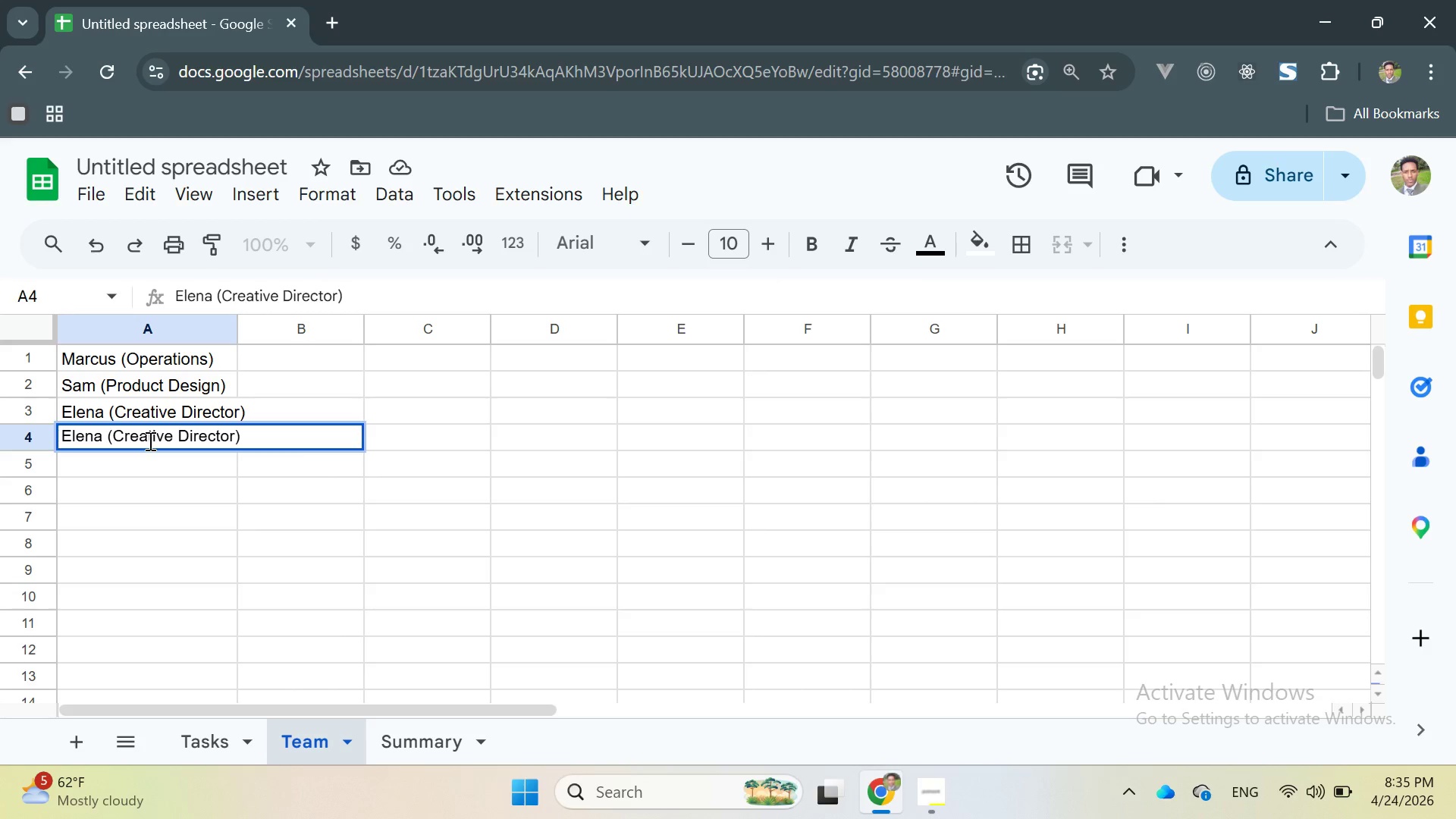 
key(Enter)
 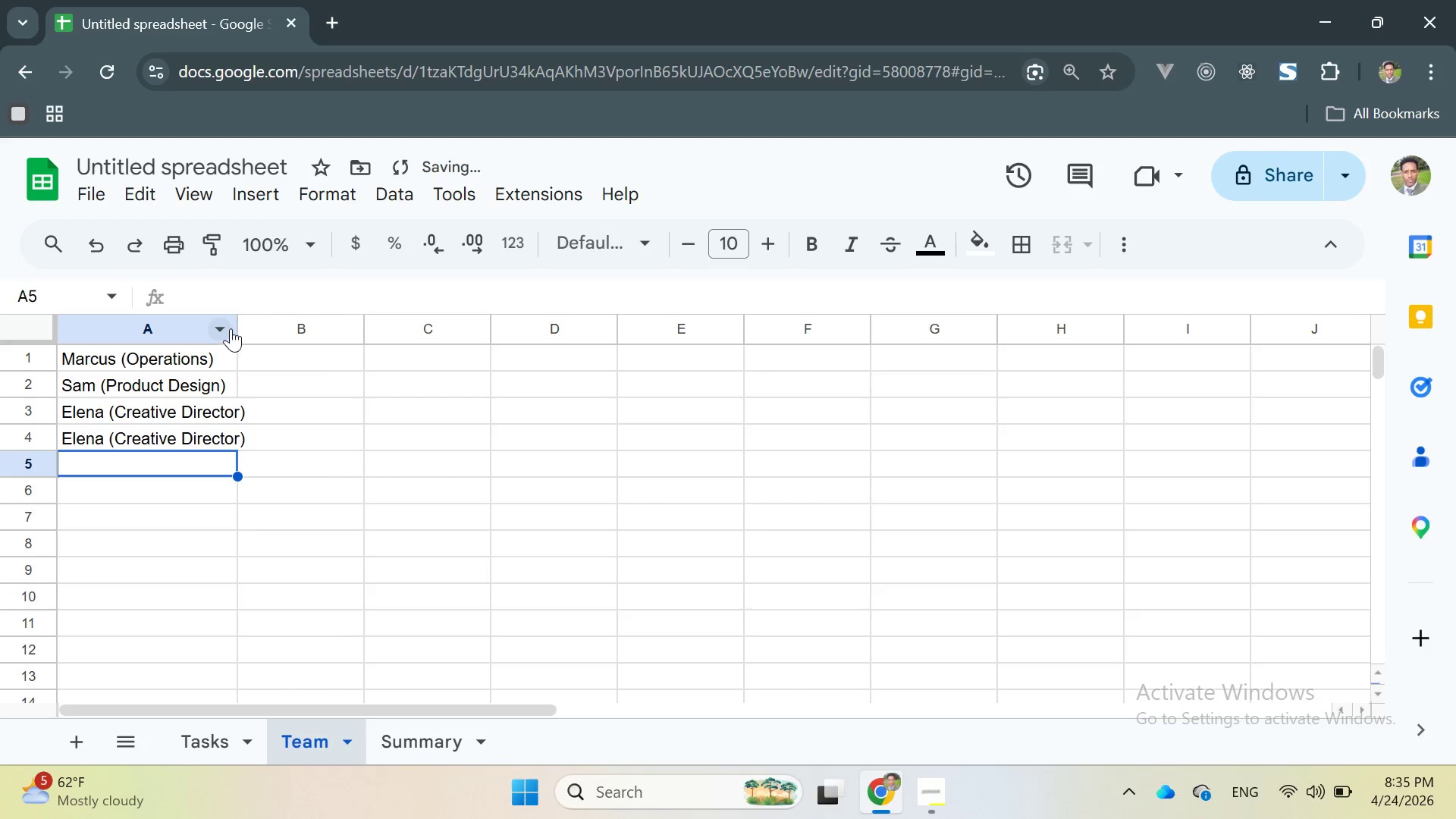 
left_click_drag(start_coordinate=[236, 327], to_coordinate=[253, 325])
 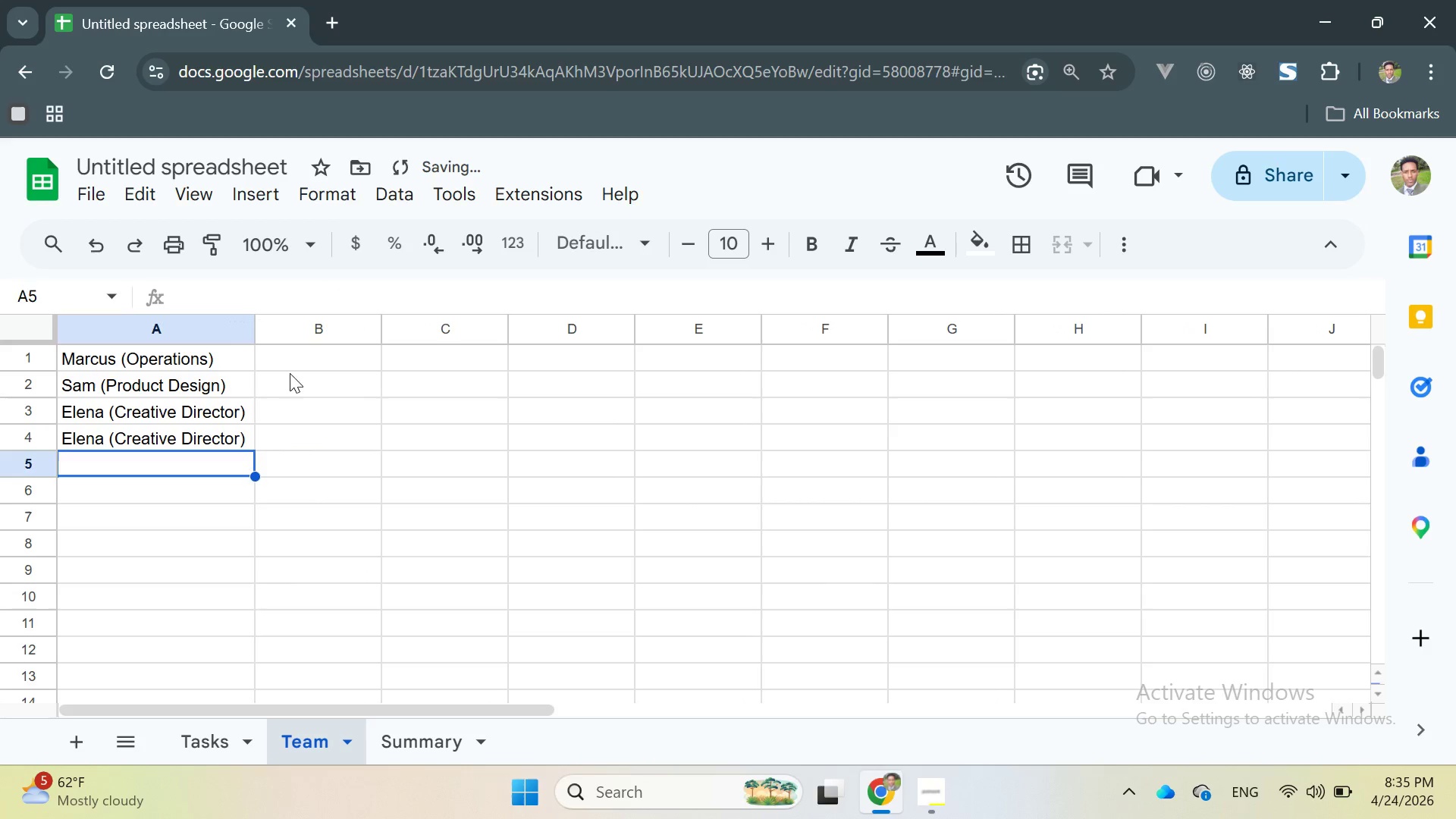 
left_click([290, 373])
 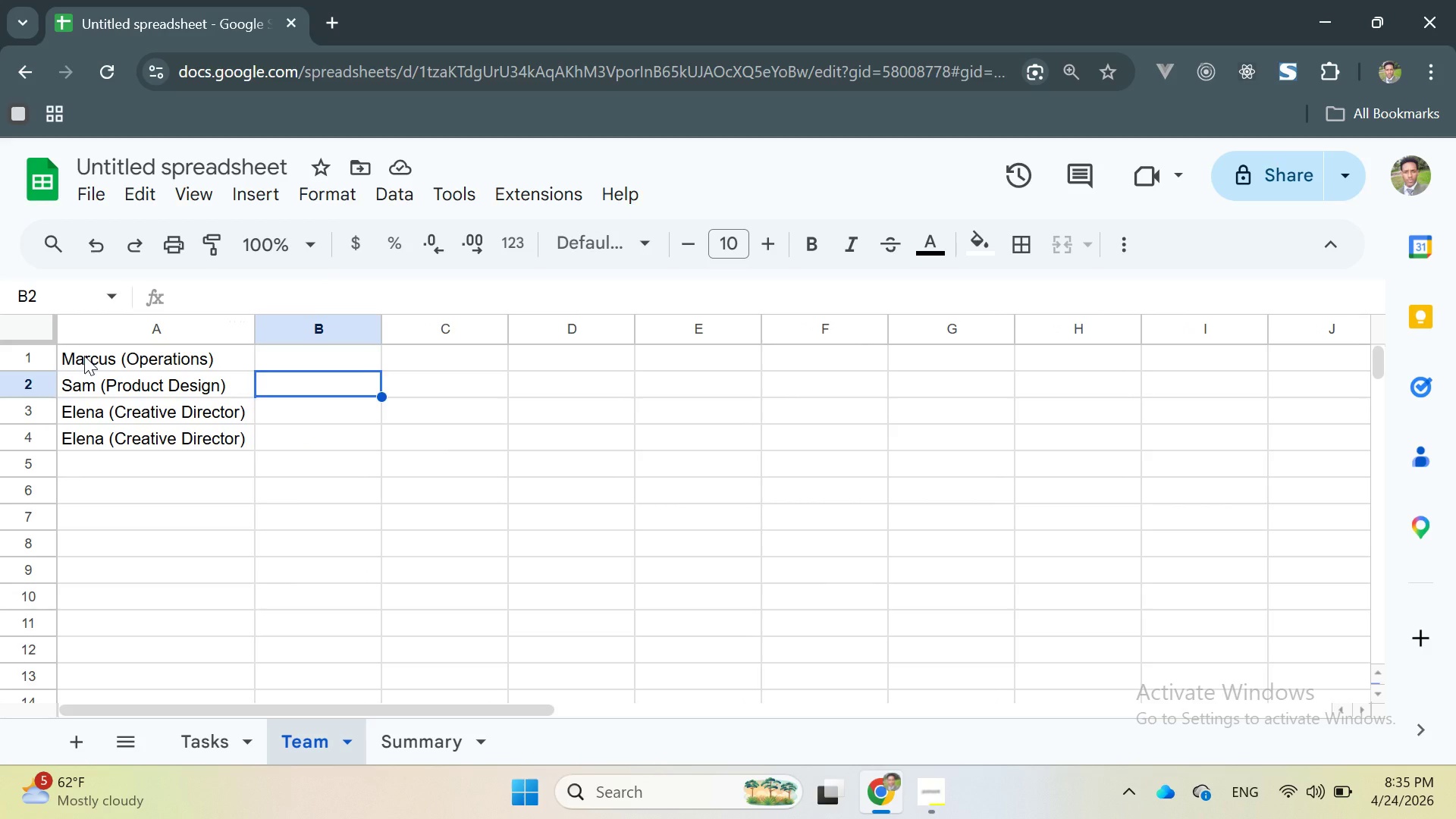 
wait(7.95)
 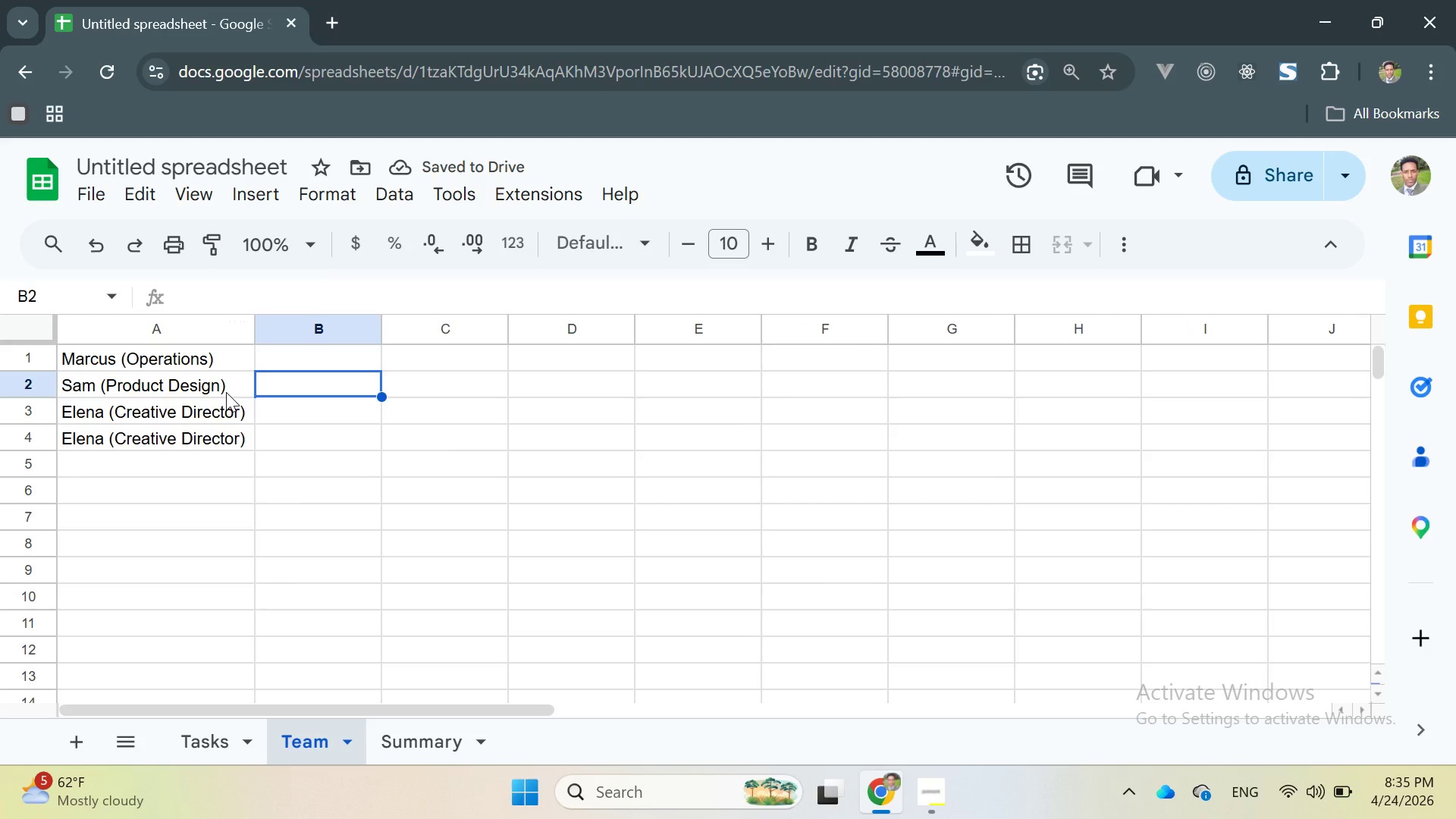 
left_click([111, 438])
 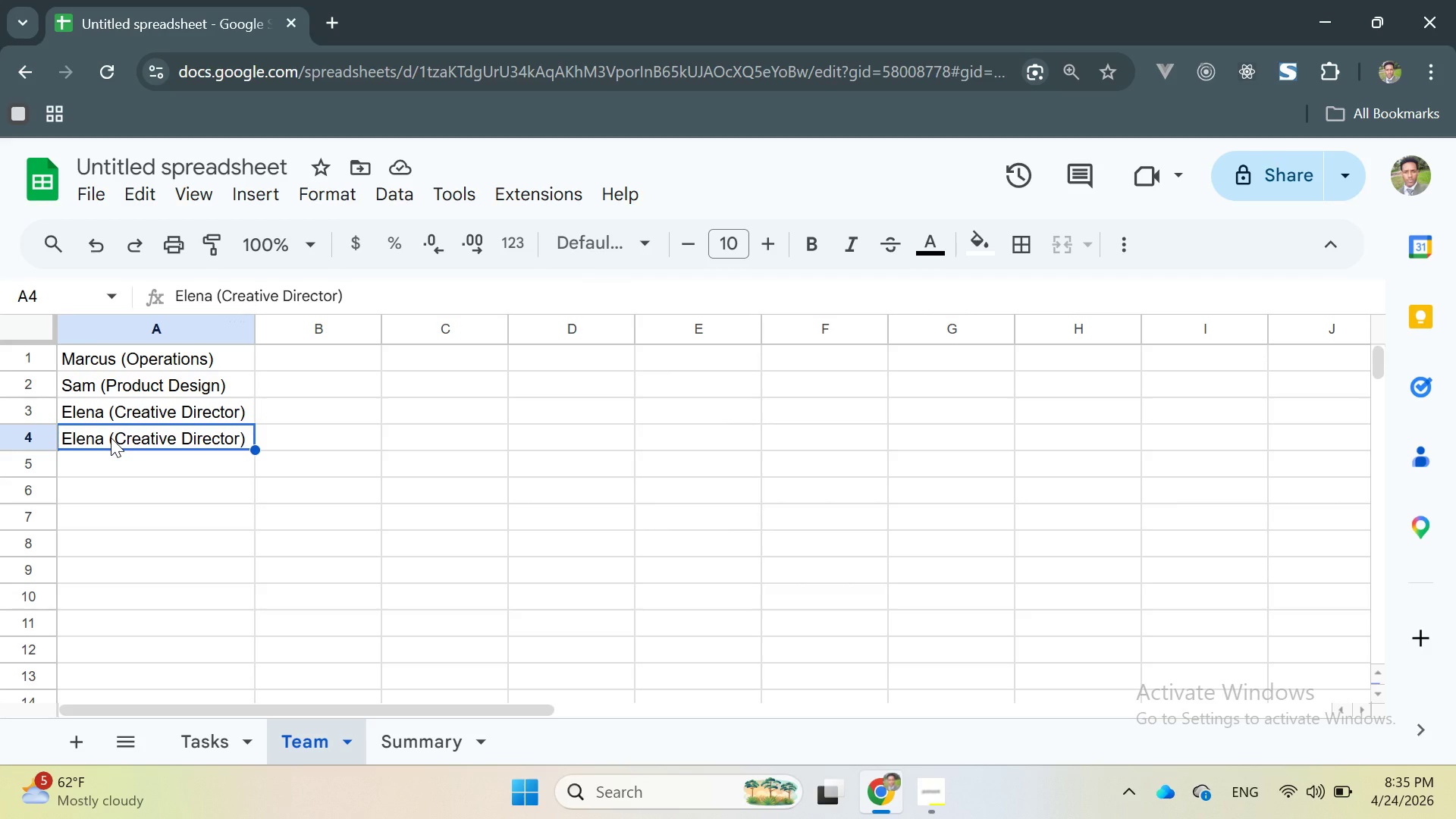 
right_click([111, 438])
 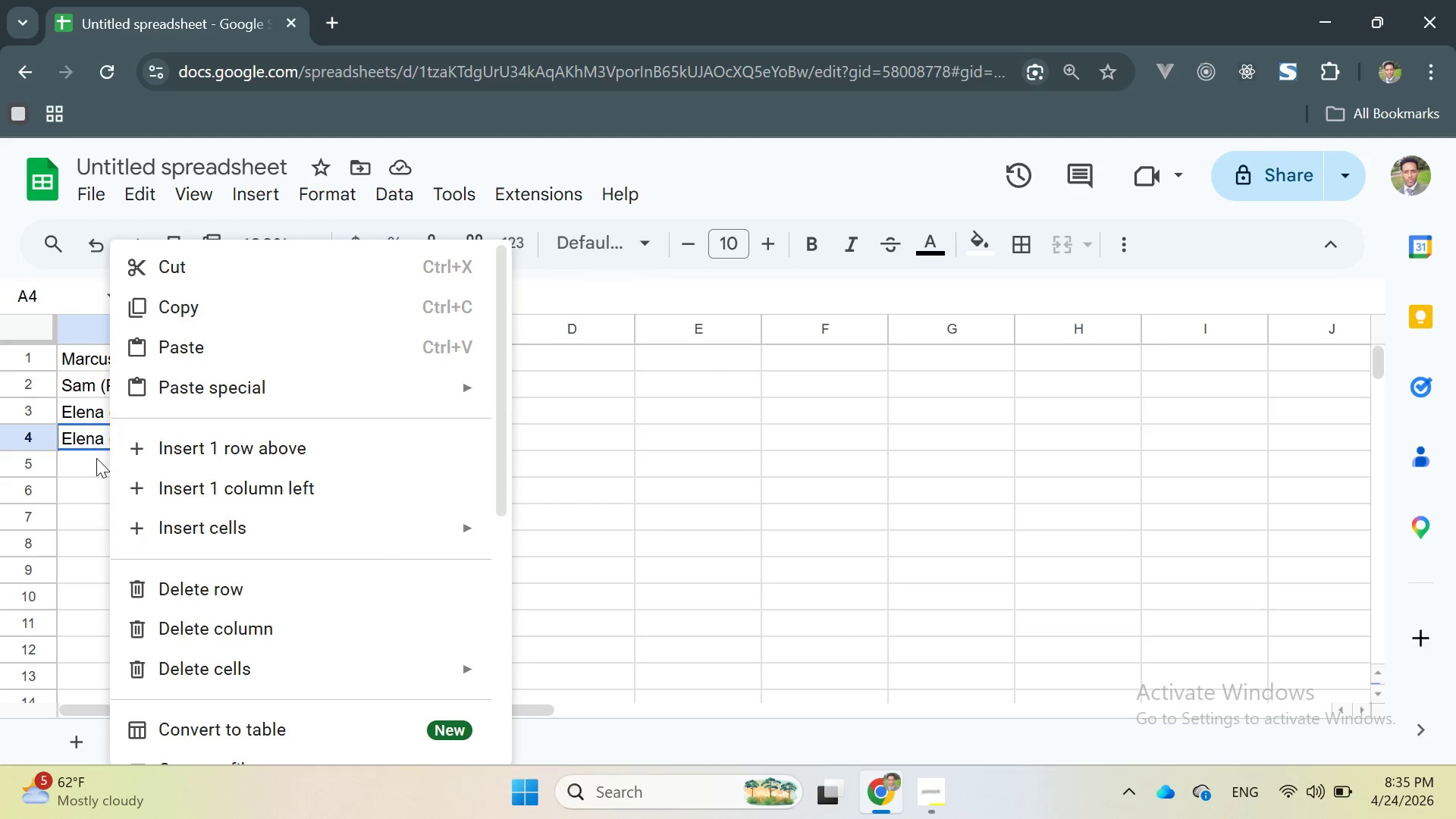 
left_click([94, 459])
 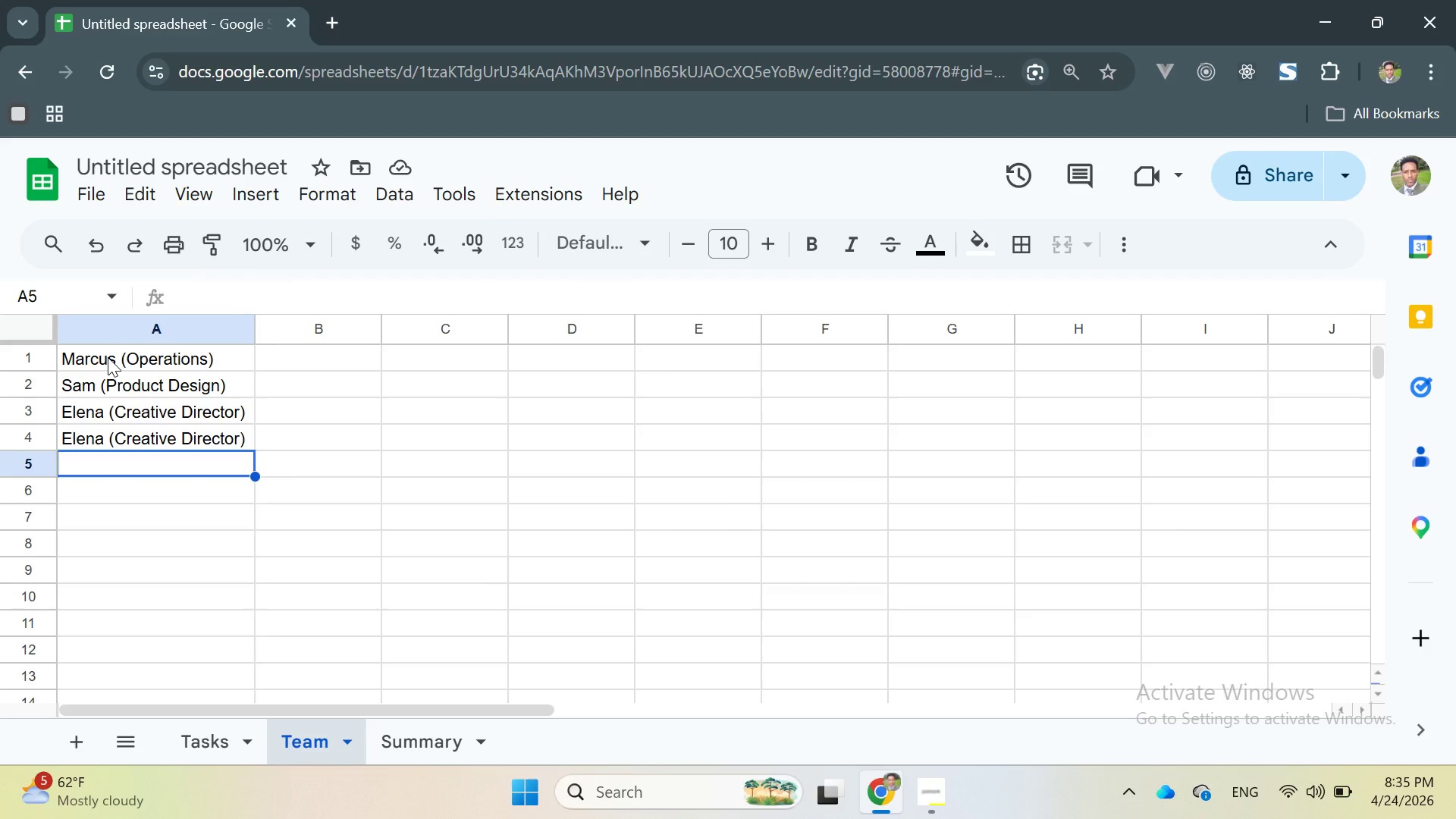 
right_click([108, 357])
 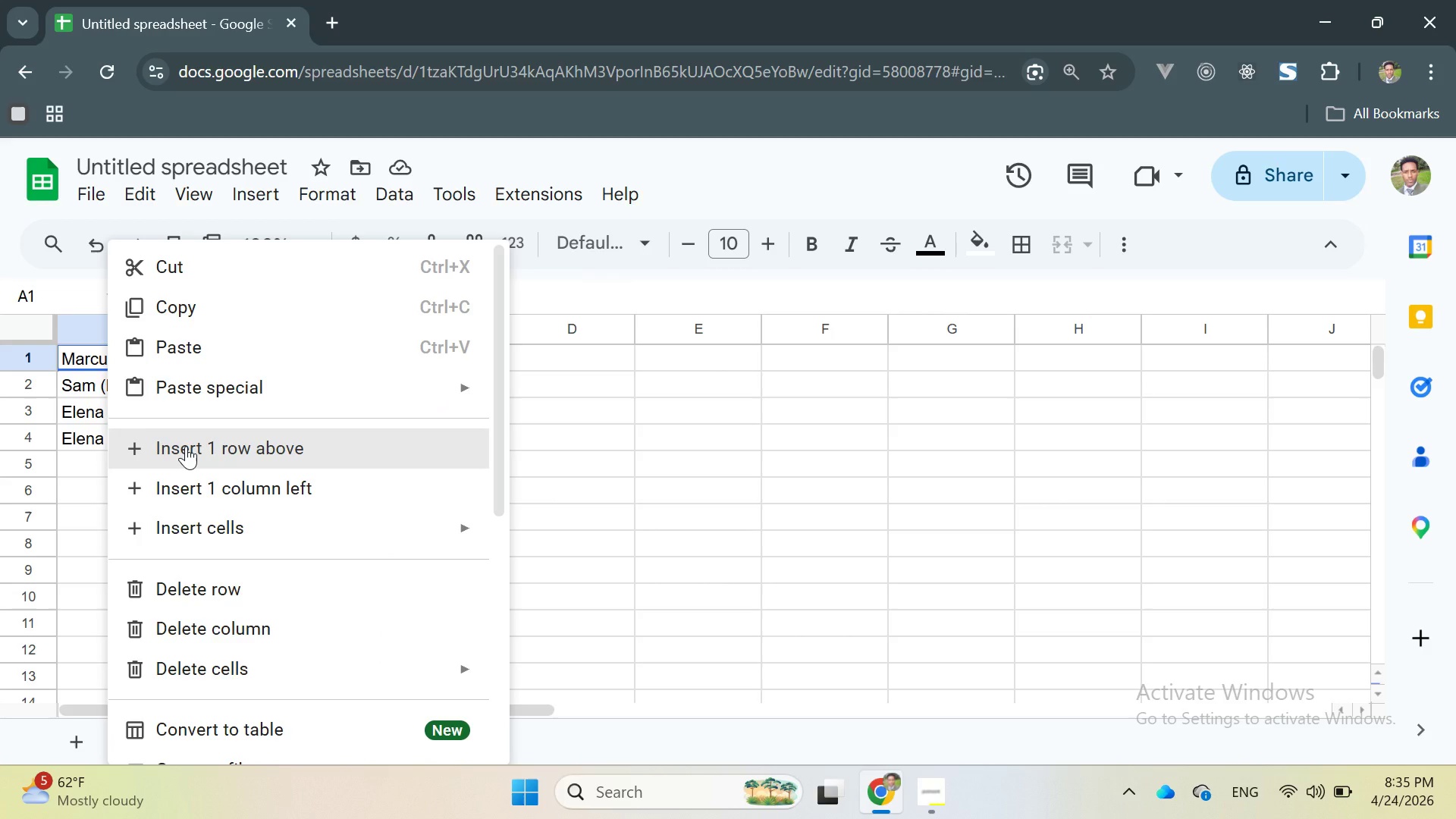 
left_click([186, 446])
 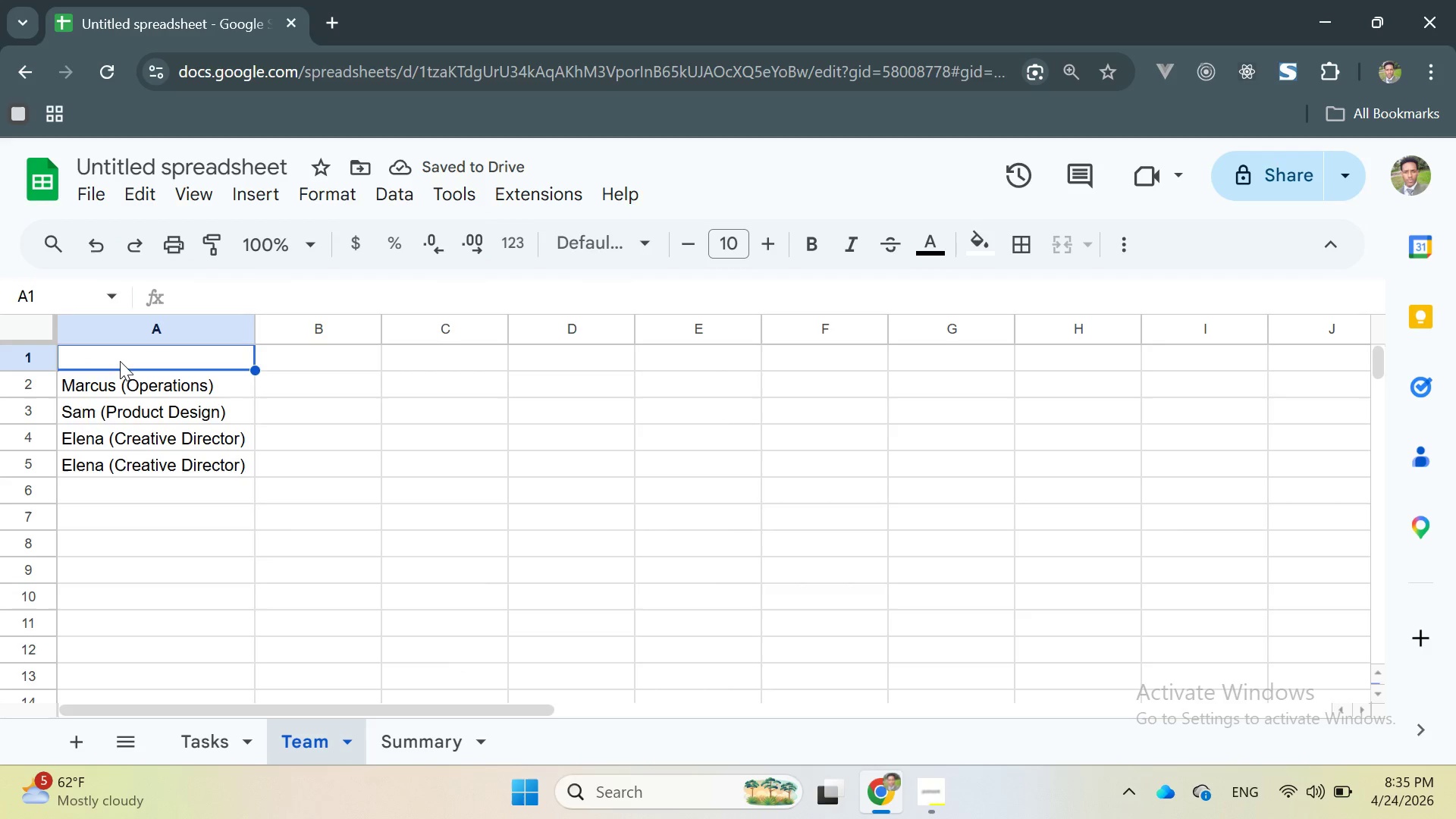 
double_click([114, 353])
 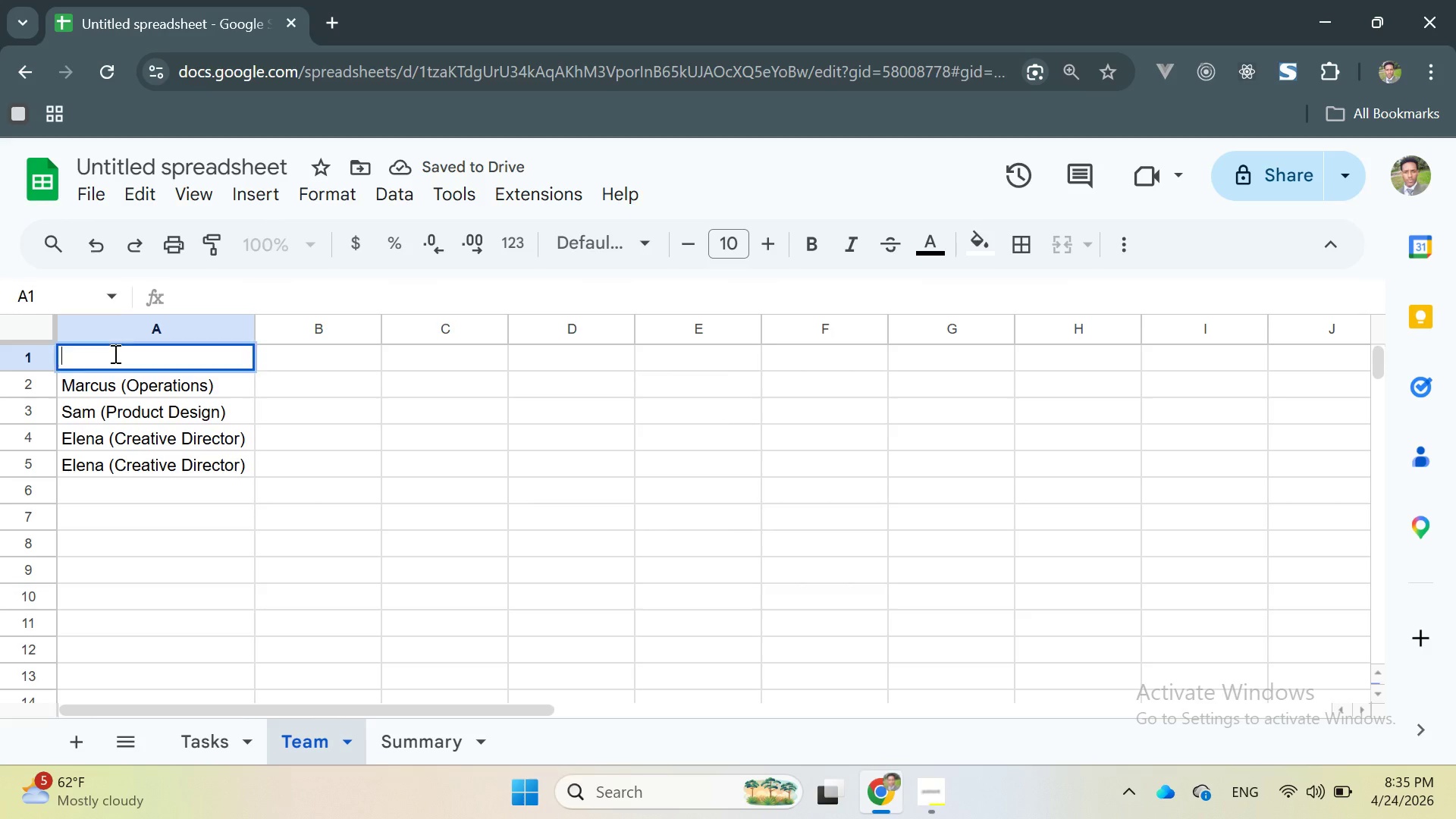 
triple_click([114, 353])
 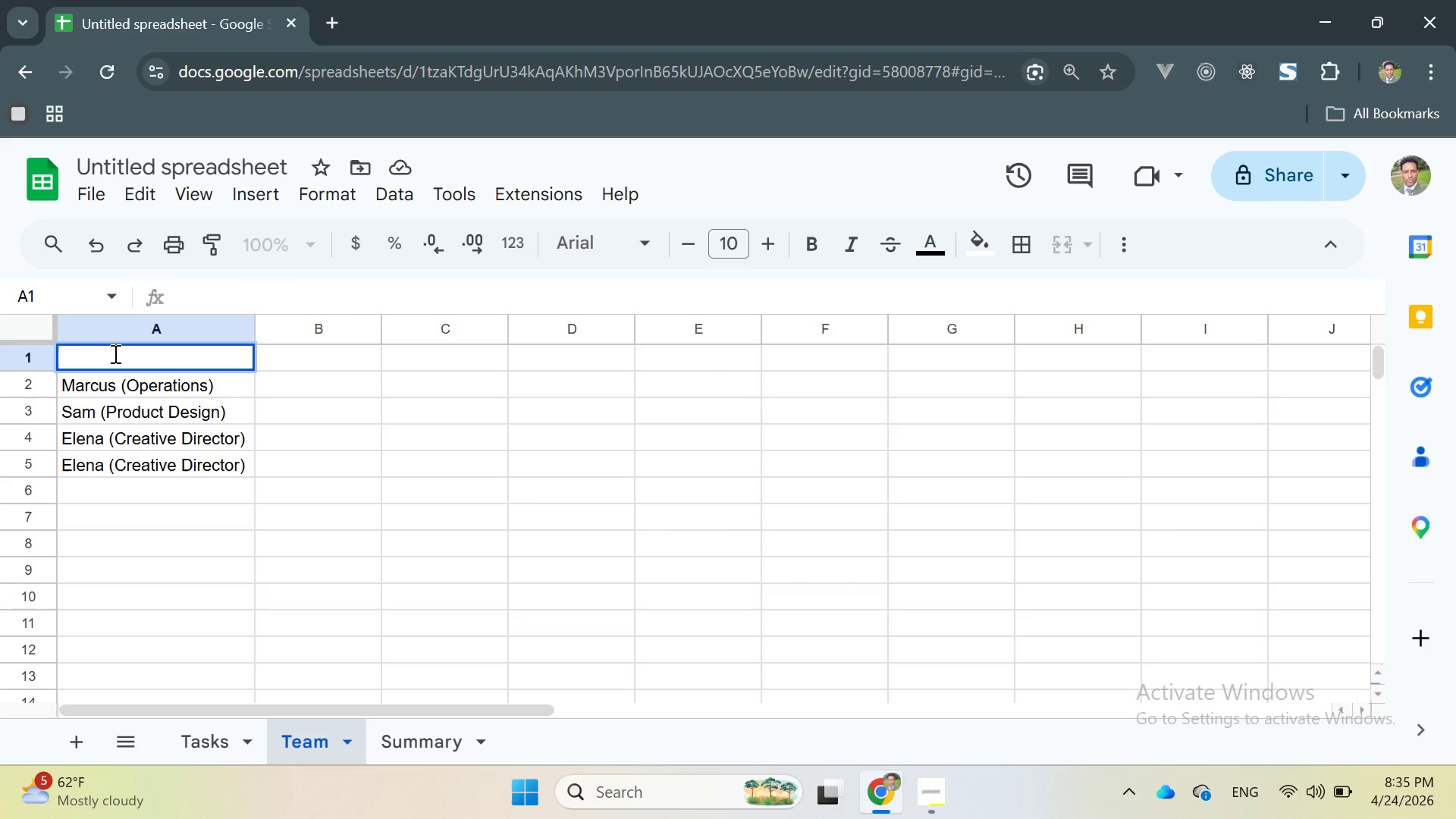 
type(Team Member)
 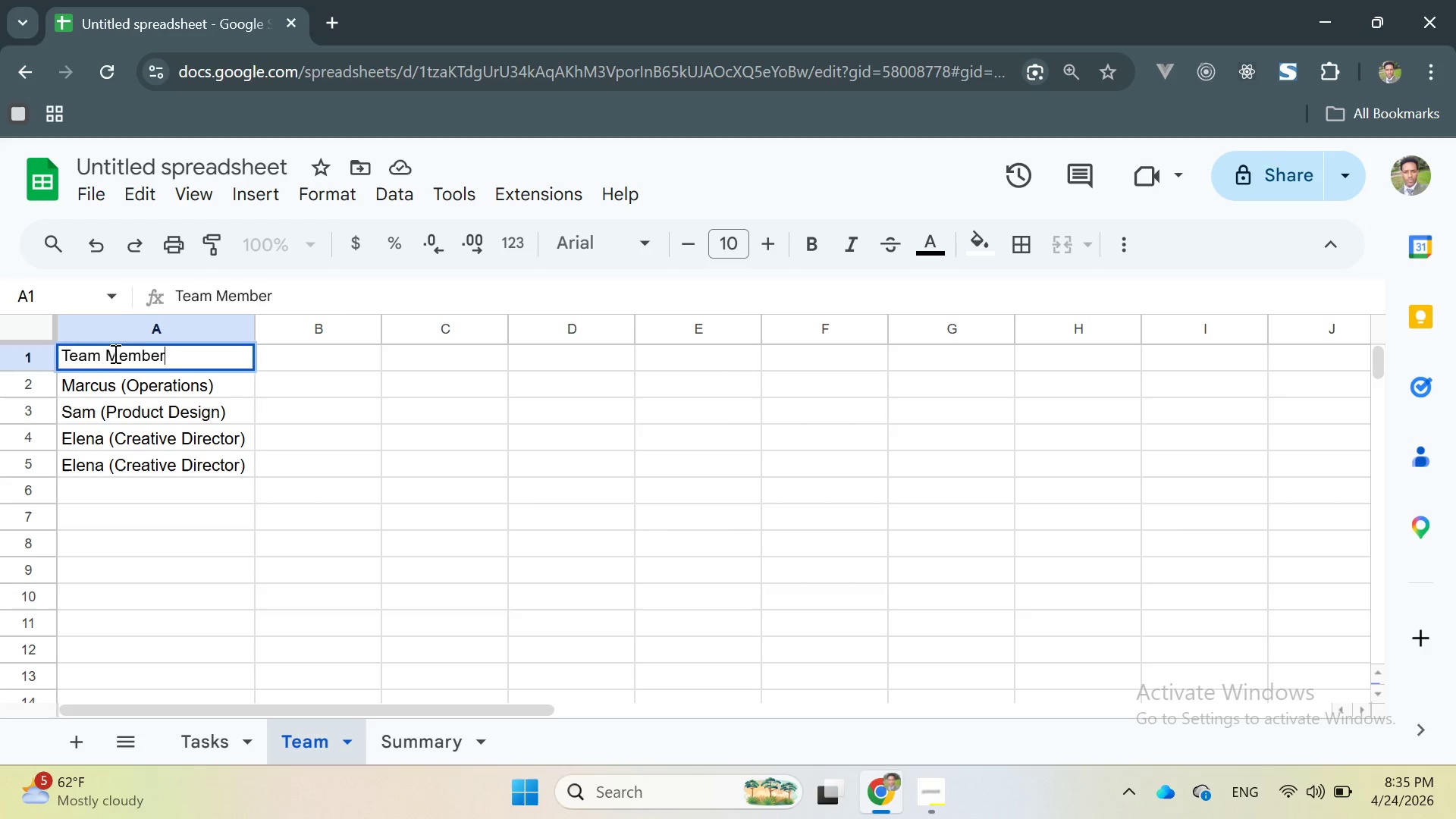 
key(Enter)
 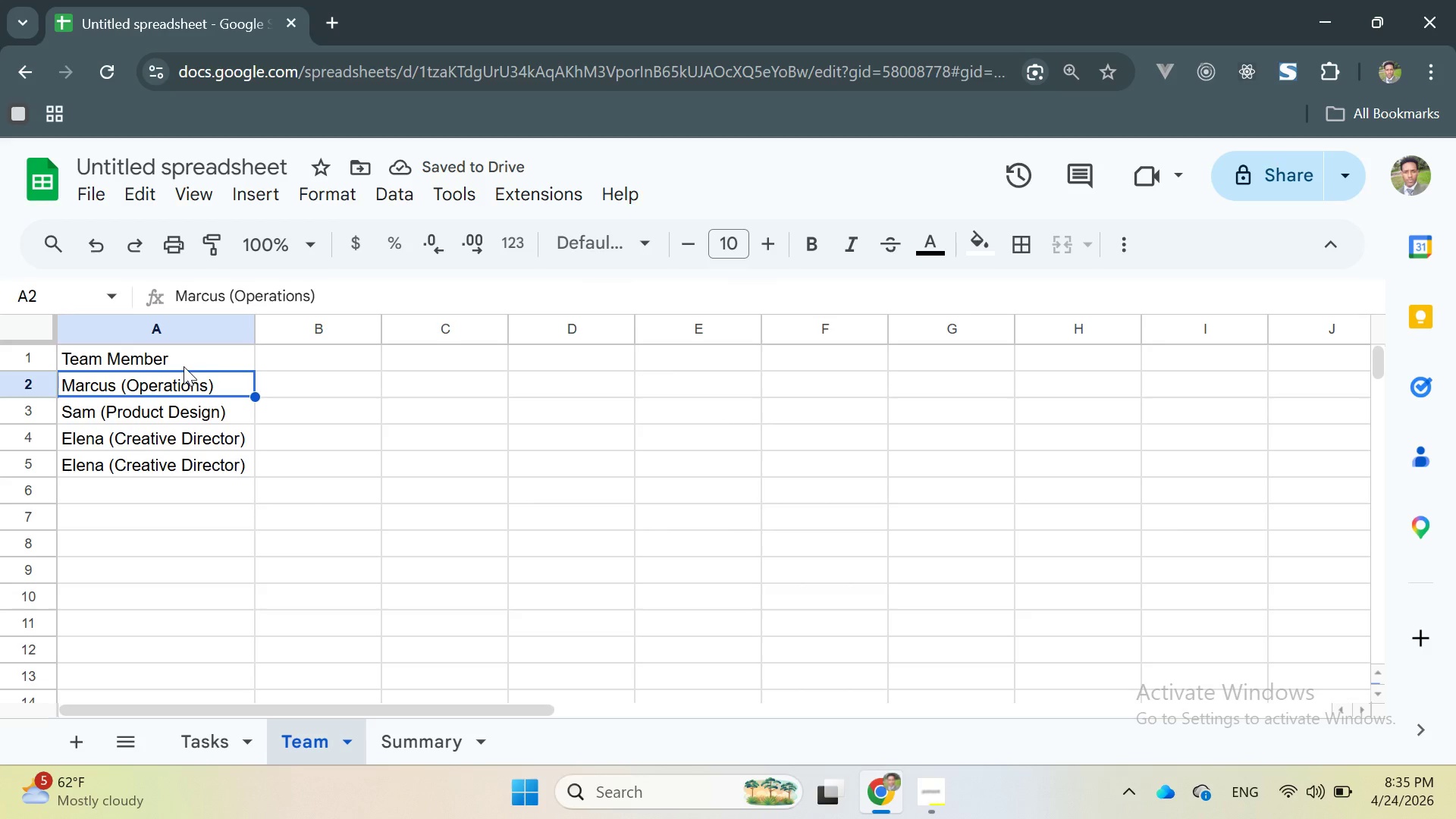 
left_click([265, 357])
 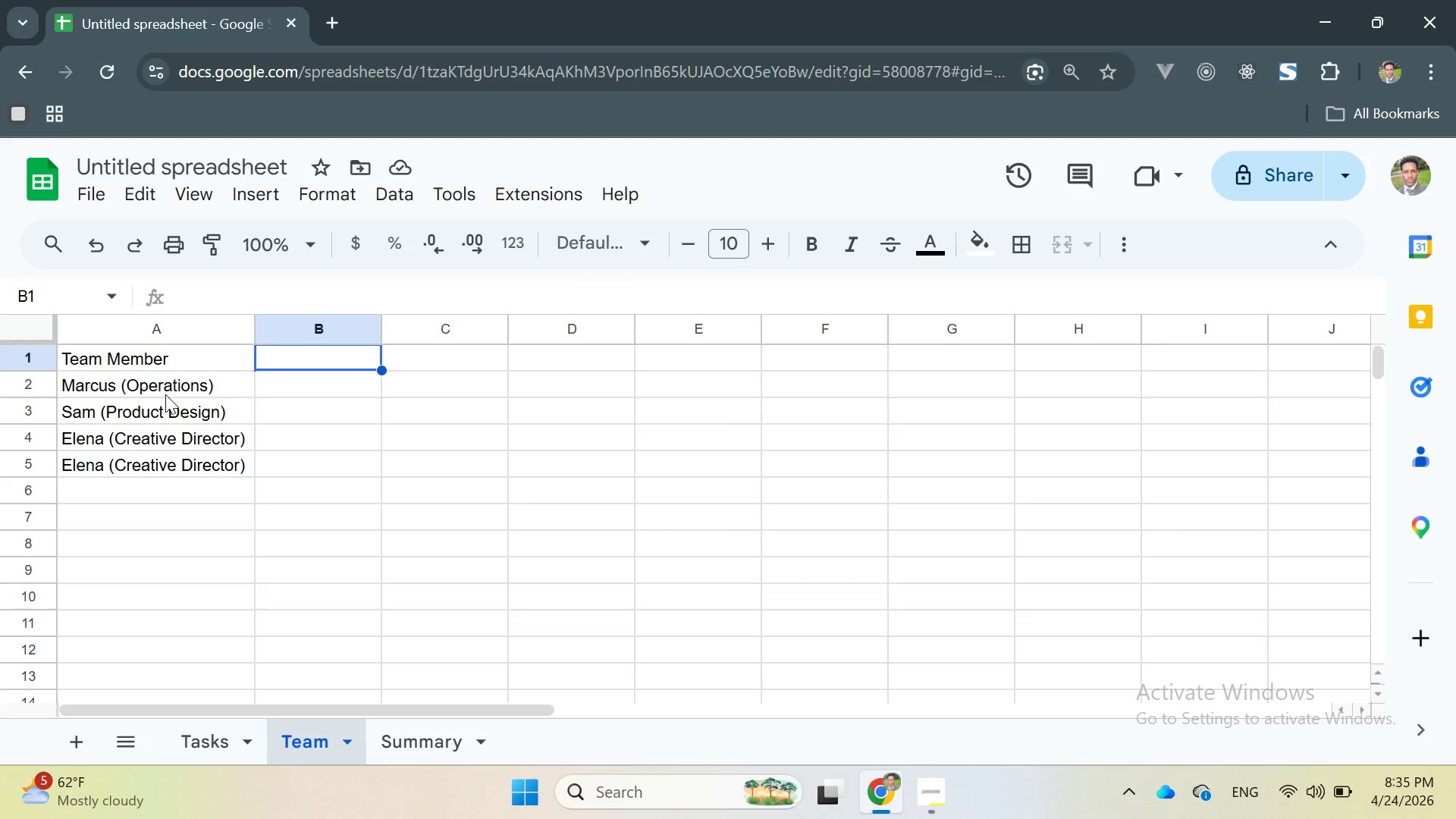 
wait(8.27)
 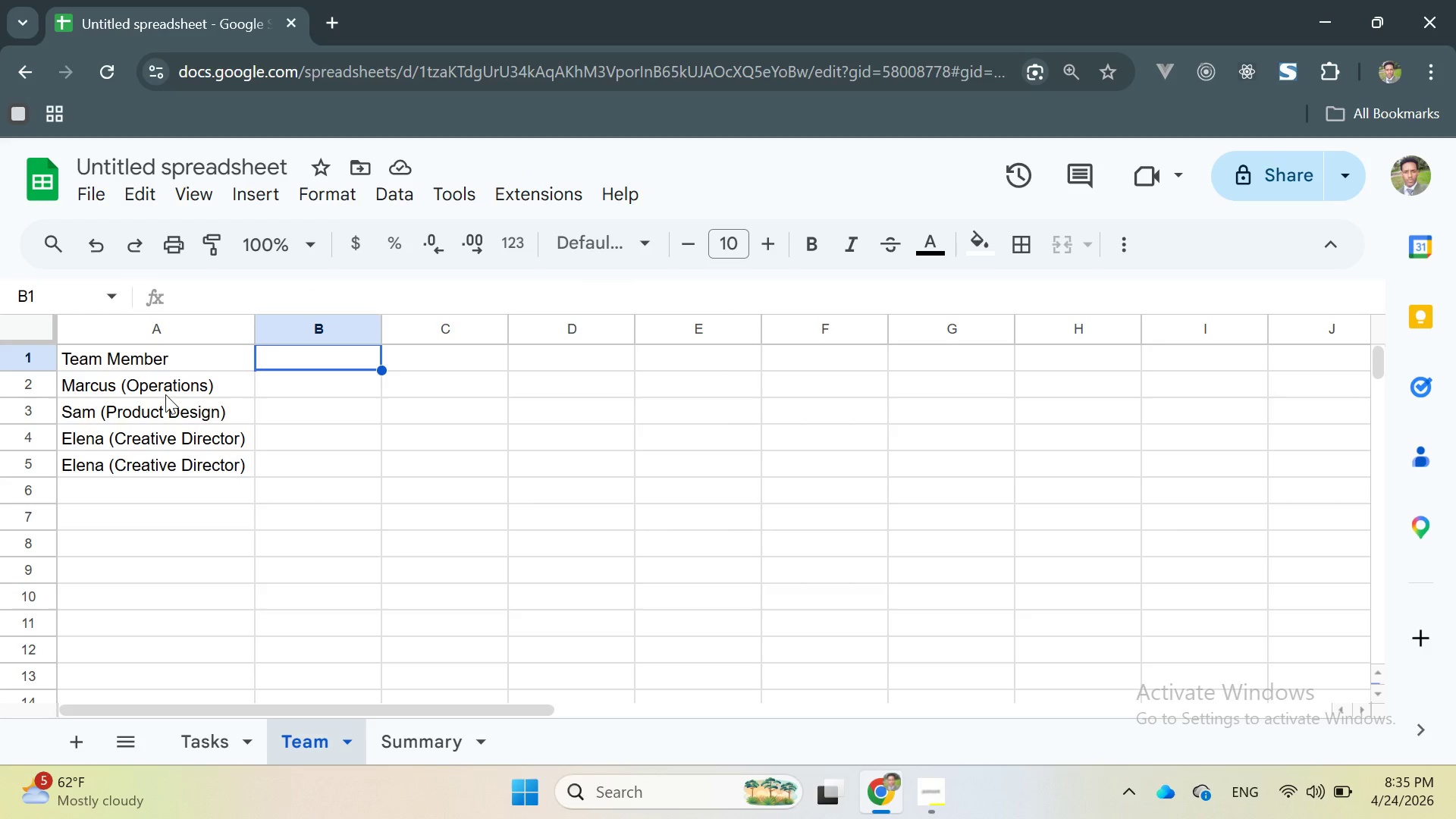 
double_click([36, 357])
 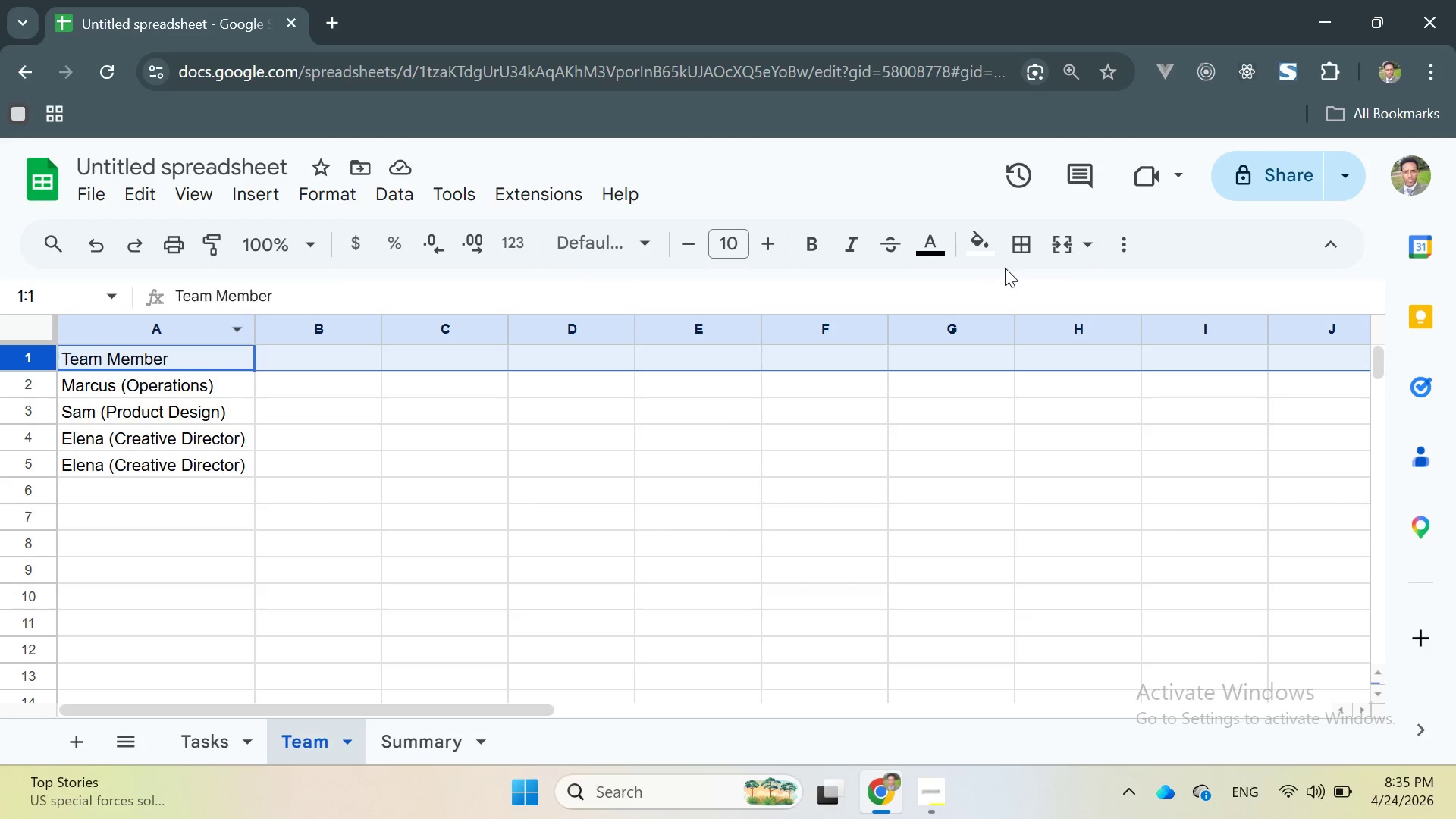 
left_click([997, 254])
 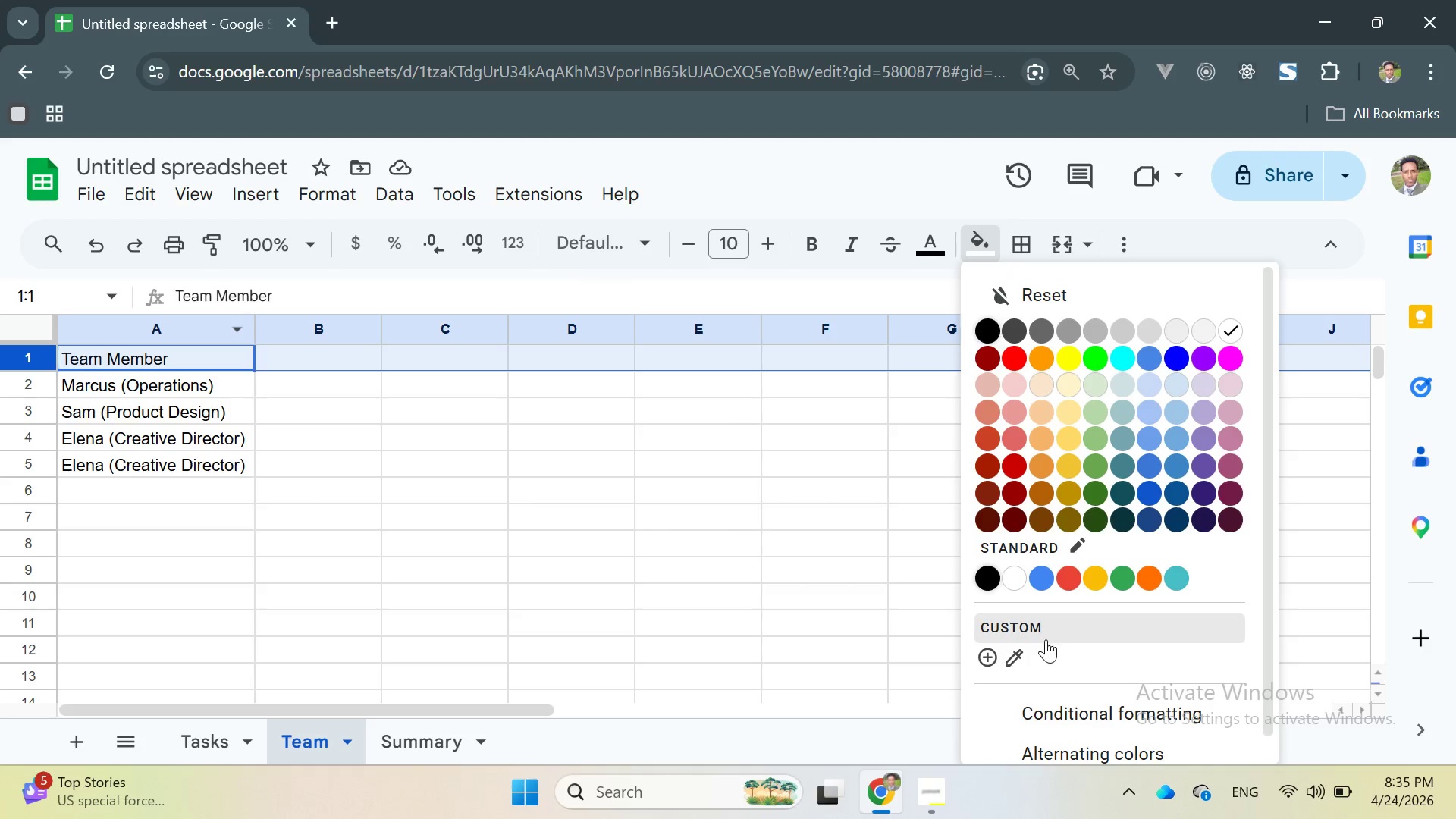 
left_click([1033, 632])
 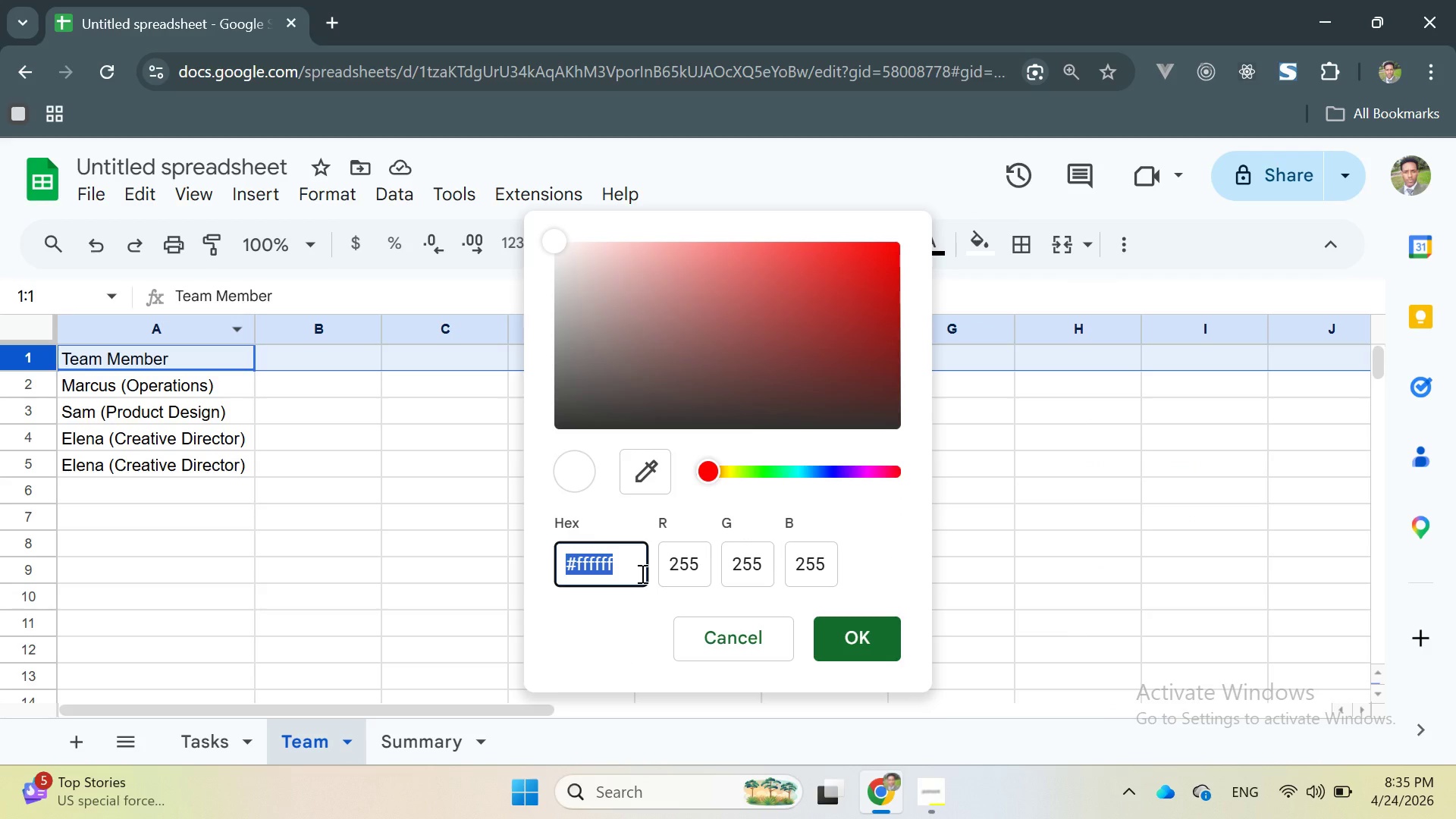 
double_click([631, 572])
 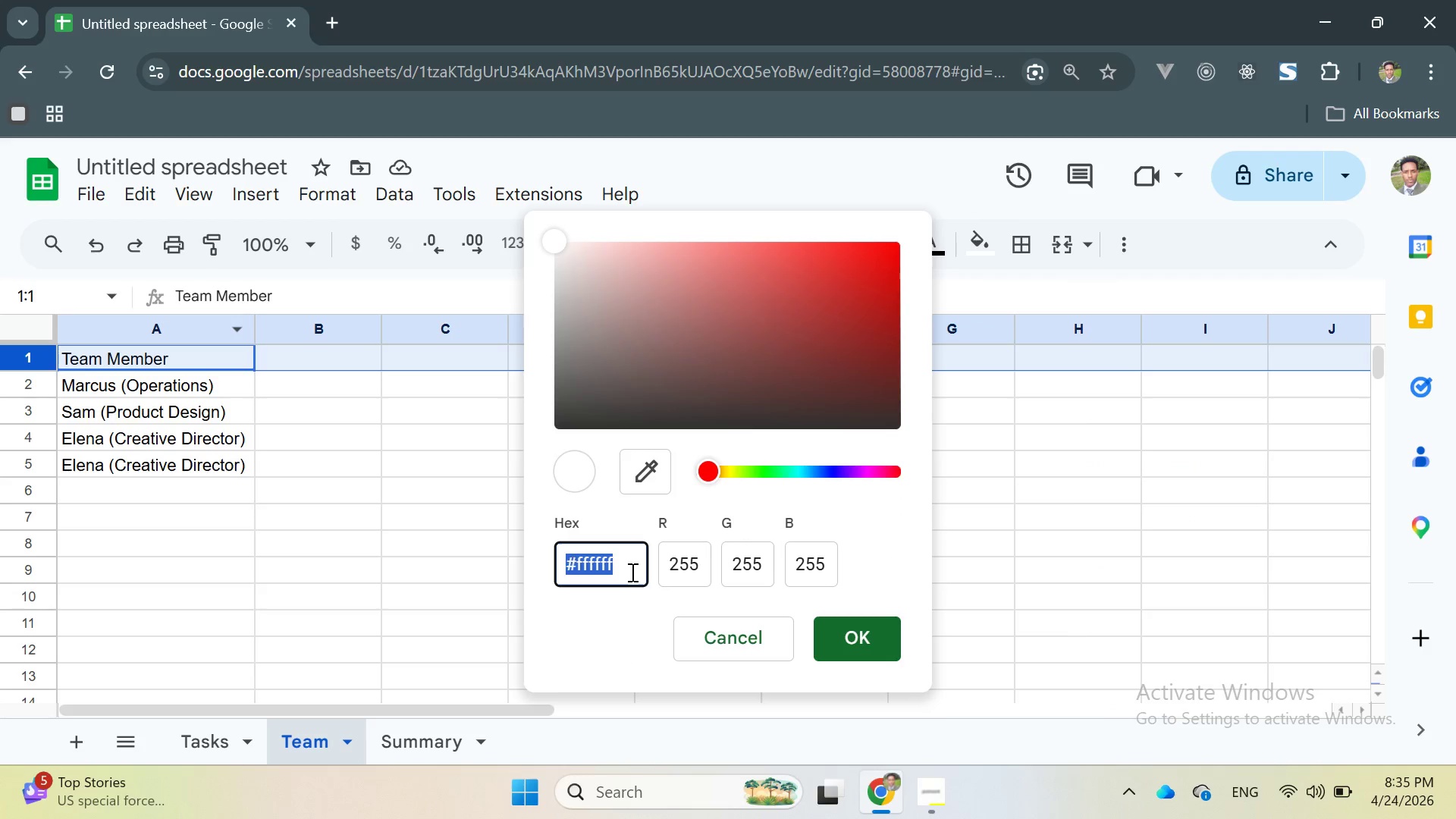 
triple_click([631, 572])
 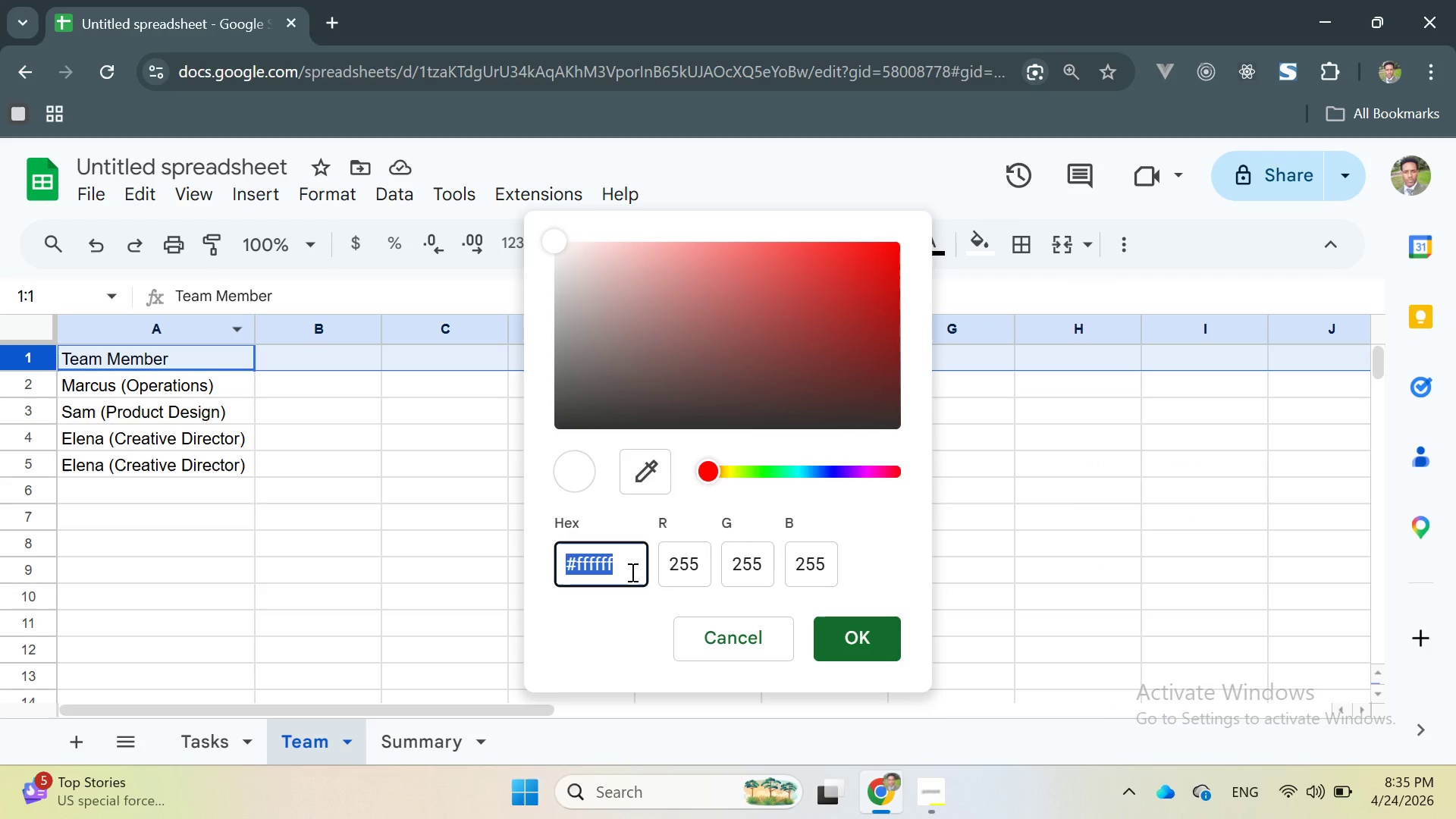 
key(Backspace)
type(#1B2A4A)
 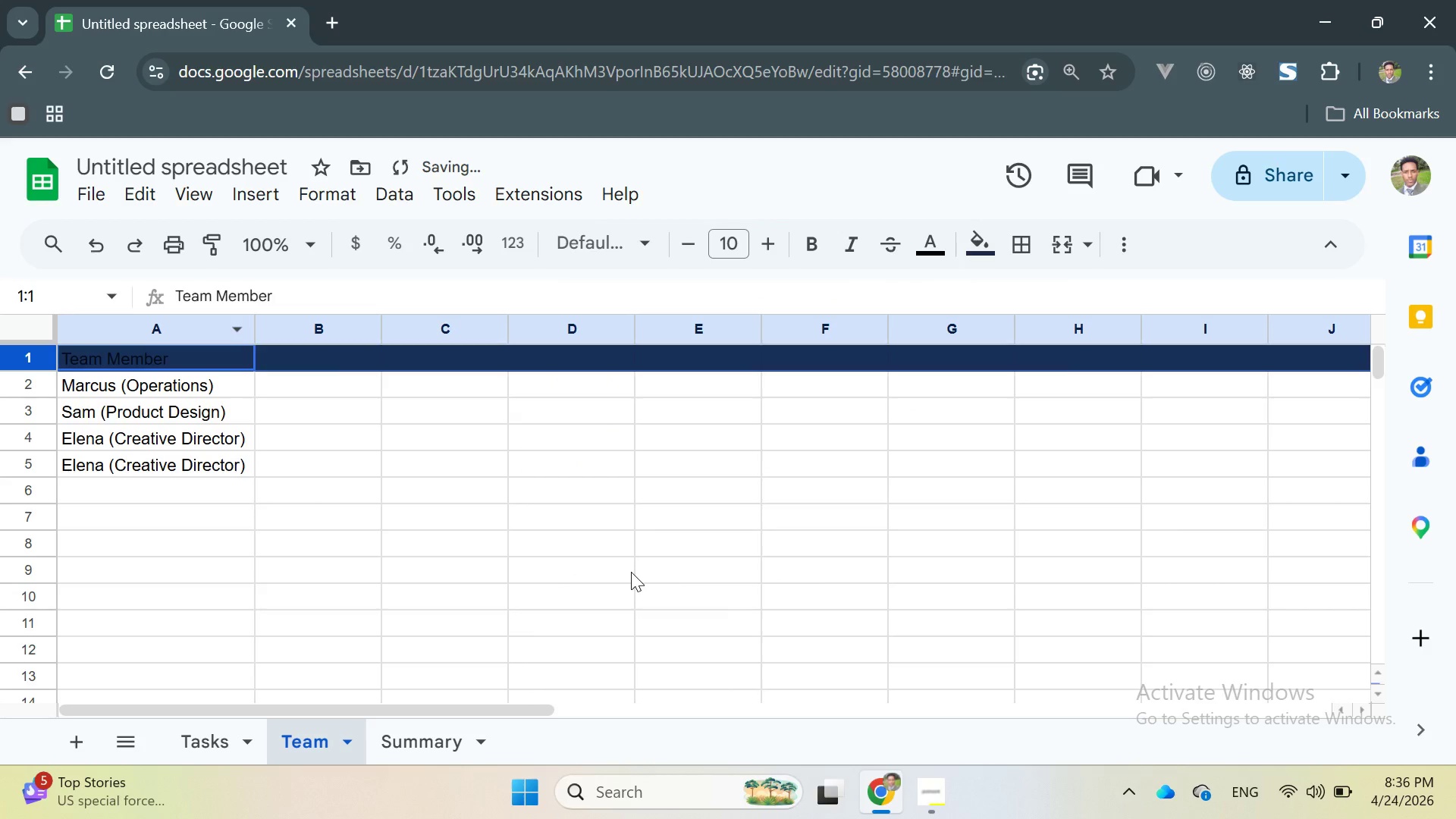 
 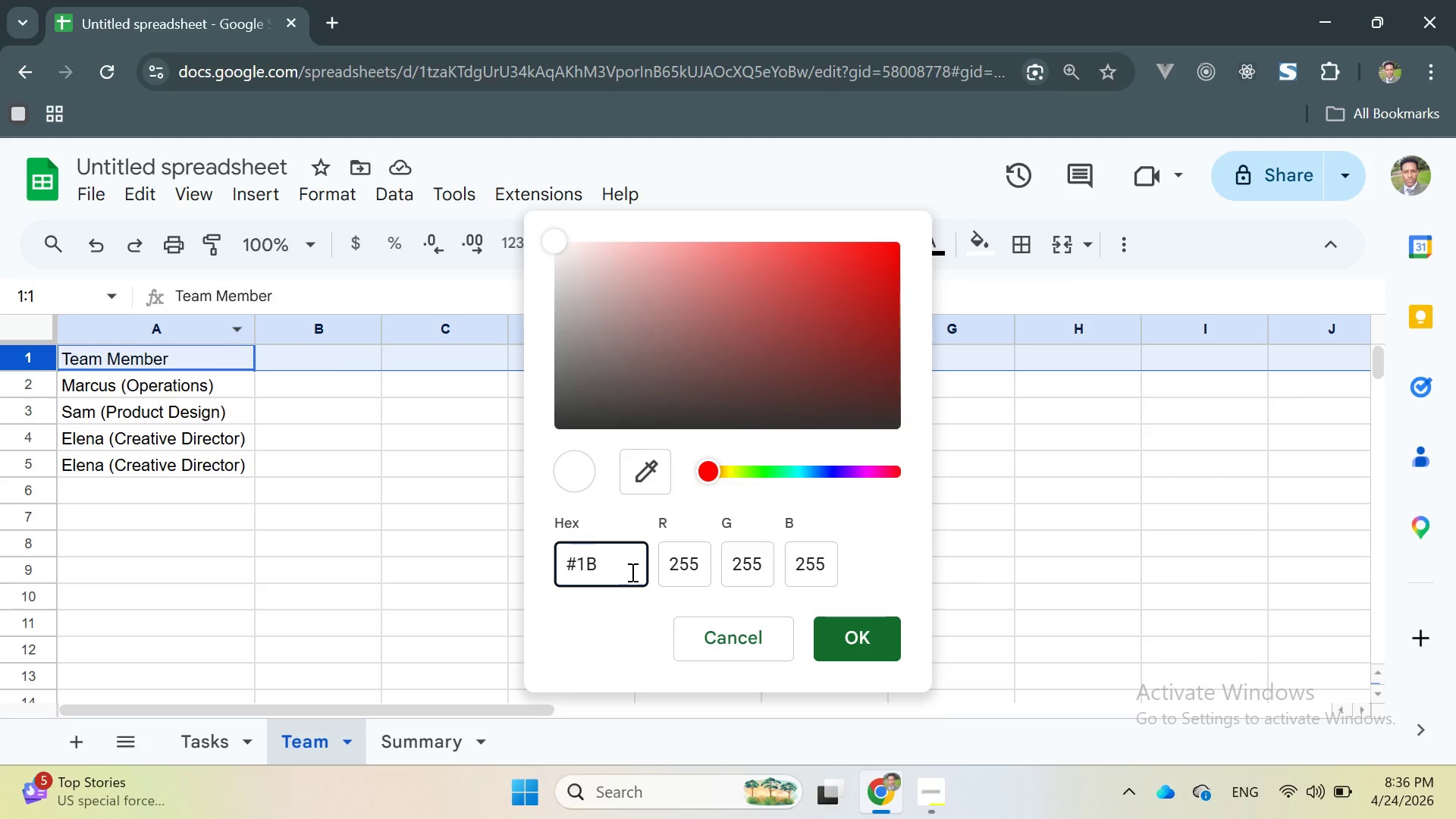 
key(Enter)
 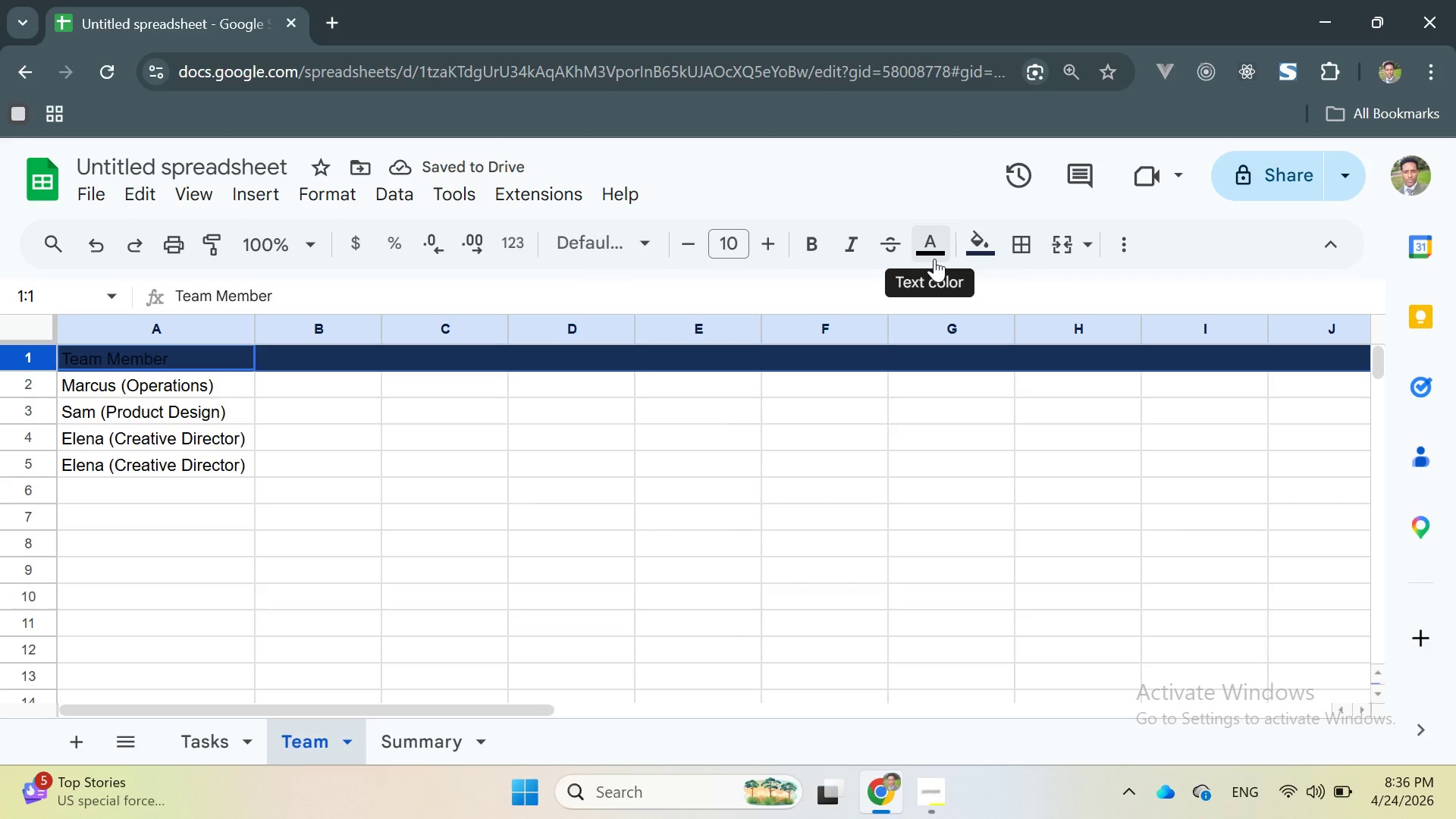 
wait(5.59)
 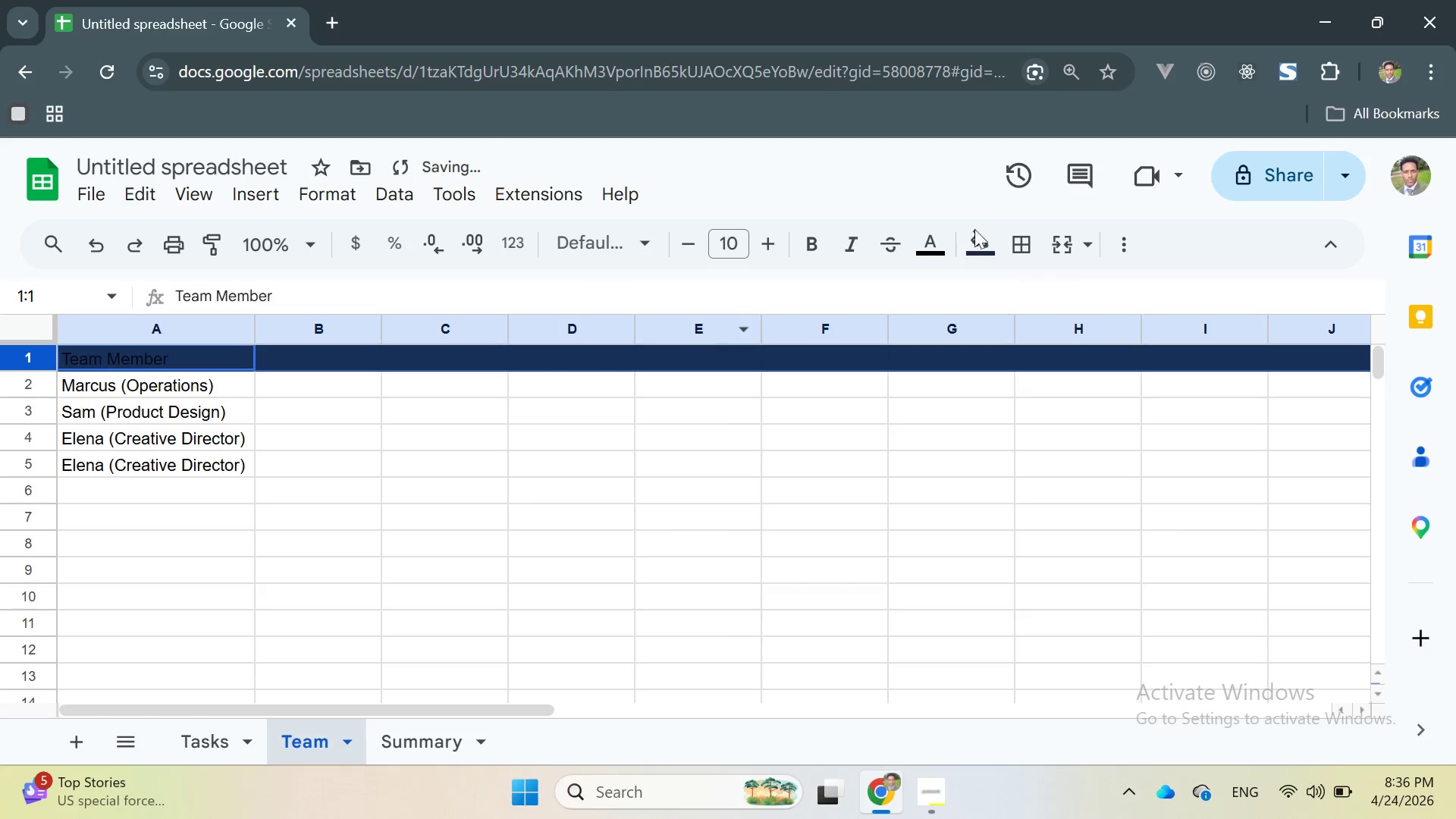 
left_click([934, 259])
 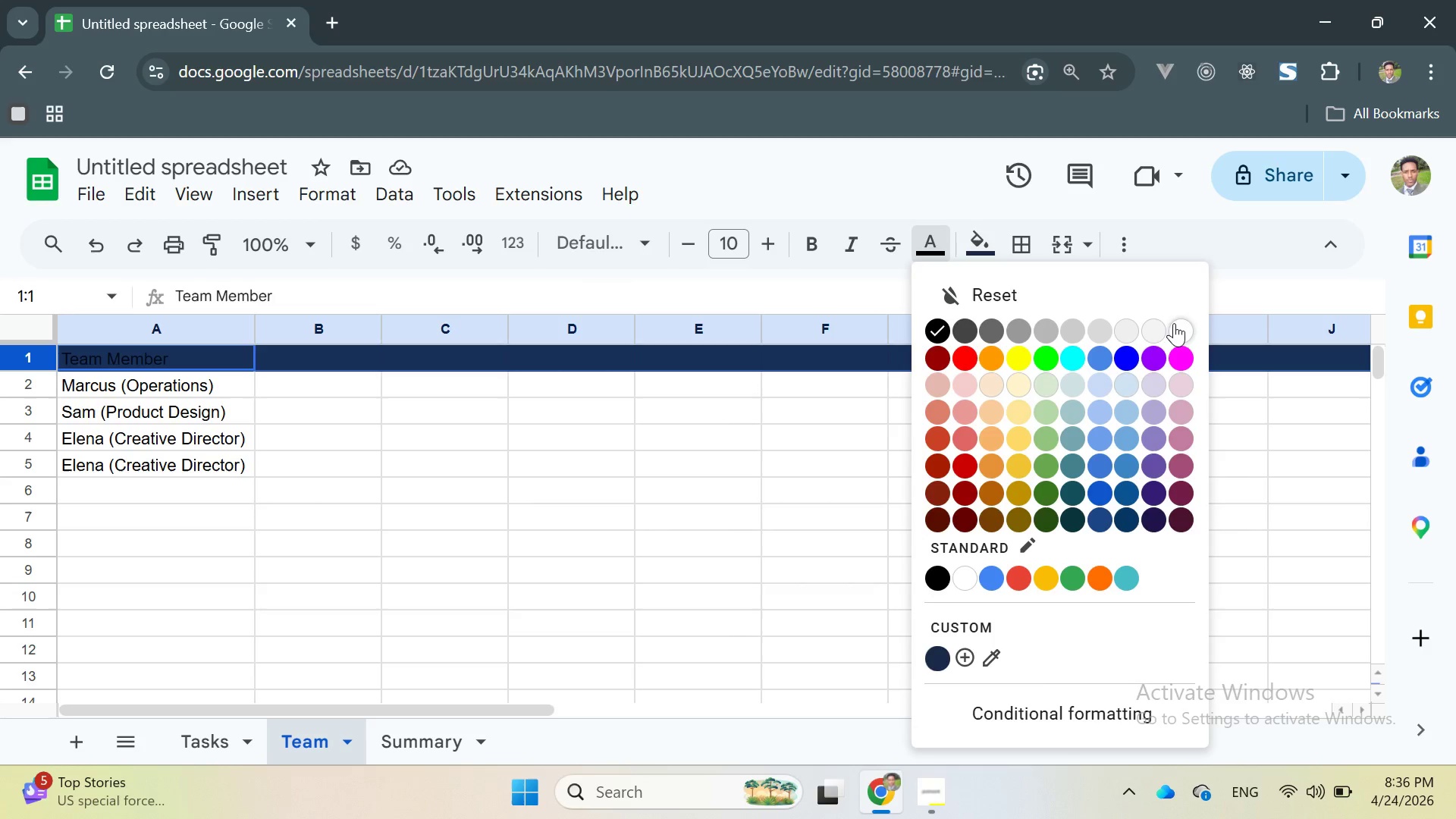 
left_click([1175, 323])
 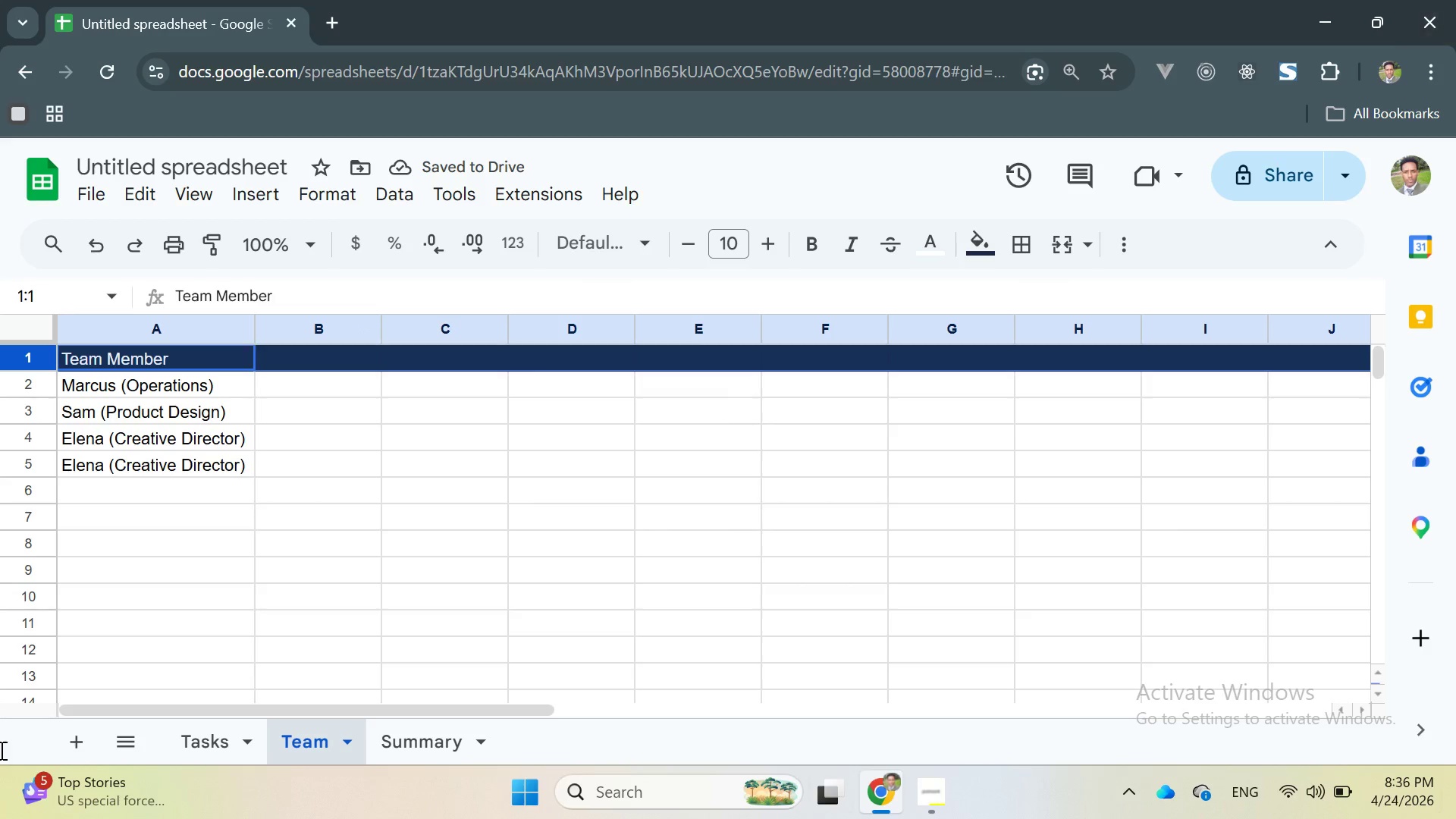 
wait(5.31)
 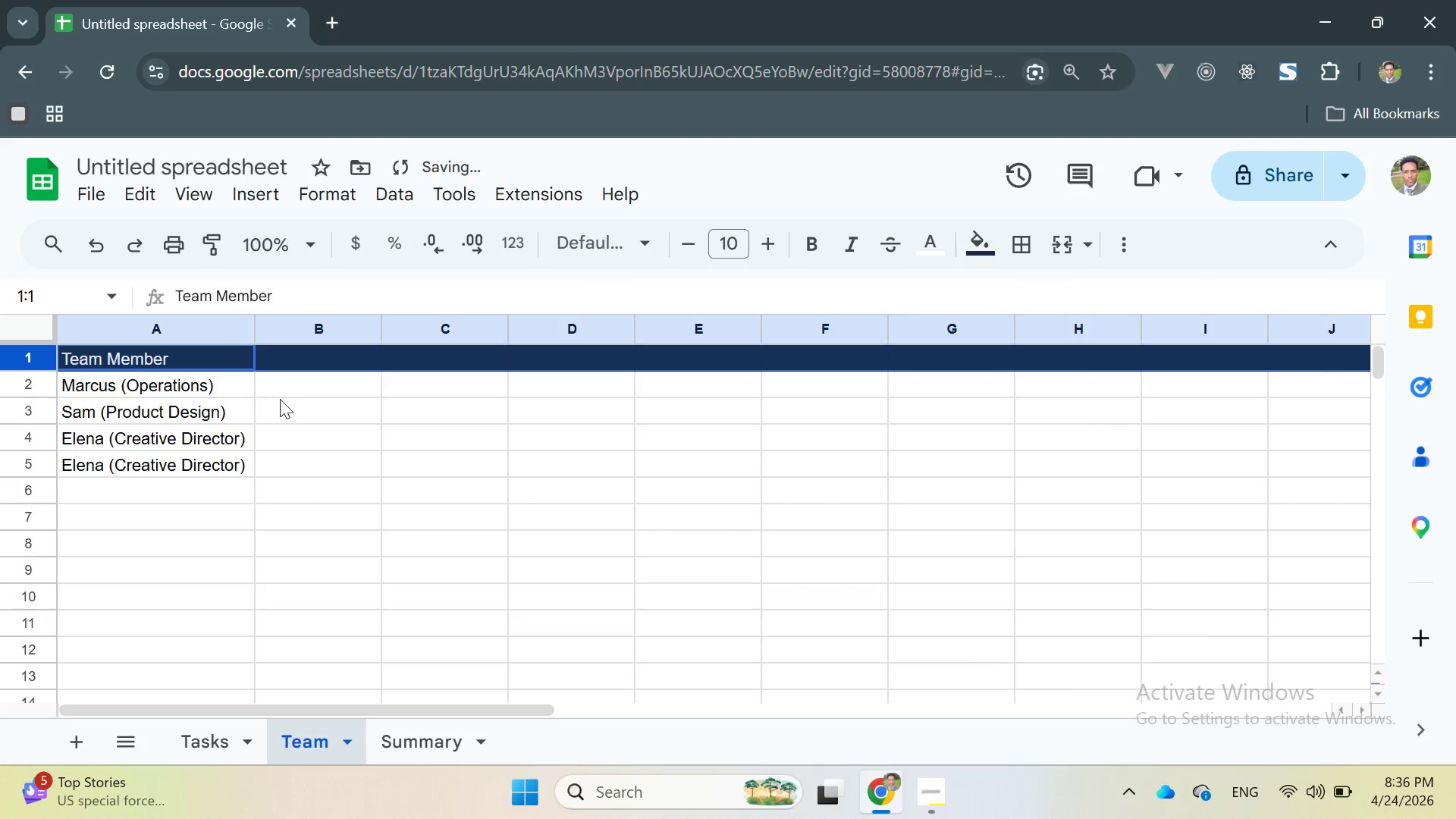 
left_click([180, 198])
 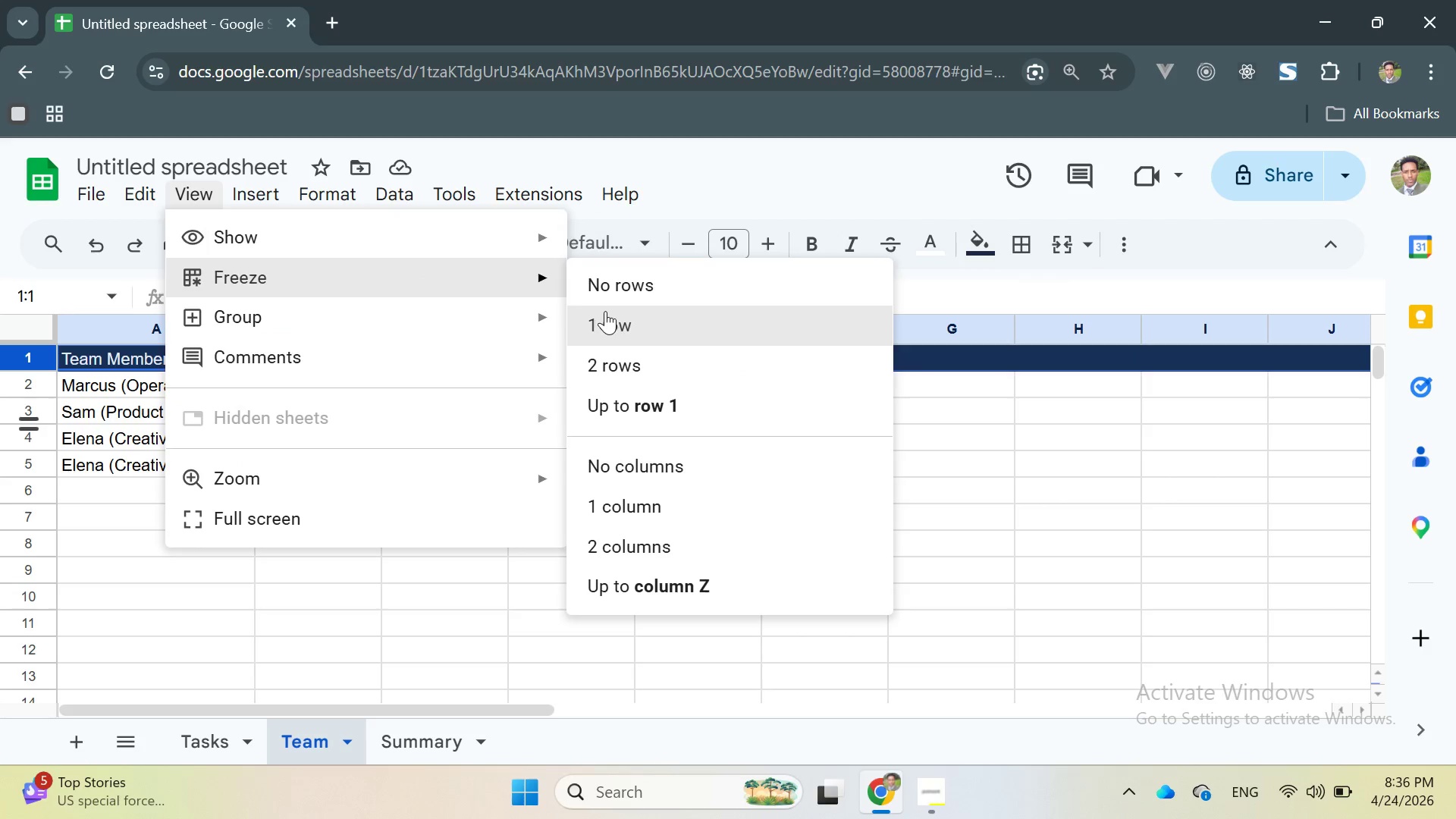 
left_click([605, 323])
 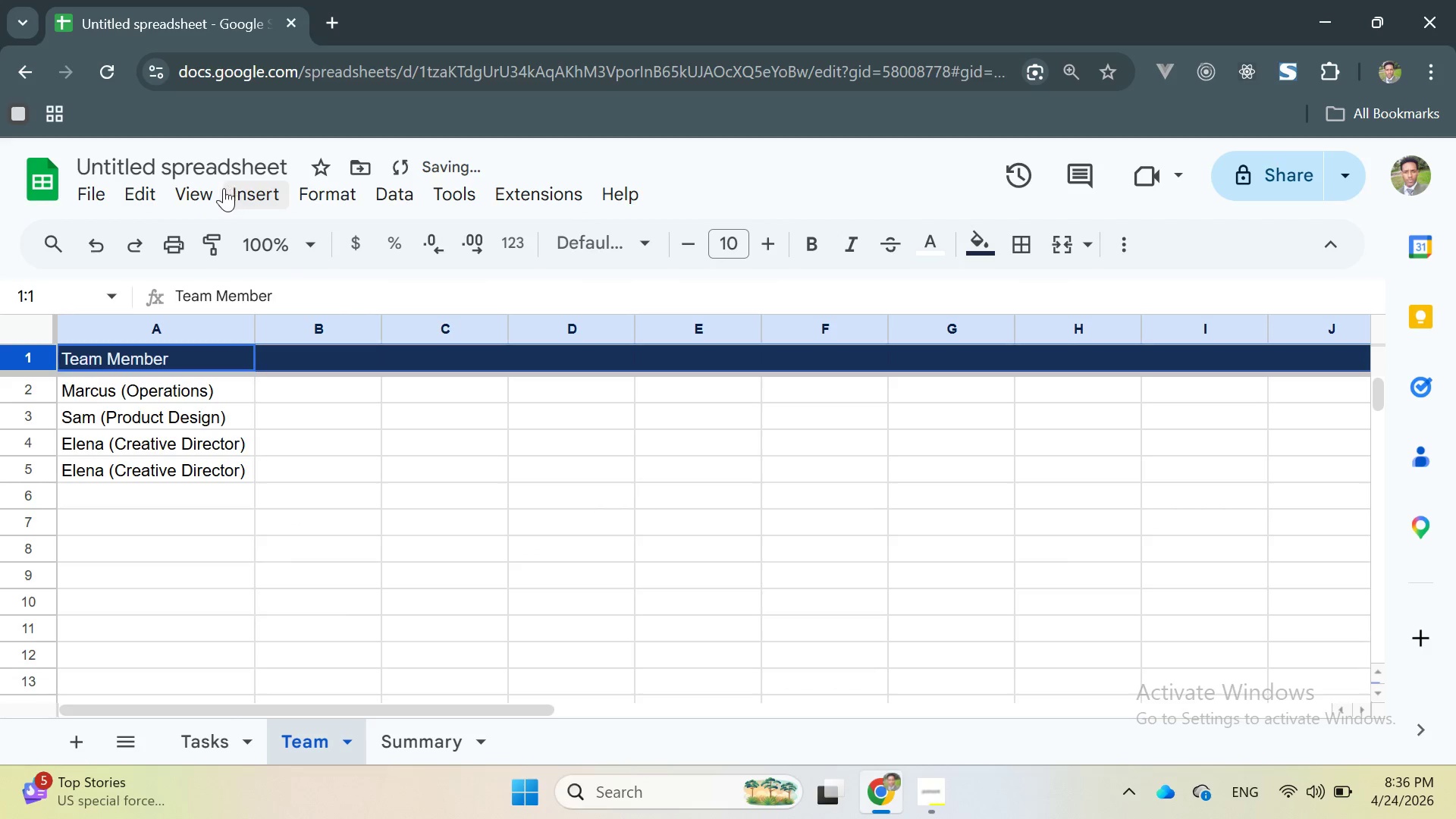 
left_click([206, 192])
 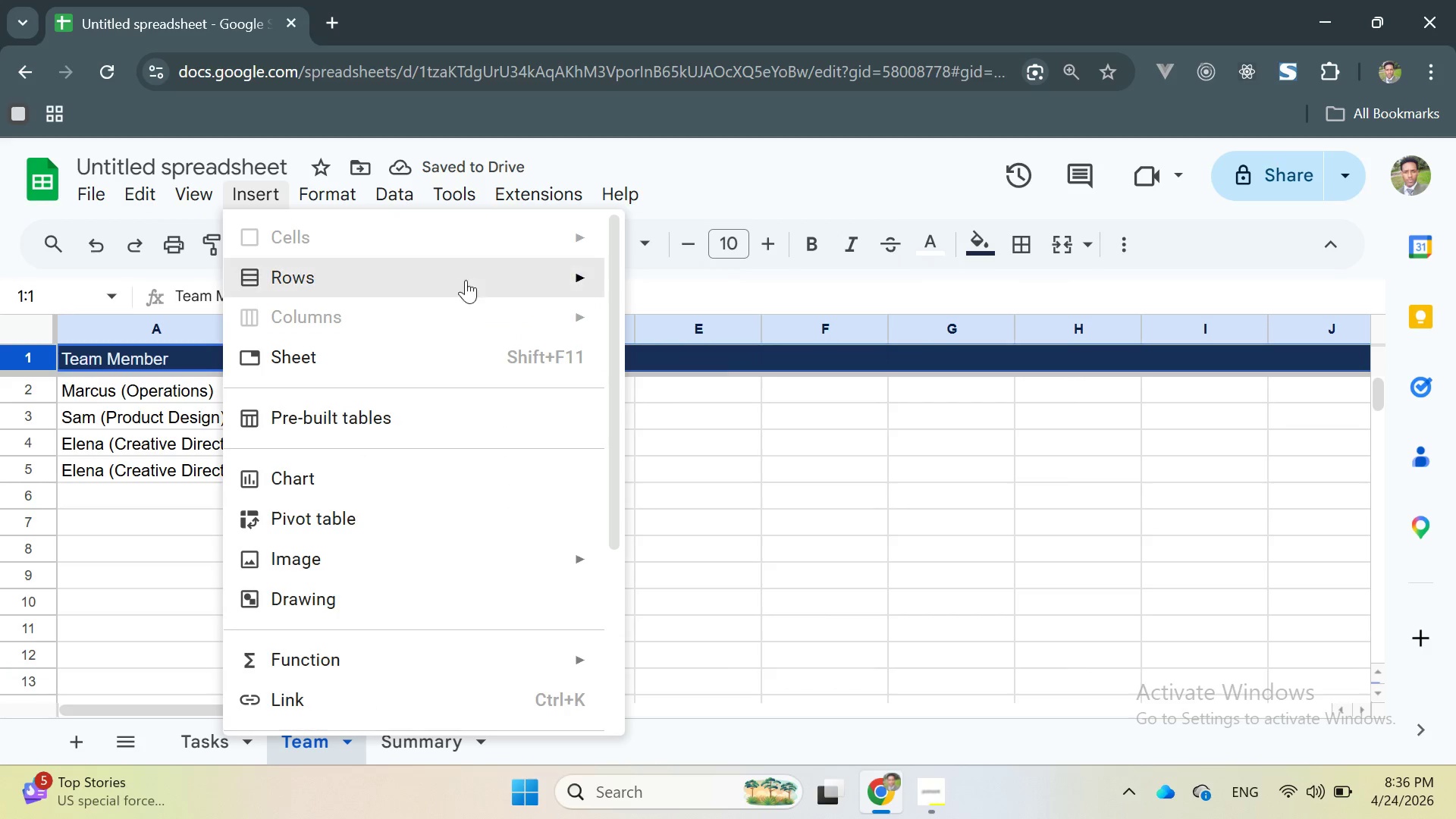 
left_click([202, 189])
 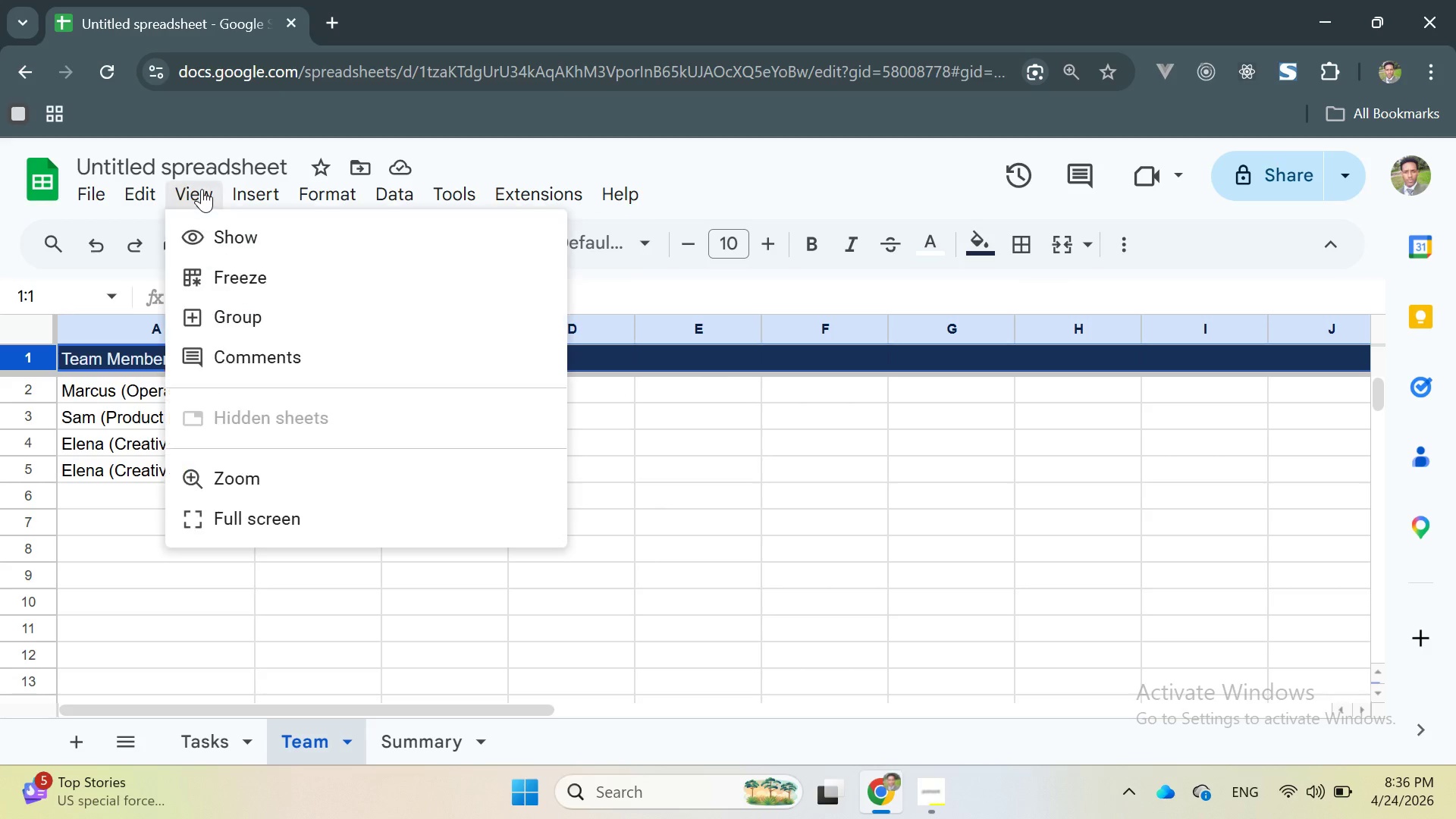 
left_click([202, 189])
 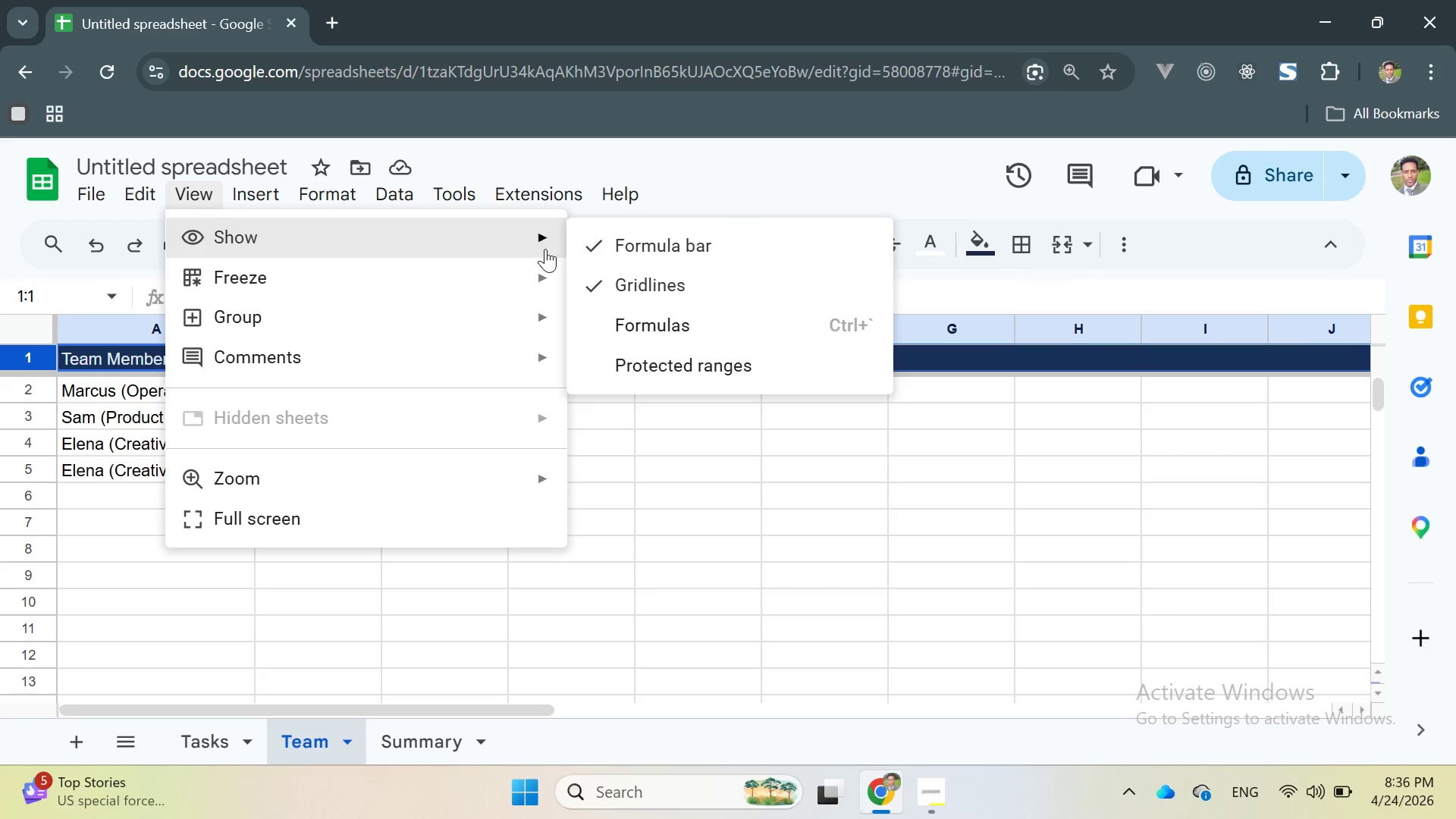 
left_click([626, 283])
 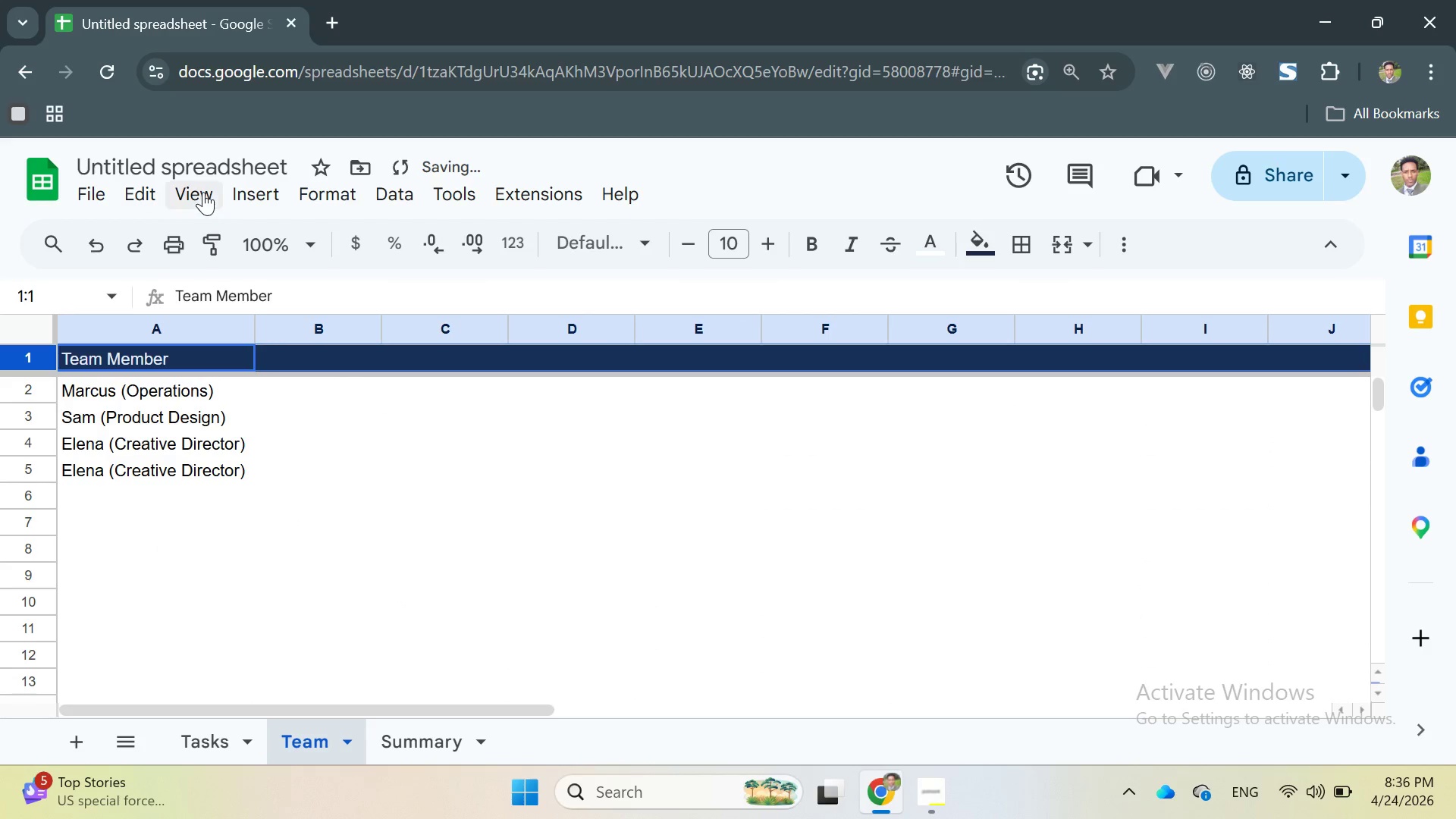 
left_click([202, 186])
 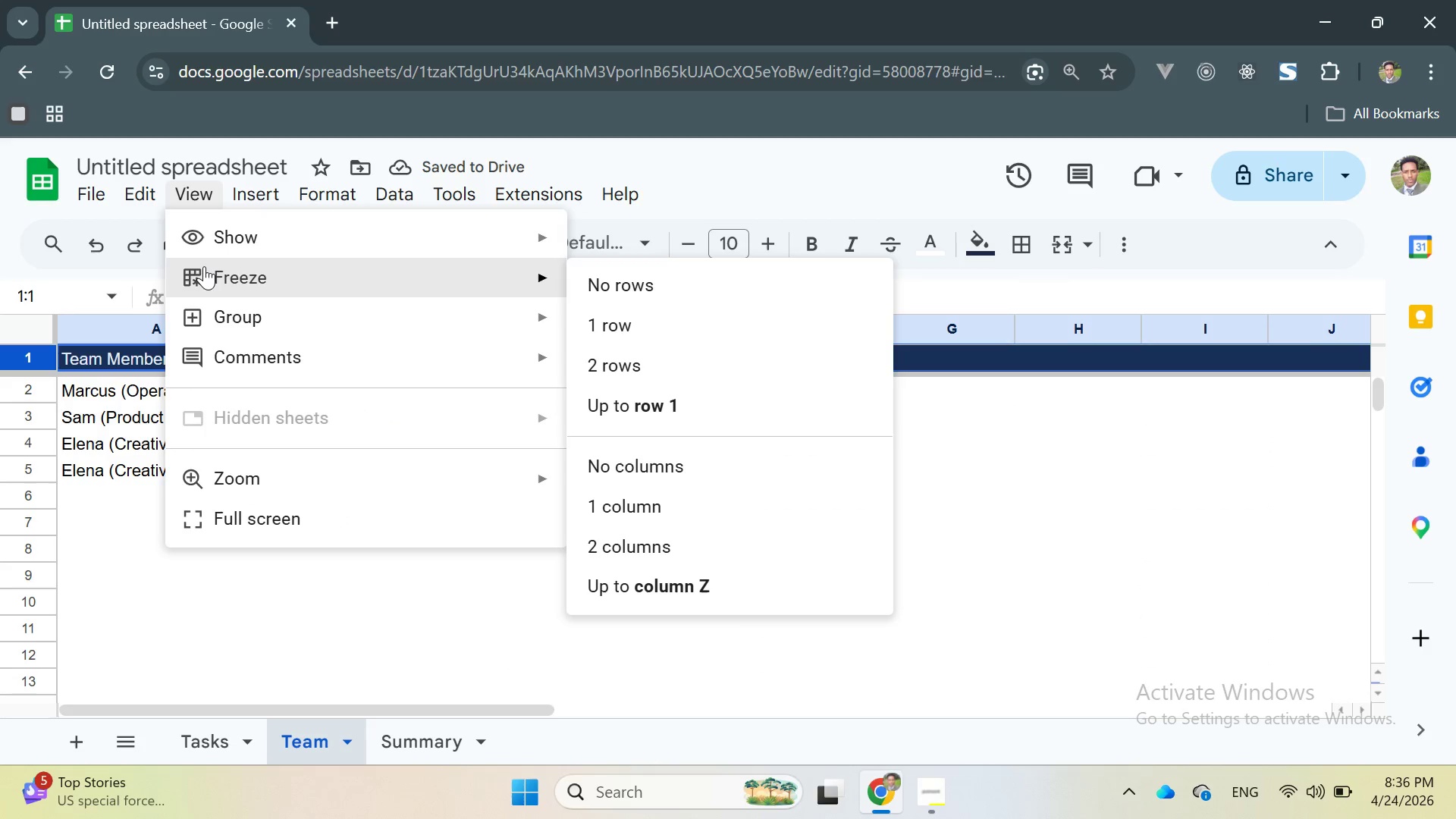 
left_click([230, 600])
 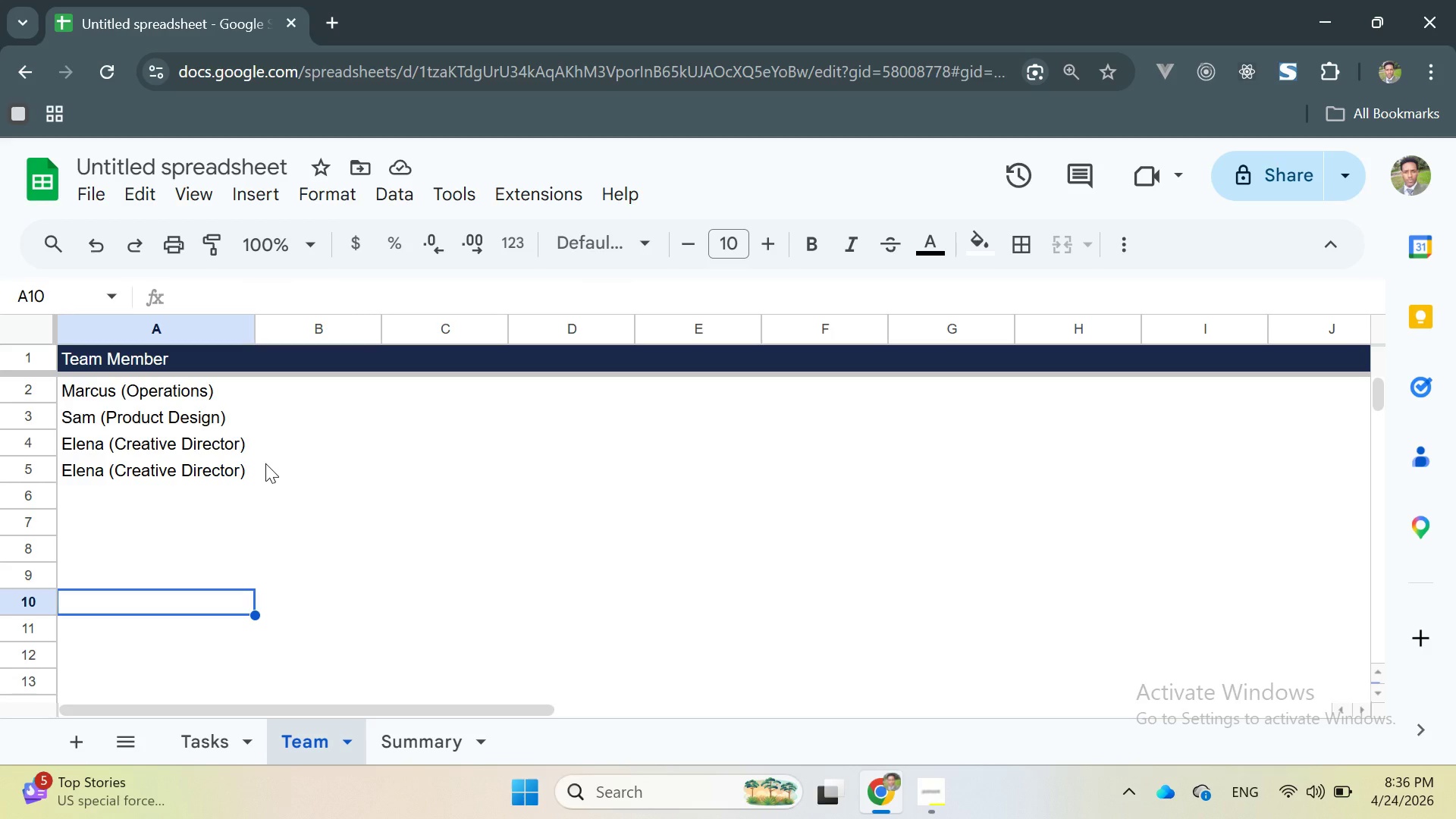 
wait(5.95)
 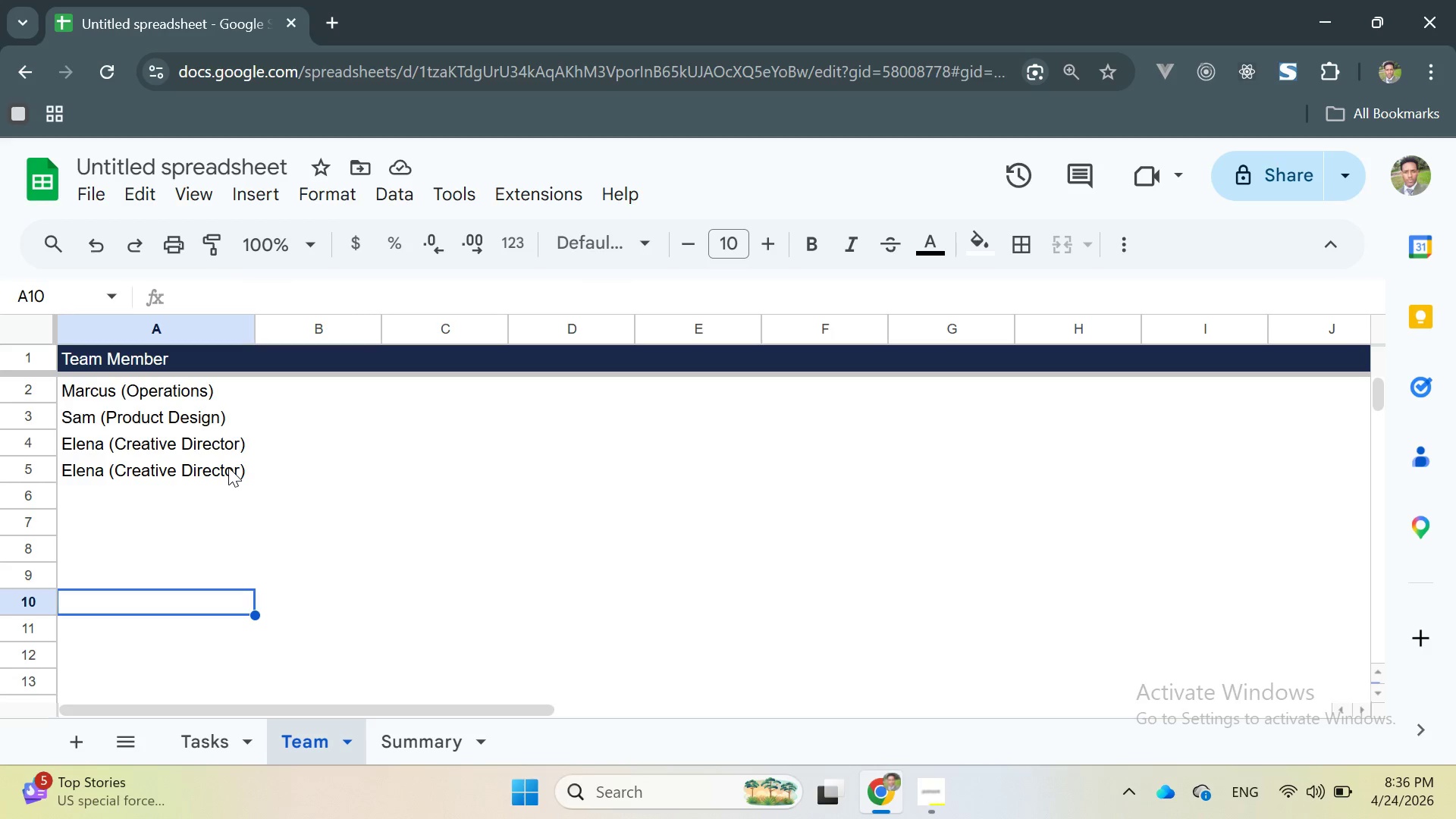 
left_click([331, 456])
 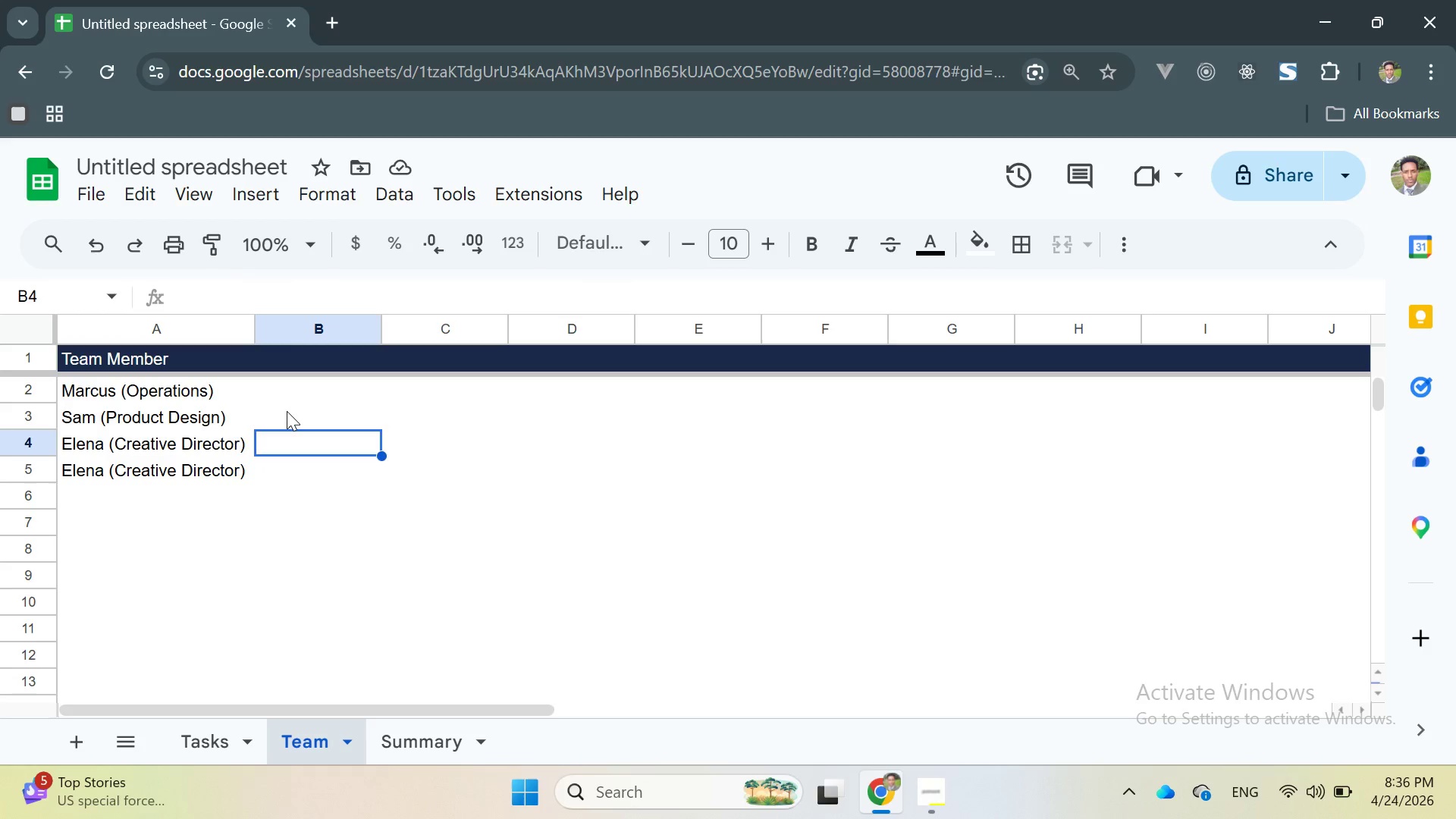 
left_click([286, 410])
 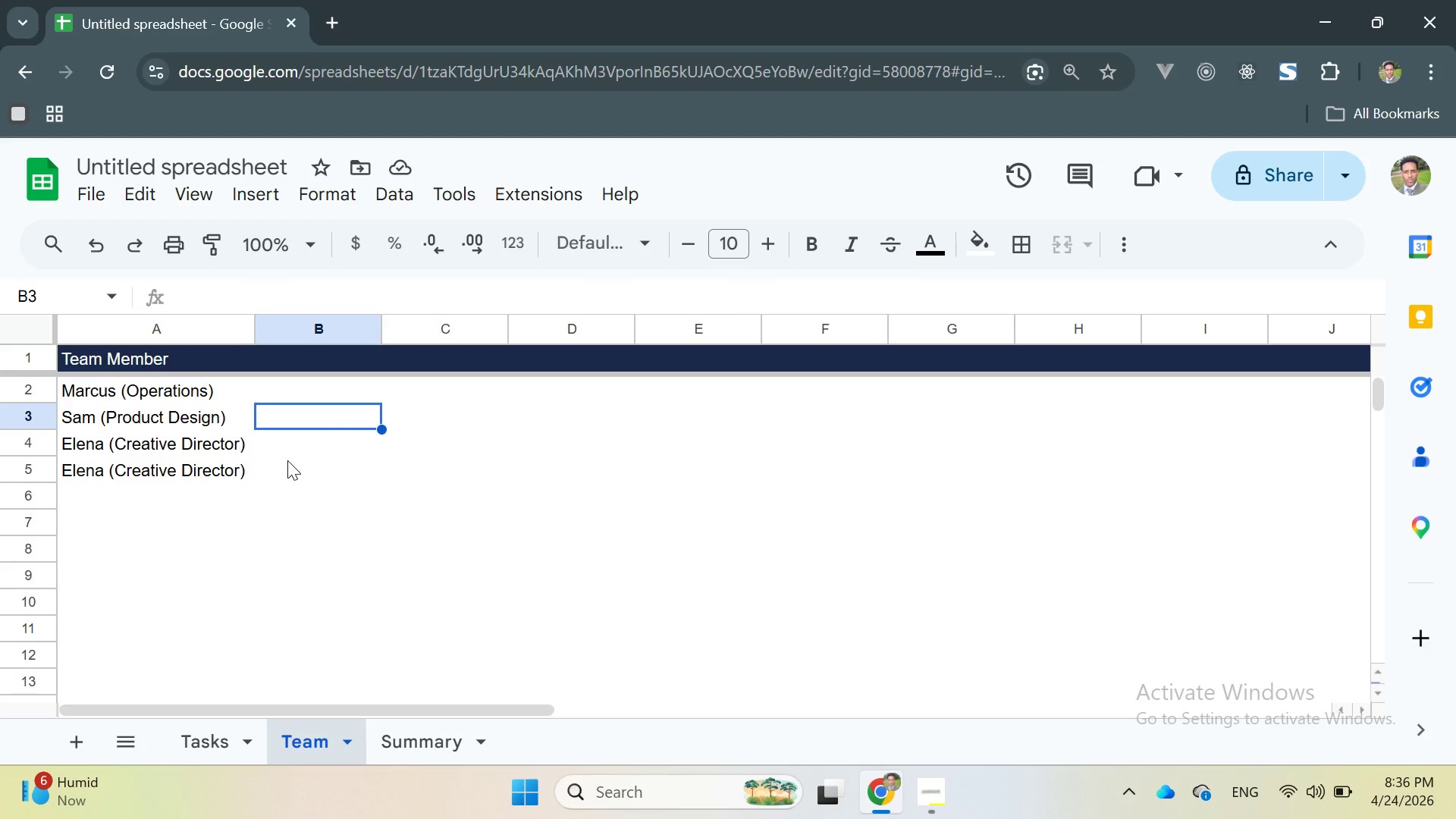 
wait(17.58)
 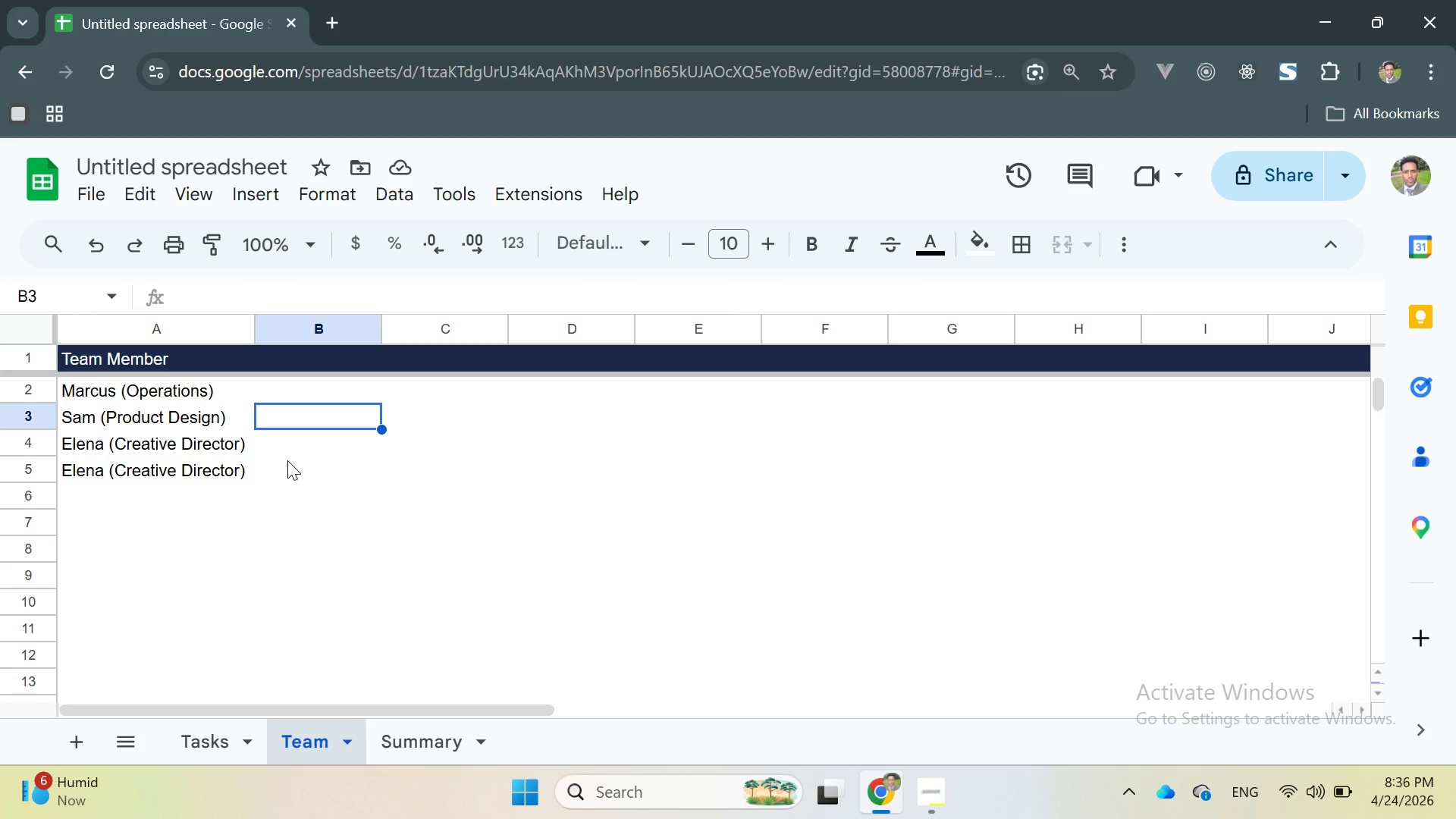 
left_click([219, 739])
 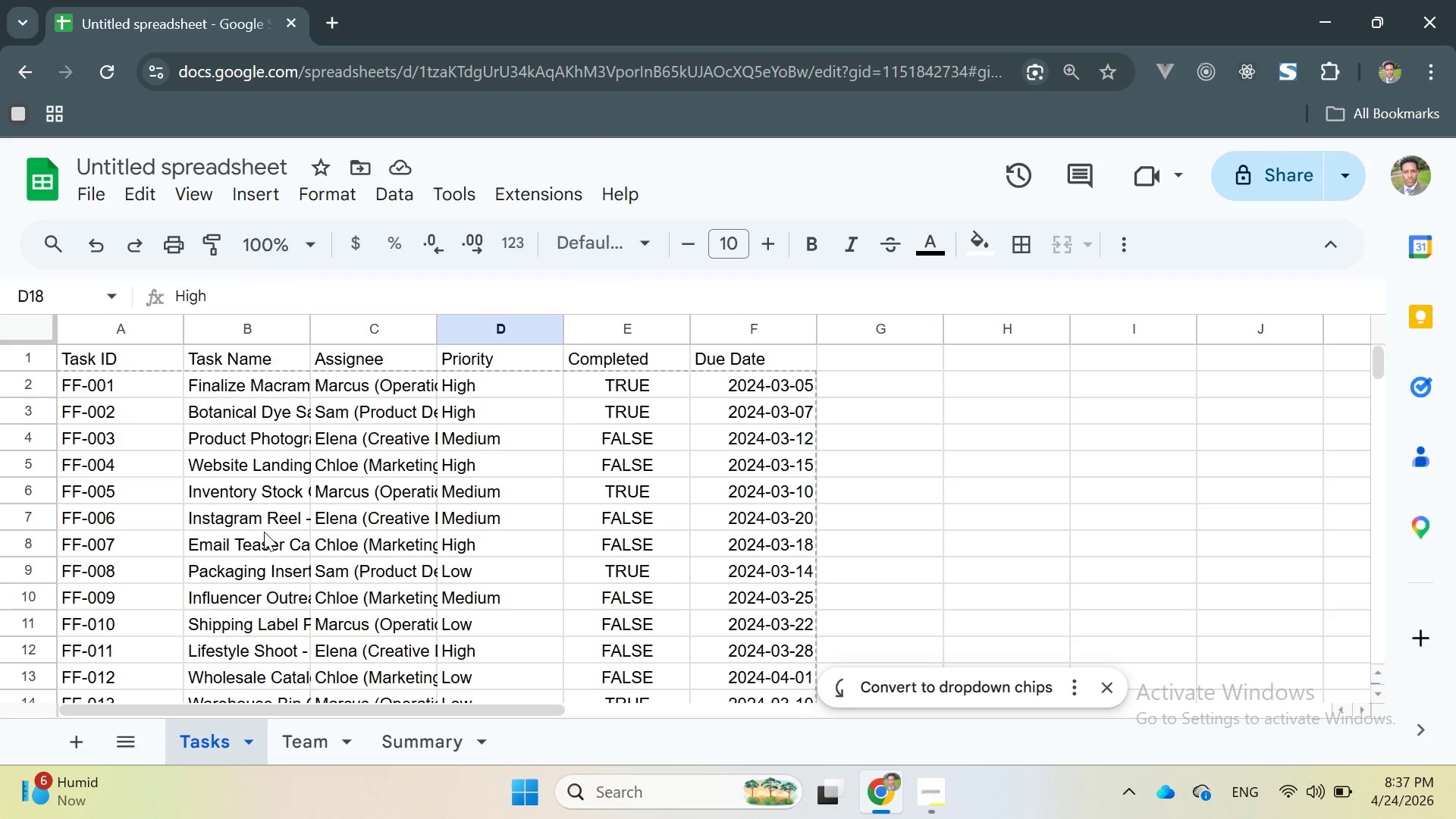 
wait(7.72)
 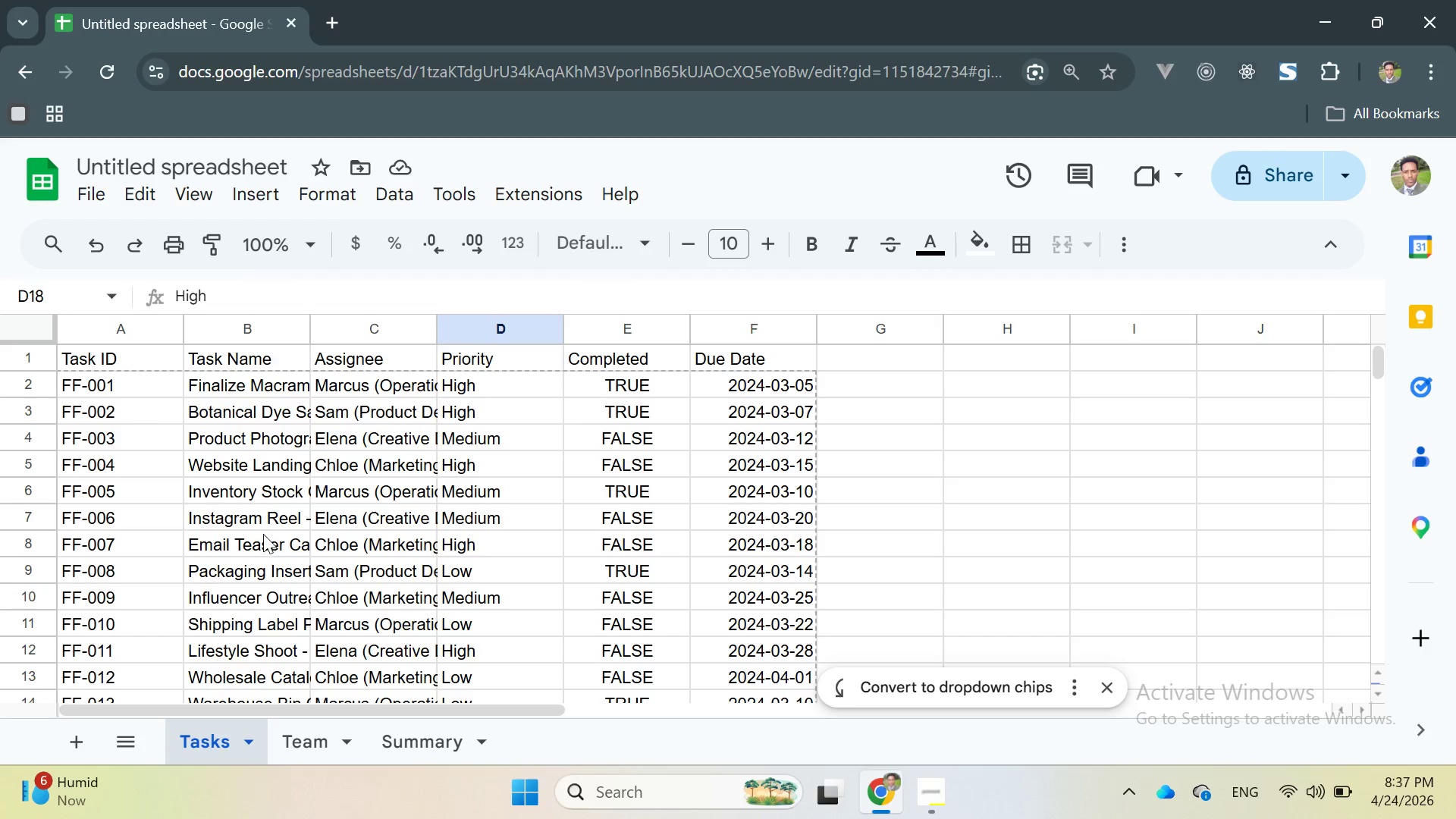 
left_click([357, 376])
 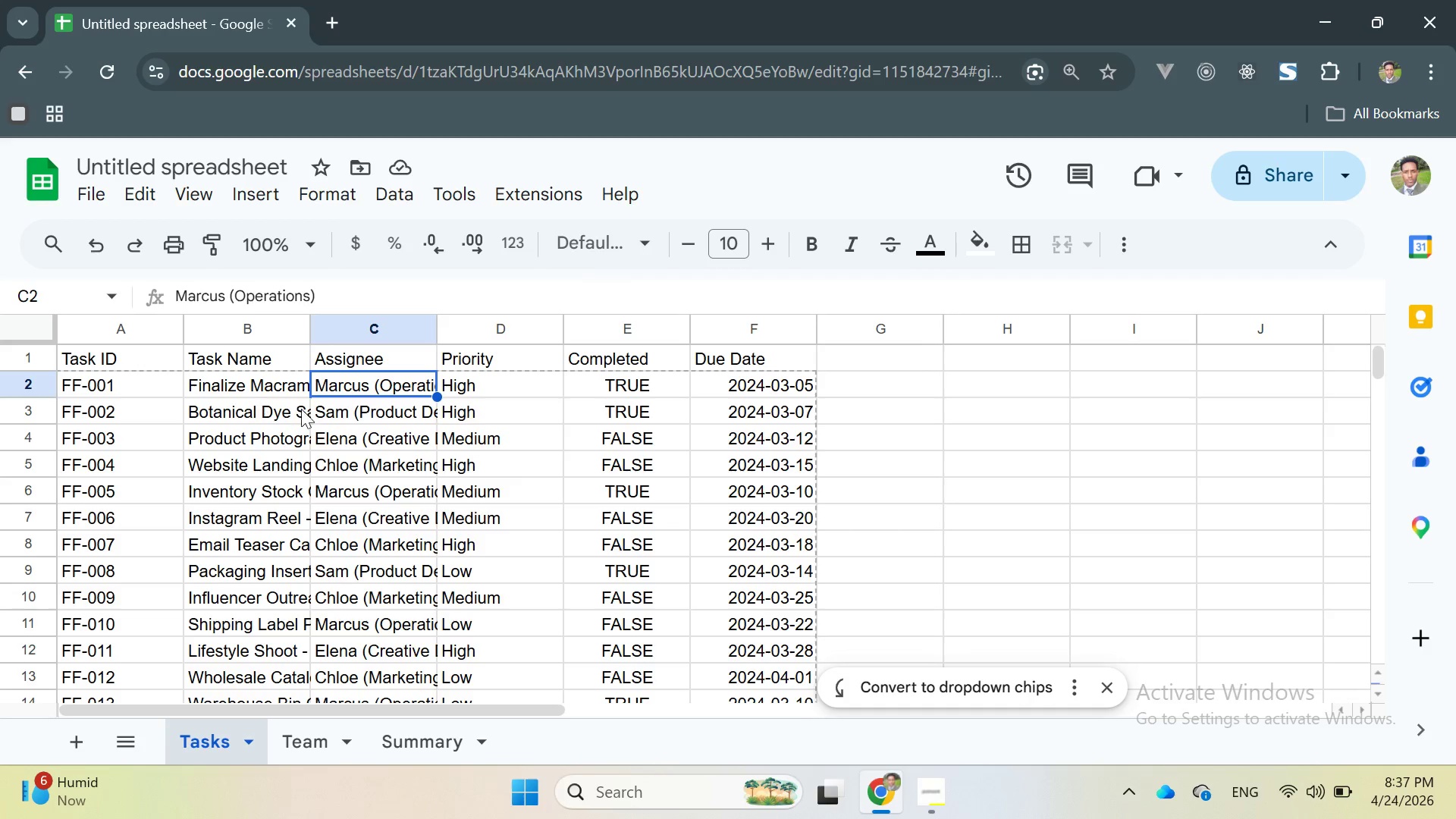 
wait(5.09)
 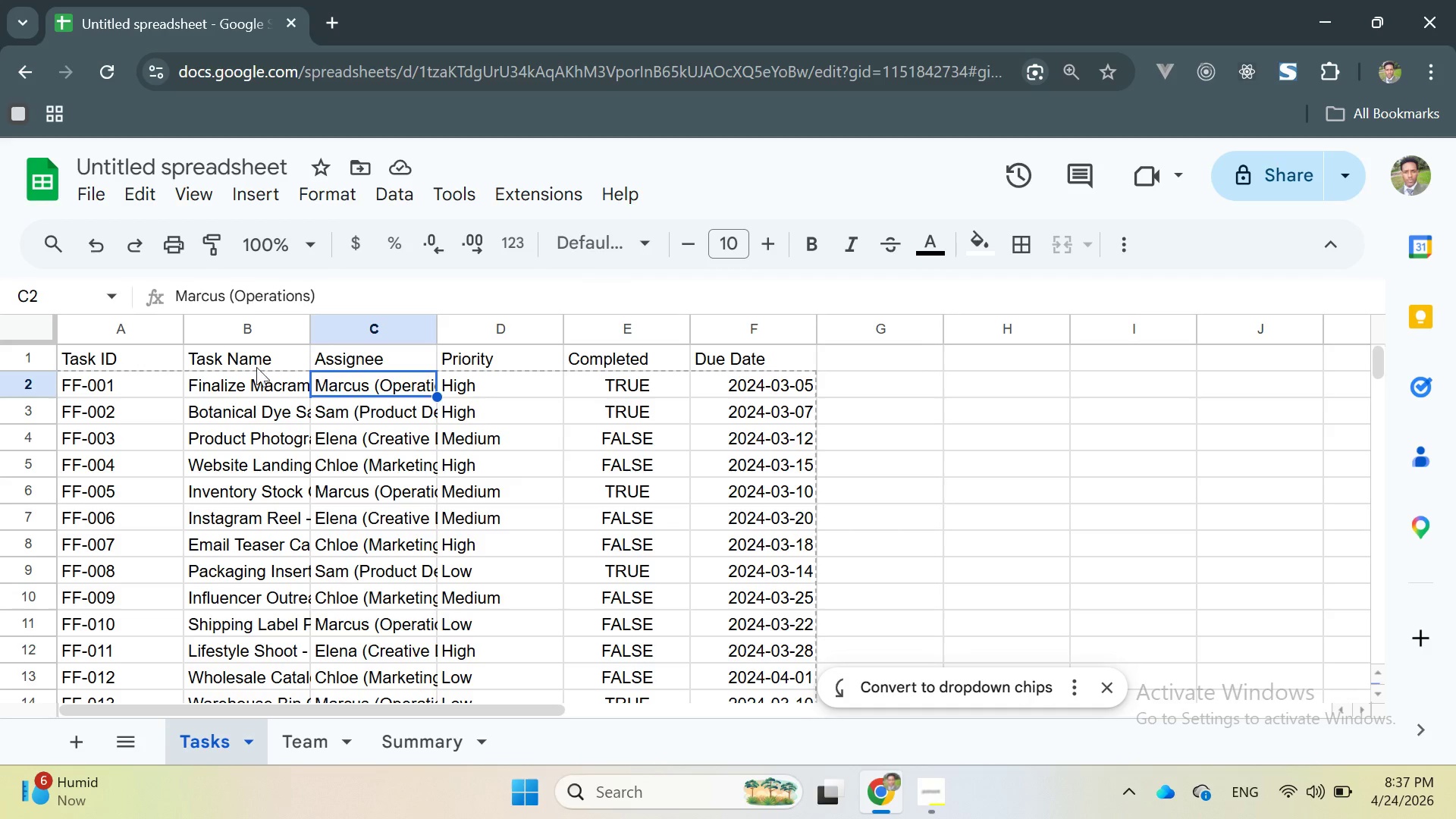 
left_click([320, 378])
 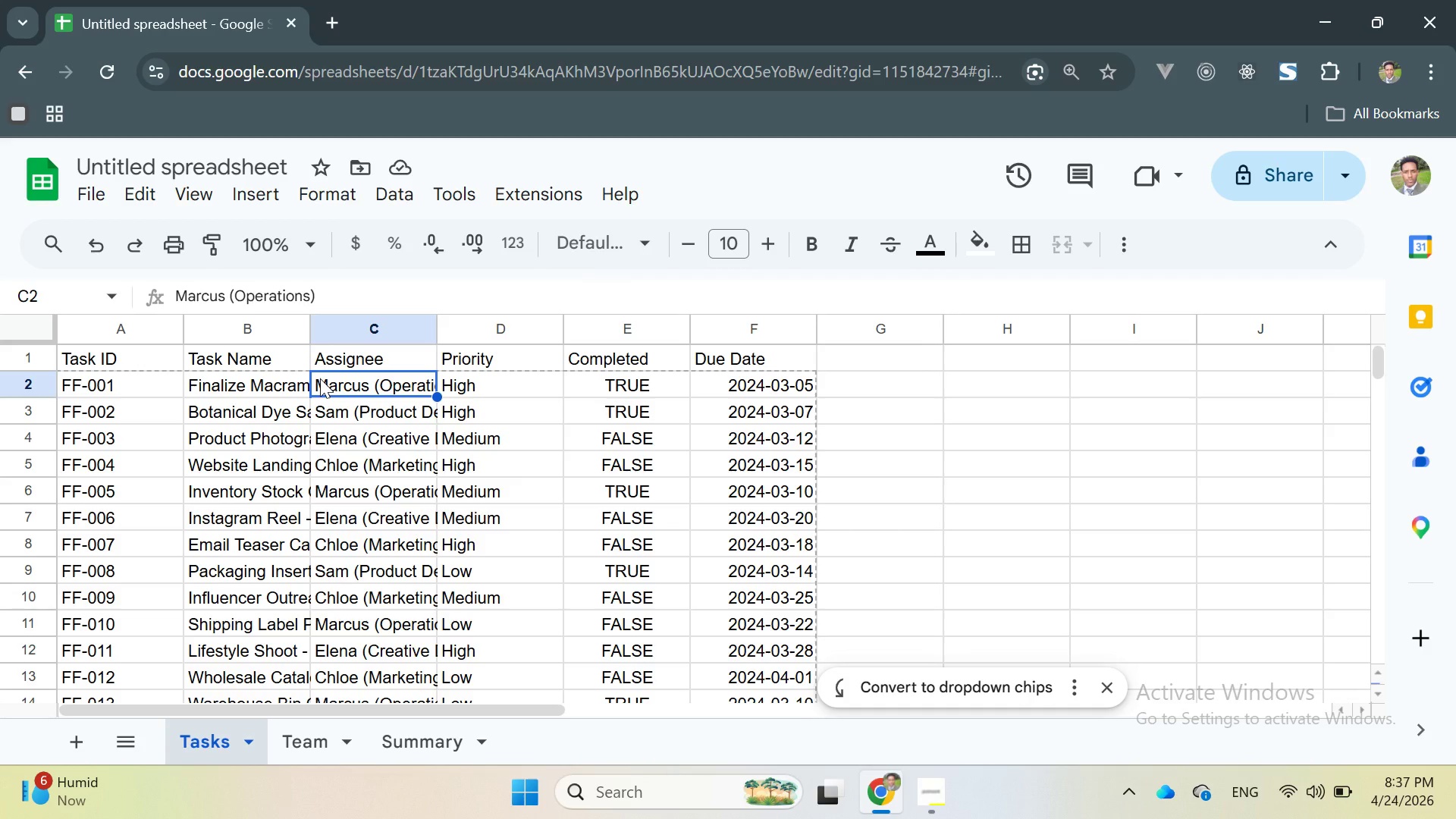 
left_click_drag(start_coordinate=[320, 378], to_coordinate=[374, 507])
 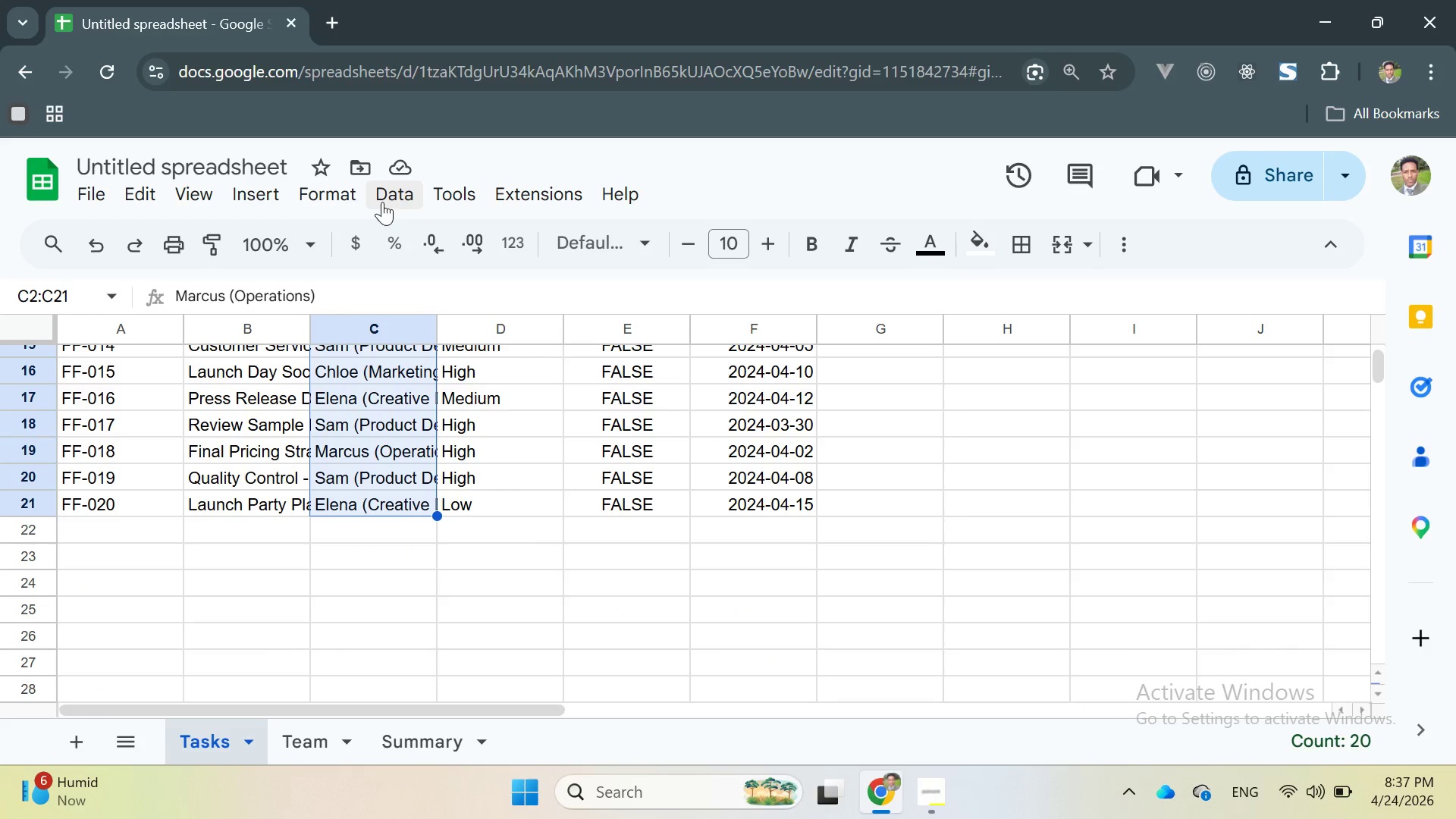 
wait(6.14)
 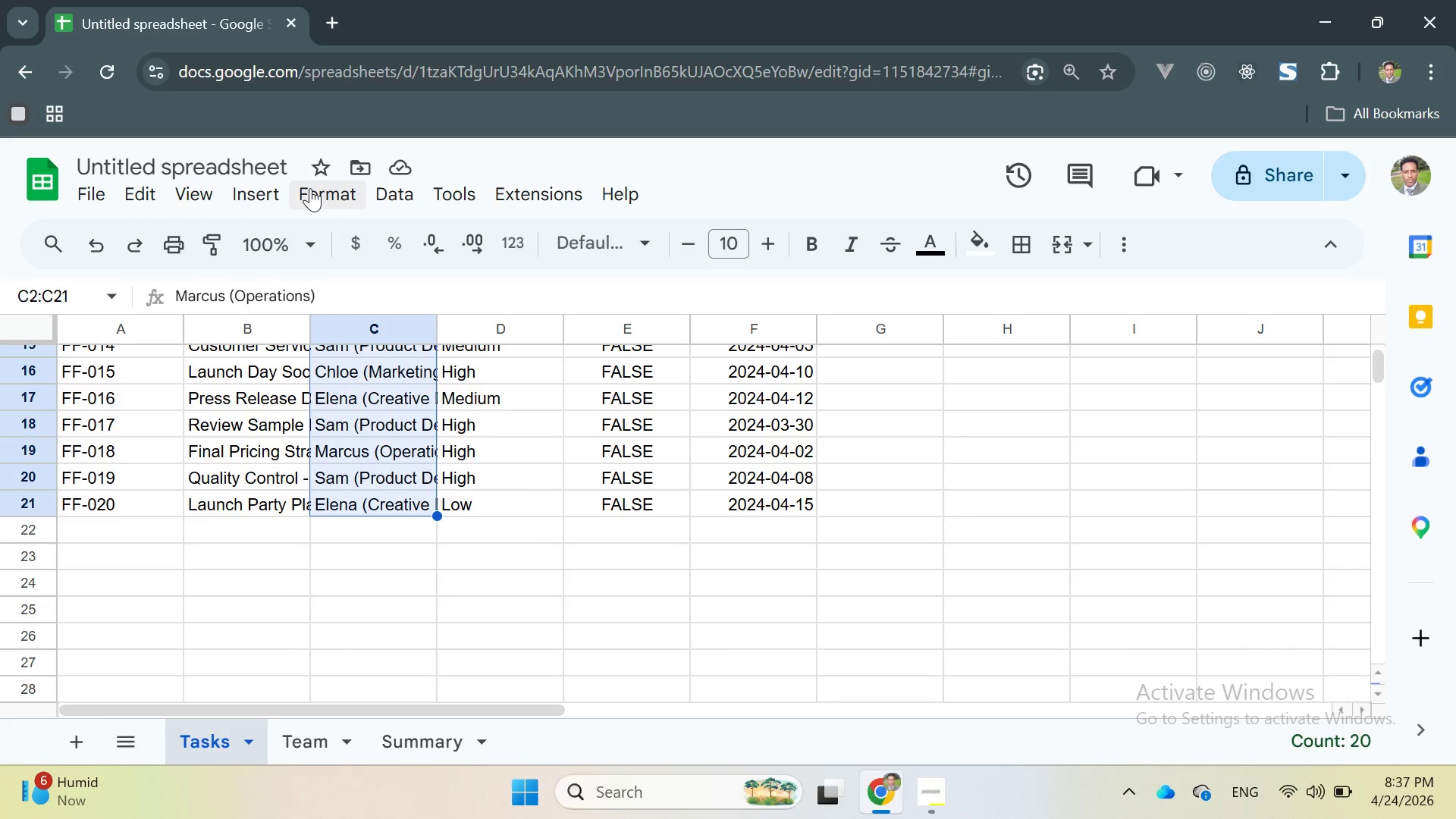 
left_click([382, 202])
 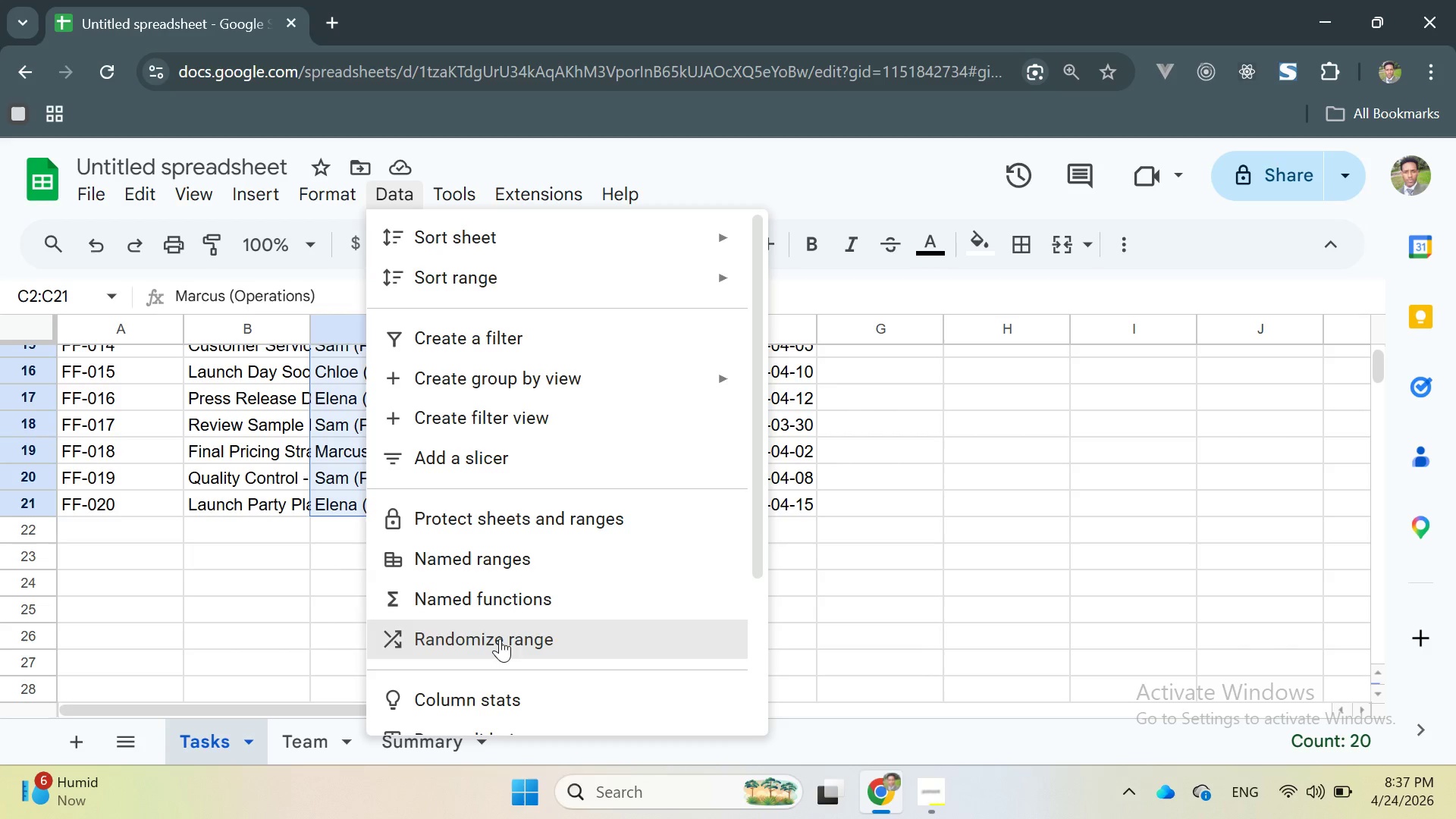 
scroll: coordinate [507, 572], scroll_direction: down, amount: 5.0
 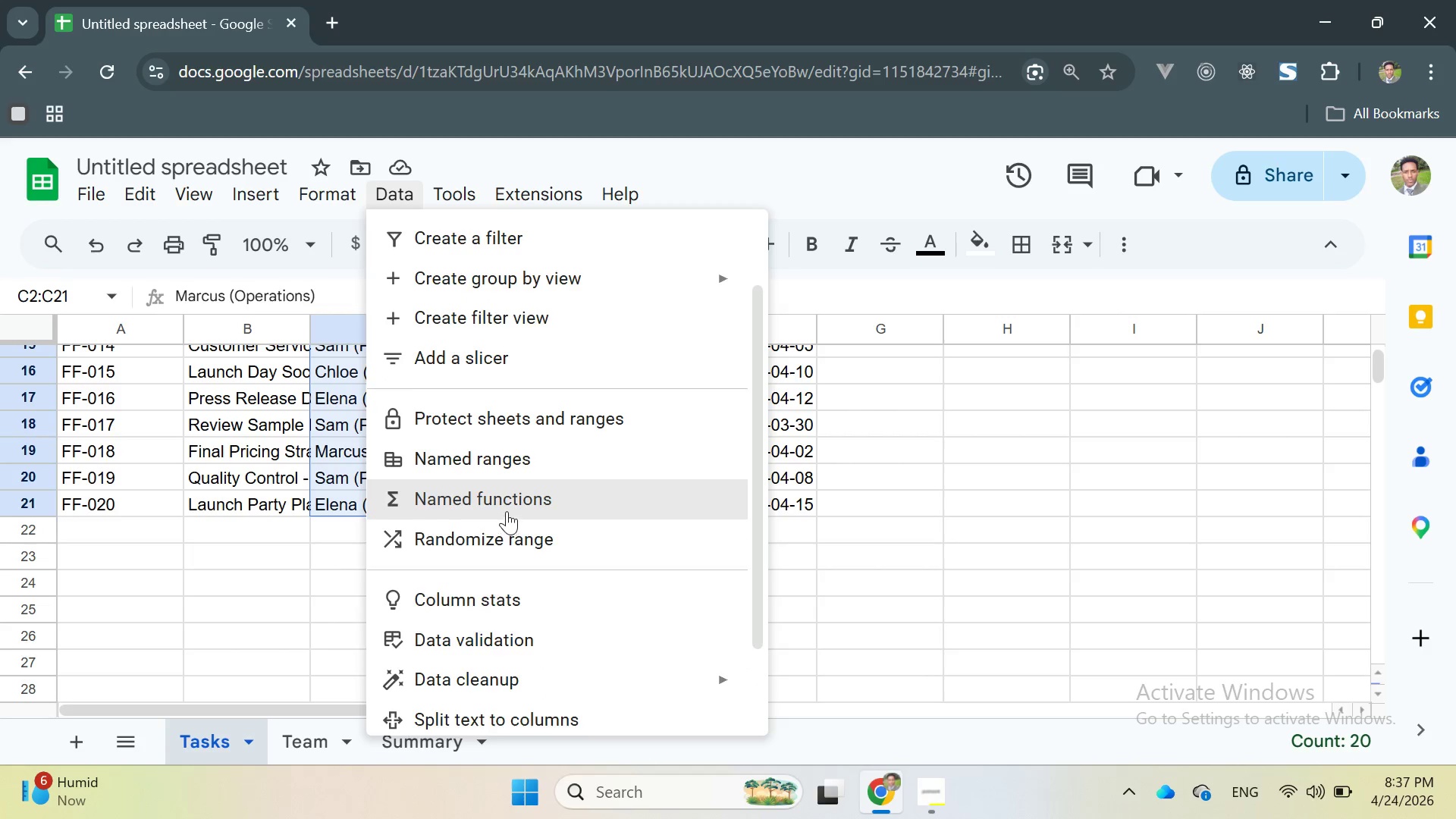 
scroll: coordinate [507, 511], scroll_direction: none, amount: 0.0
 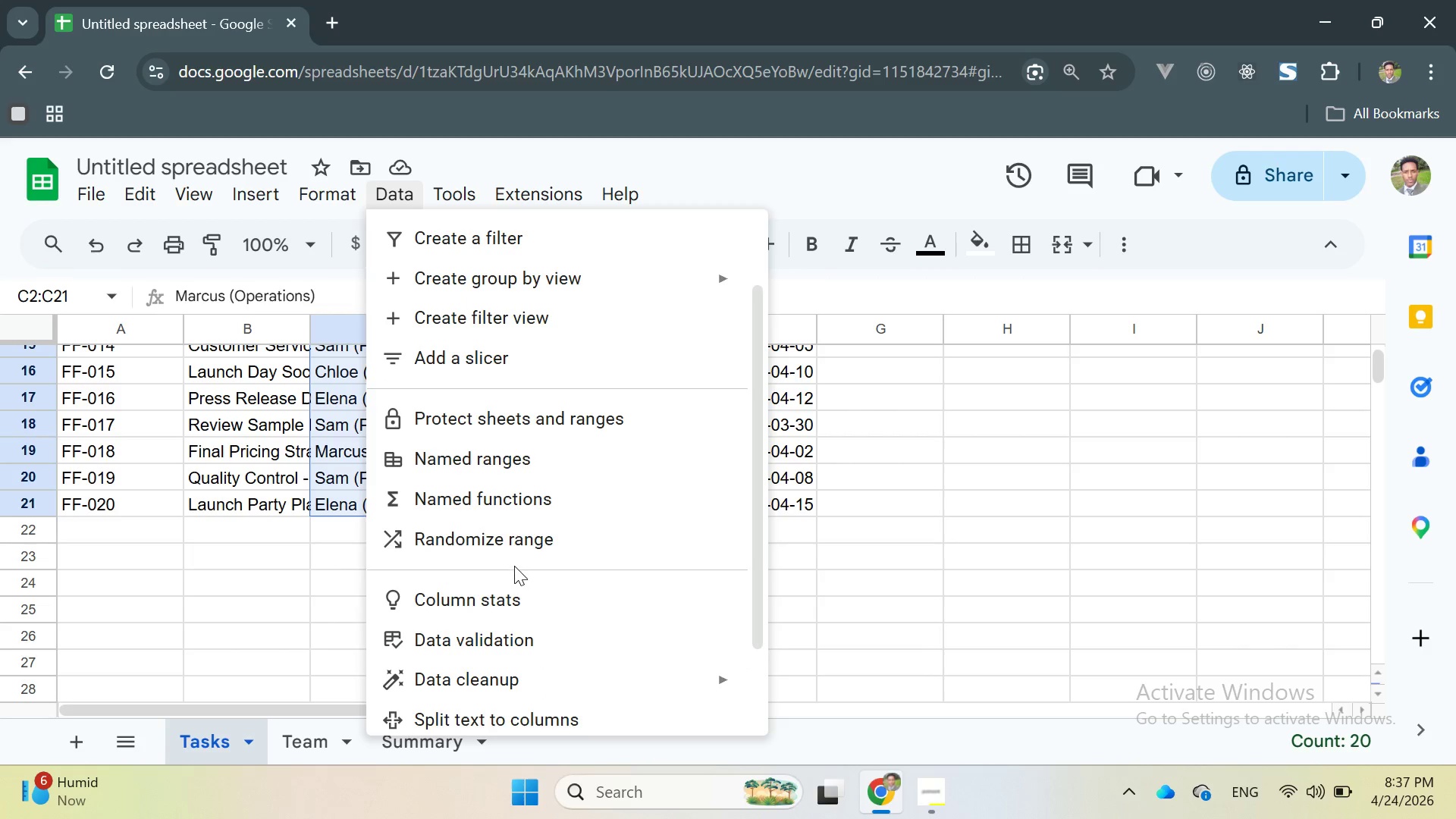 
scroll: coordinate [543, 599], scroll_direction: down, amount: 2.0
 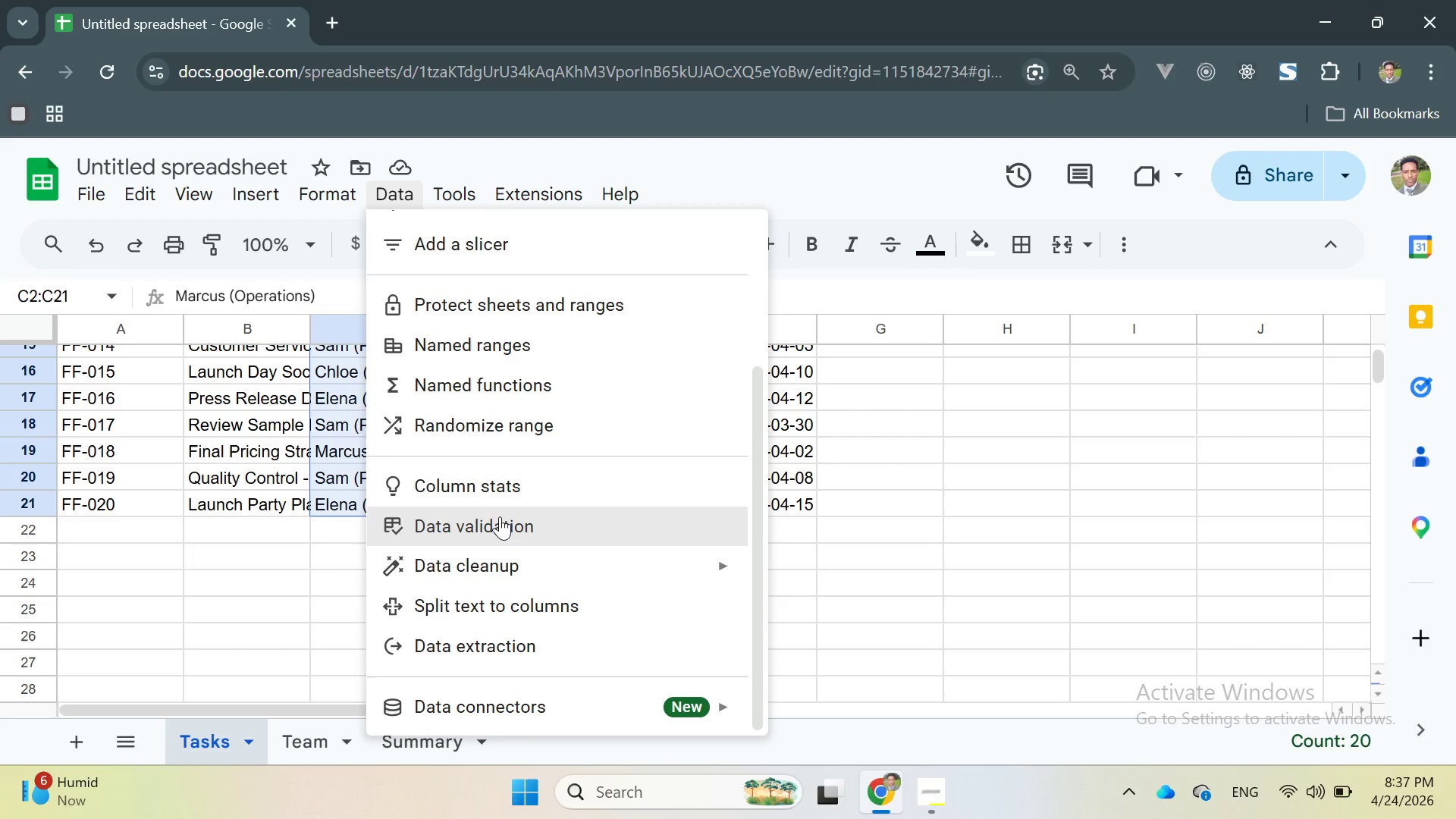 
wait(5.09)
 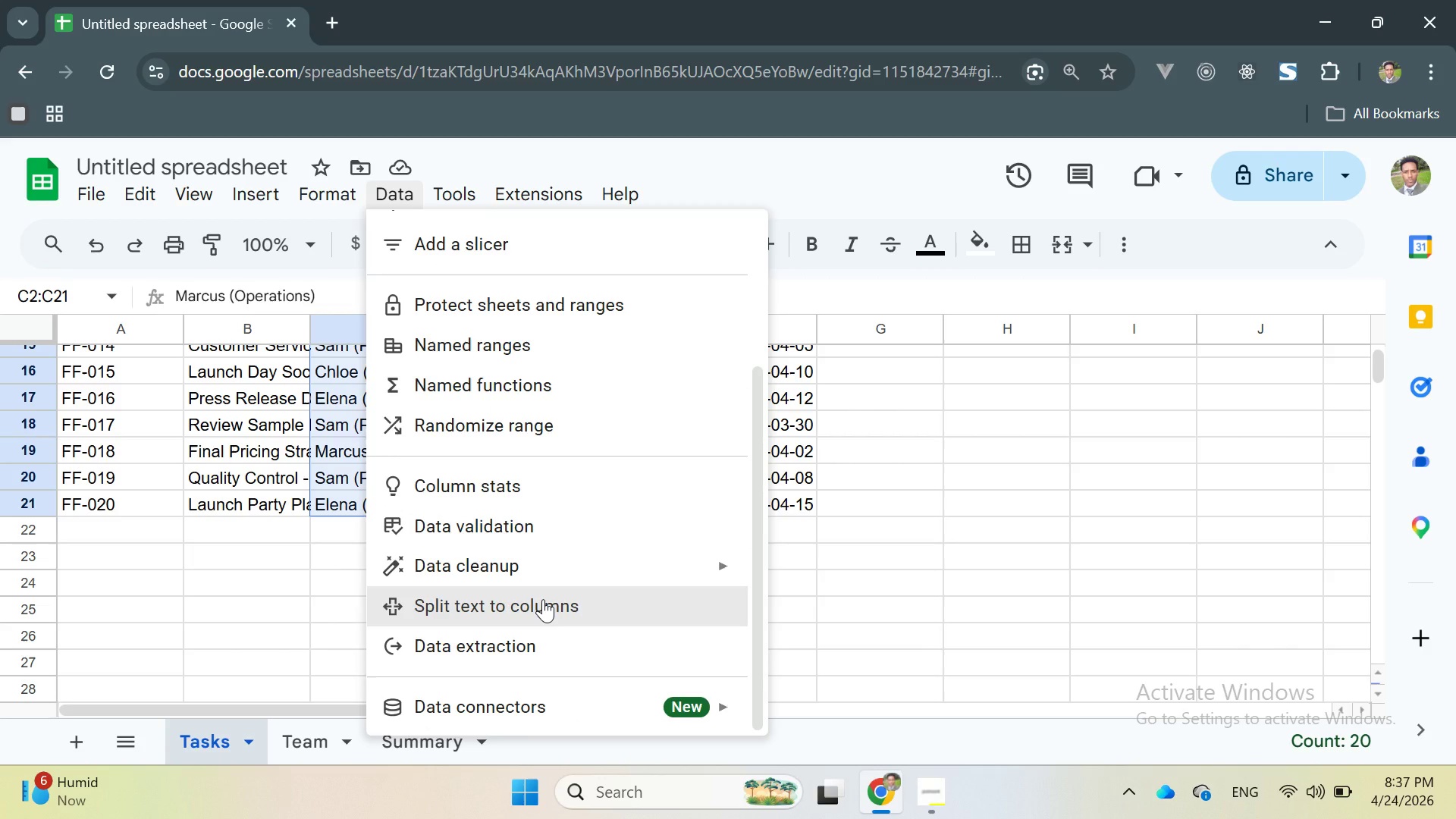 
left_click([500, 516])
 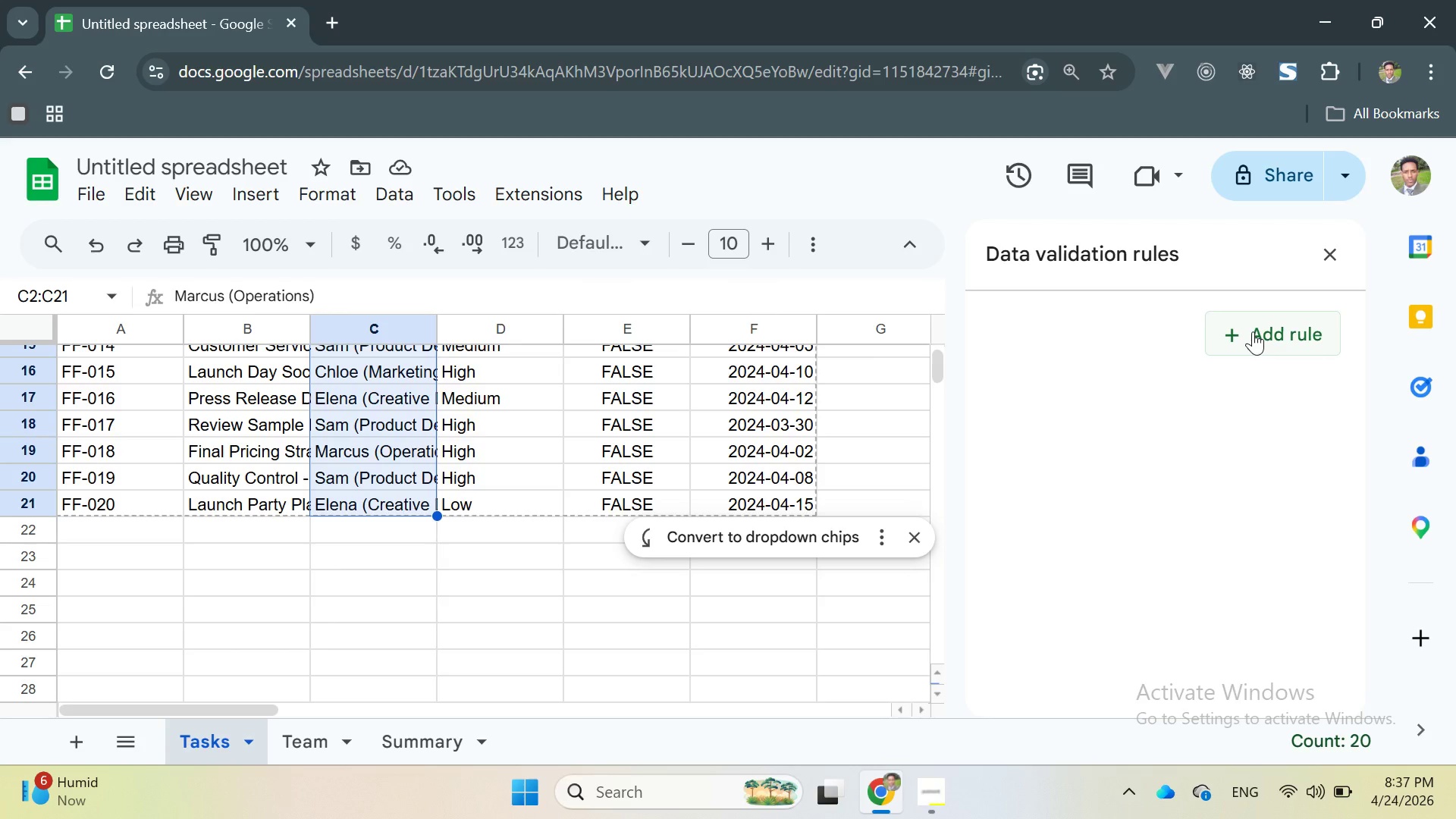 
left_click([1253, 331])
 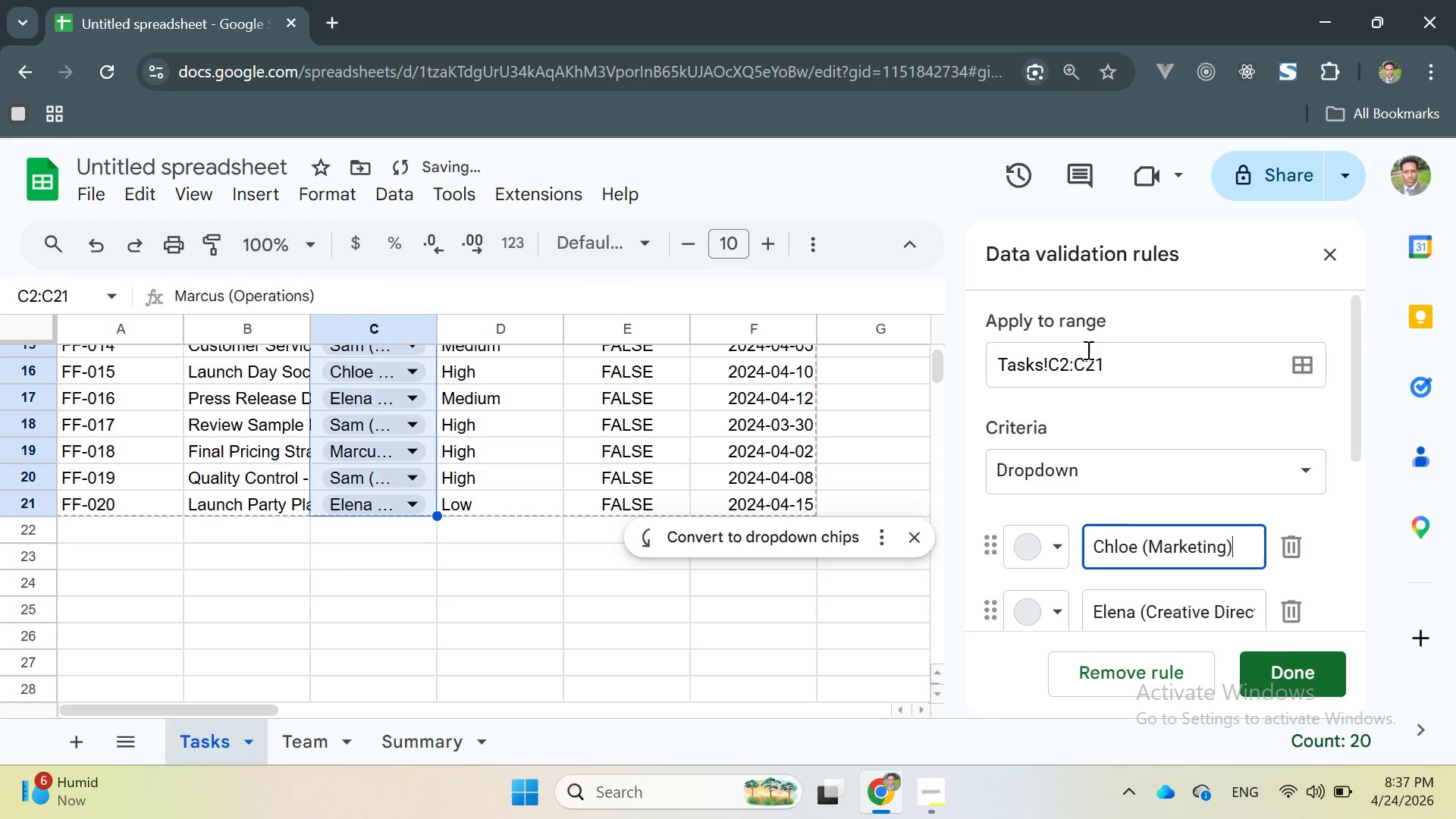 
left_click([1100, 464])
 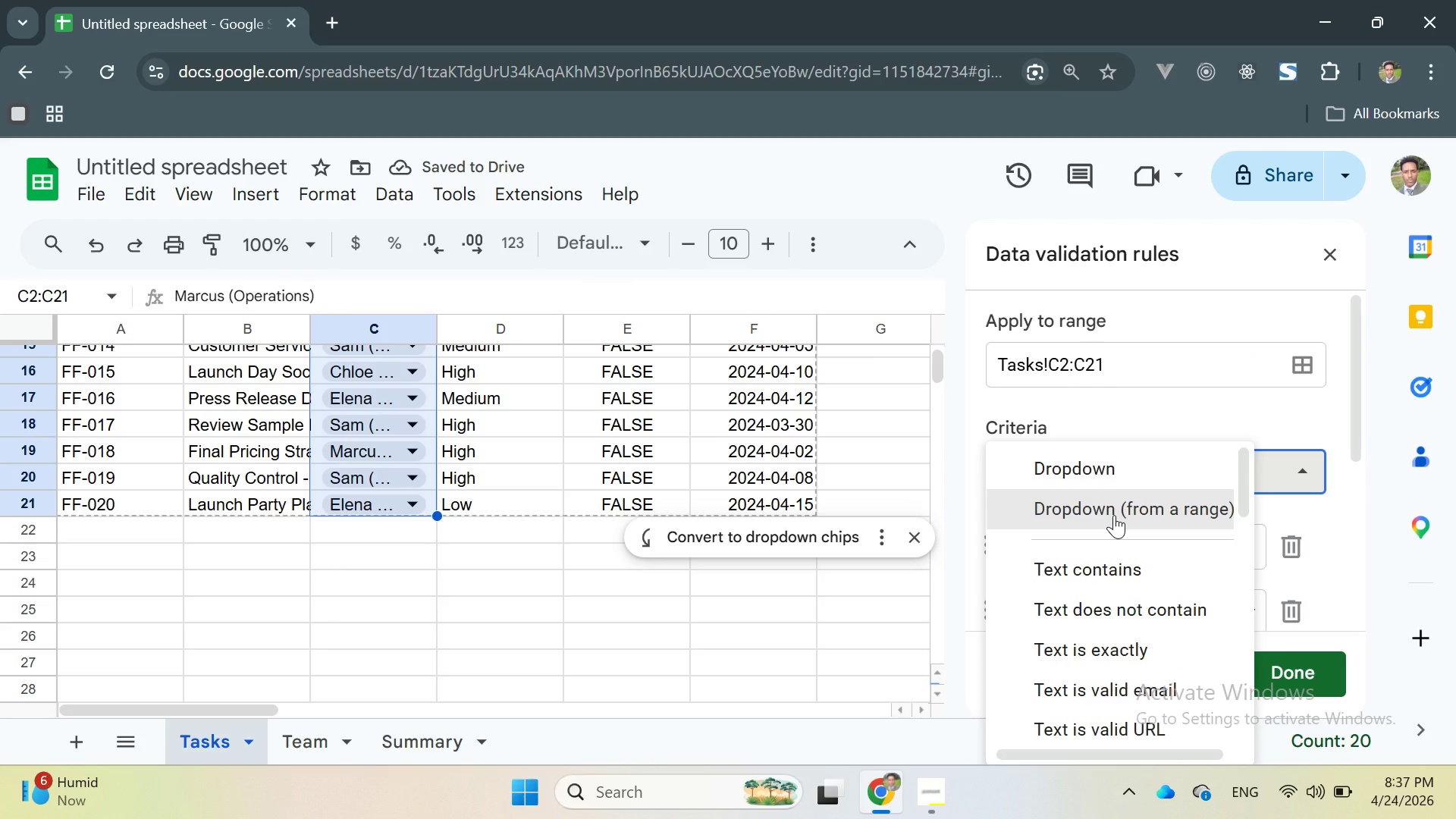 
left_click([1114, 515])
 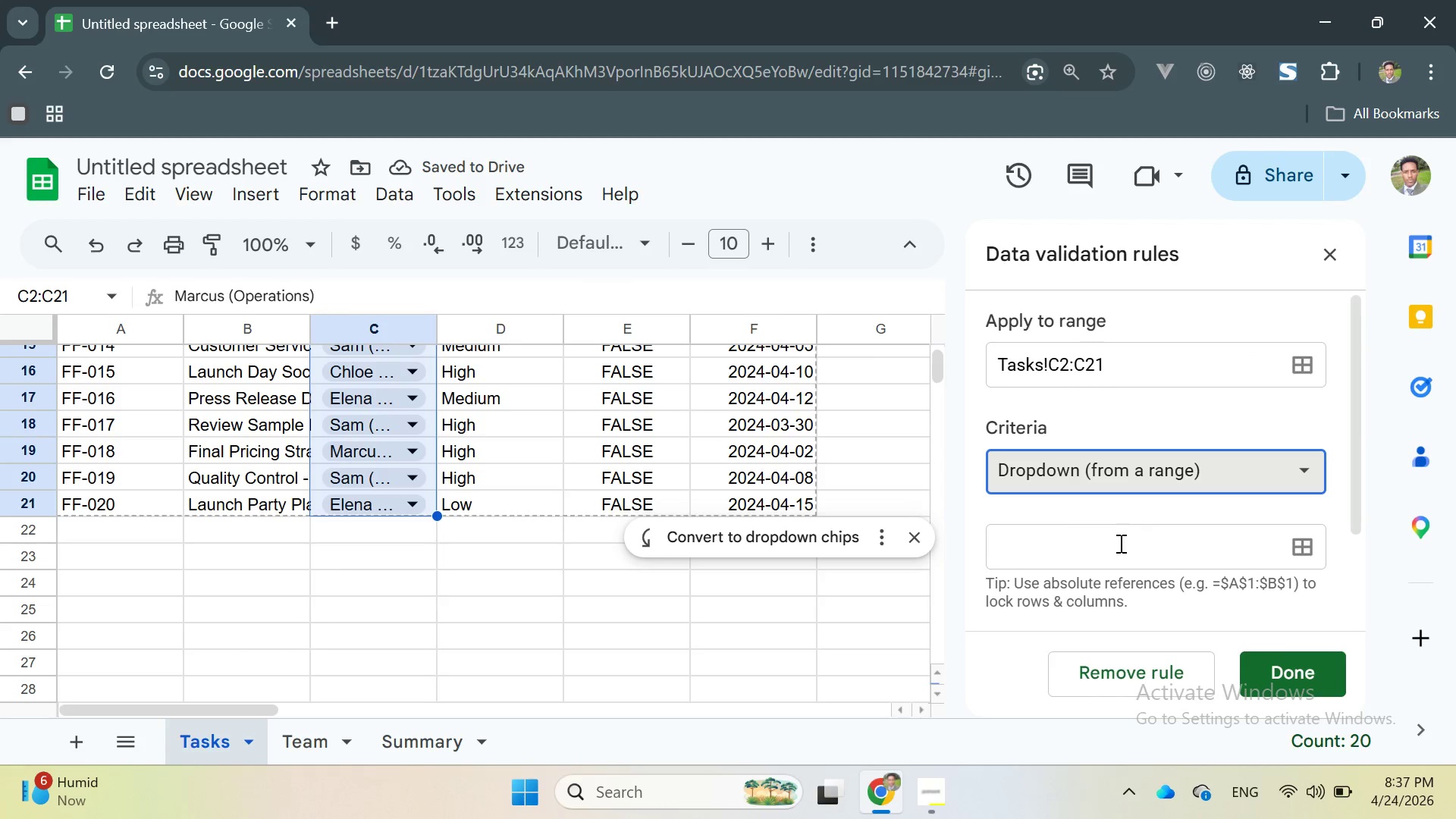 
left_click([1119, 545])
 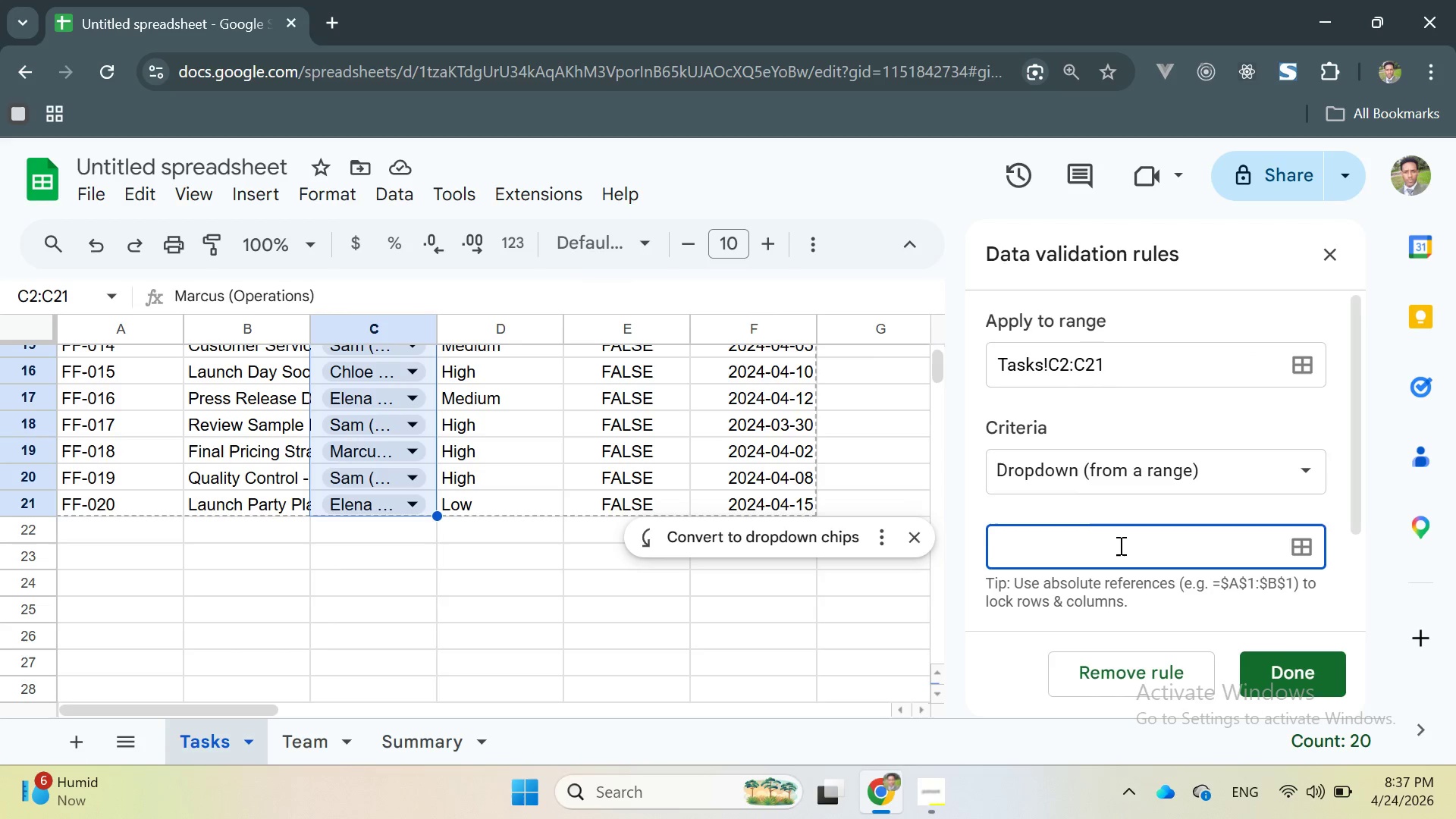 
type(Team!A:A)
key(Backspace)
key(Backspace)
key(Backspace)
type(A2:A)
 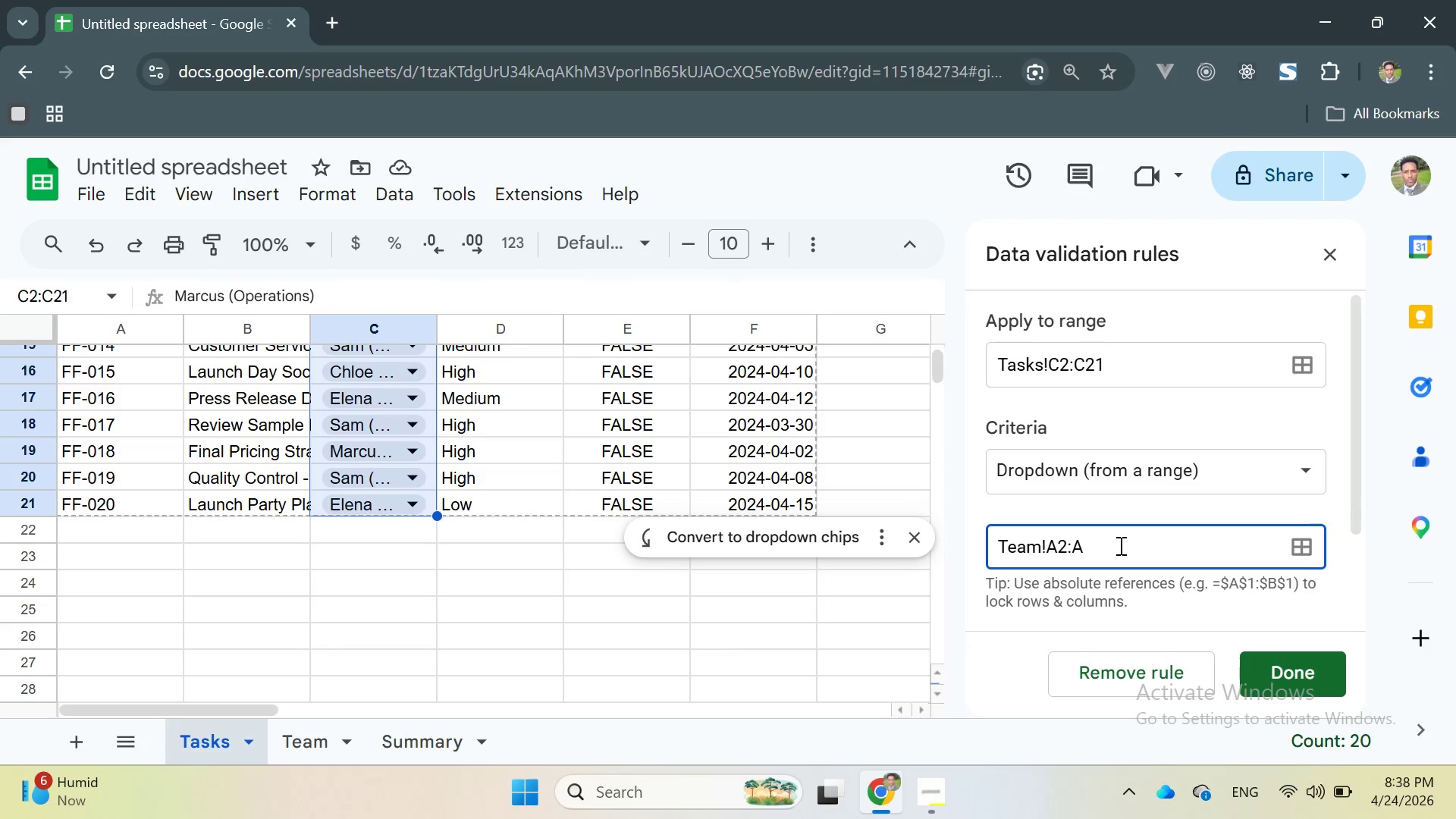 
scroll: coordinate [1266, 488], scroll_direction: down, amount: 1.0
 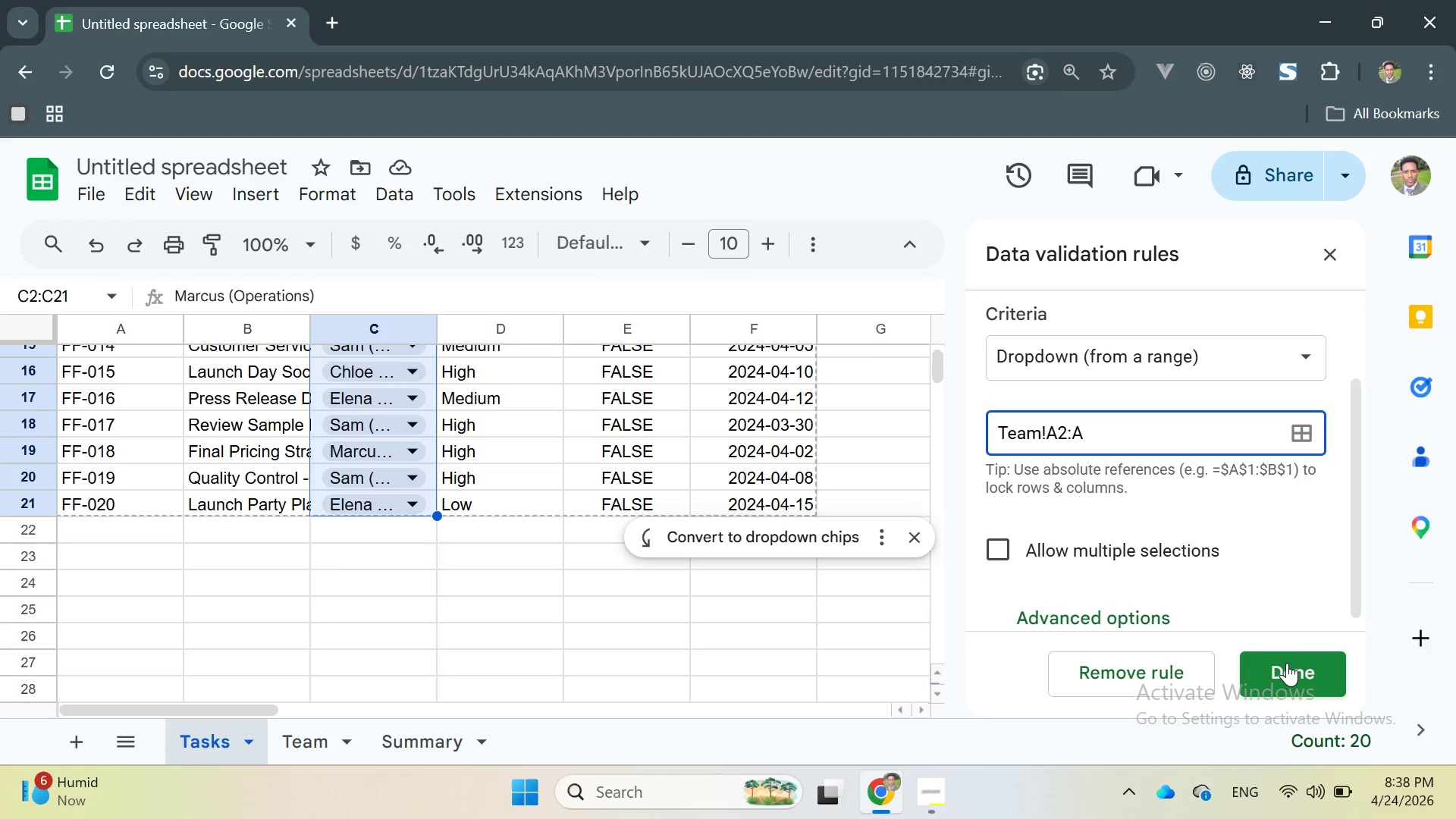 
double_click([1287, 663])
 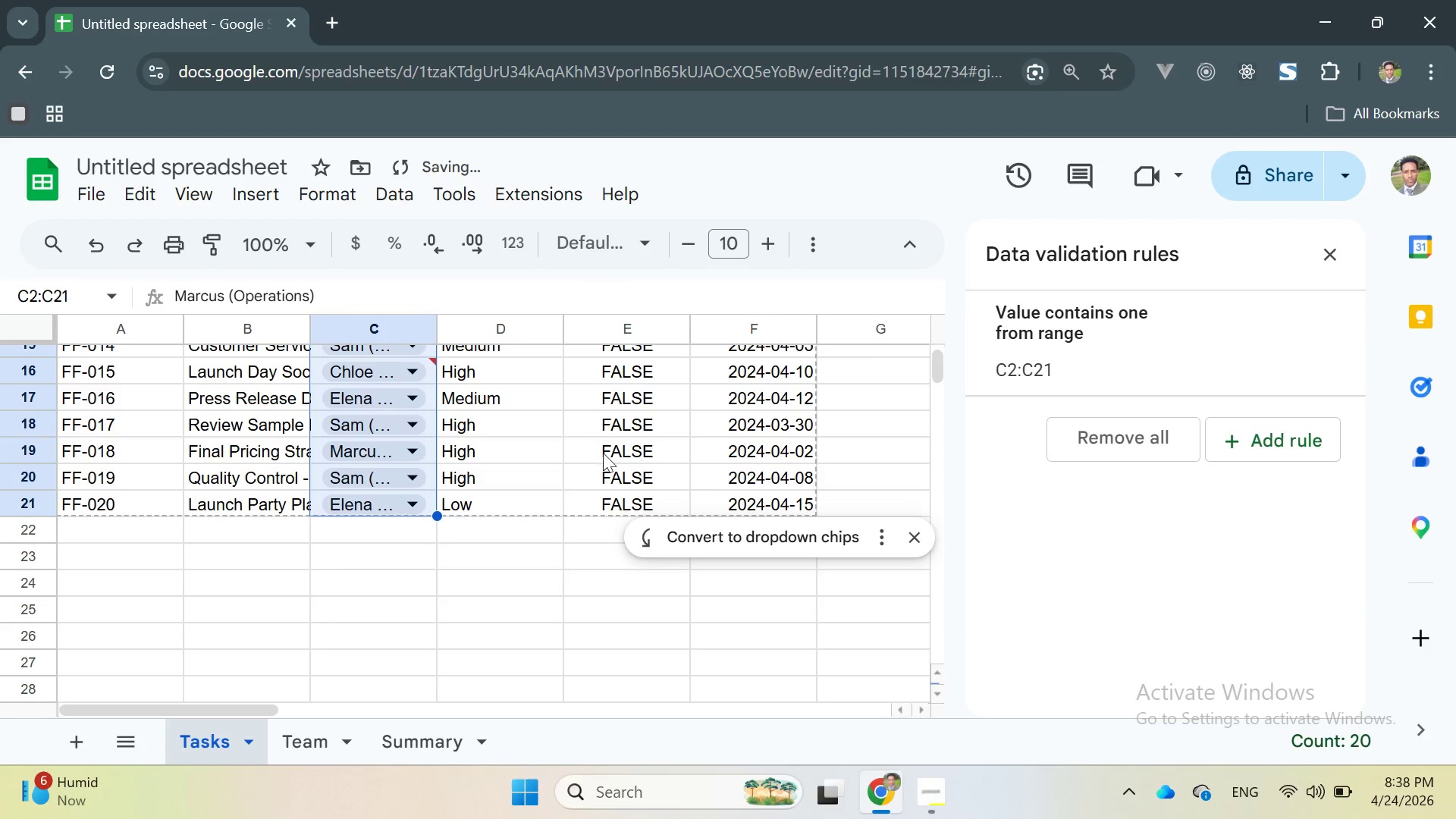 
scroll: coordinate [389, 479], scroll_direction: up, amount: 2.0
 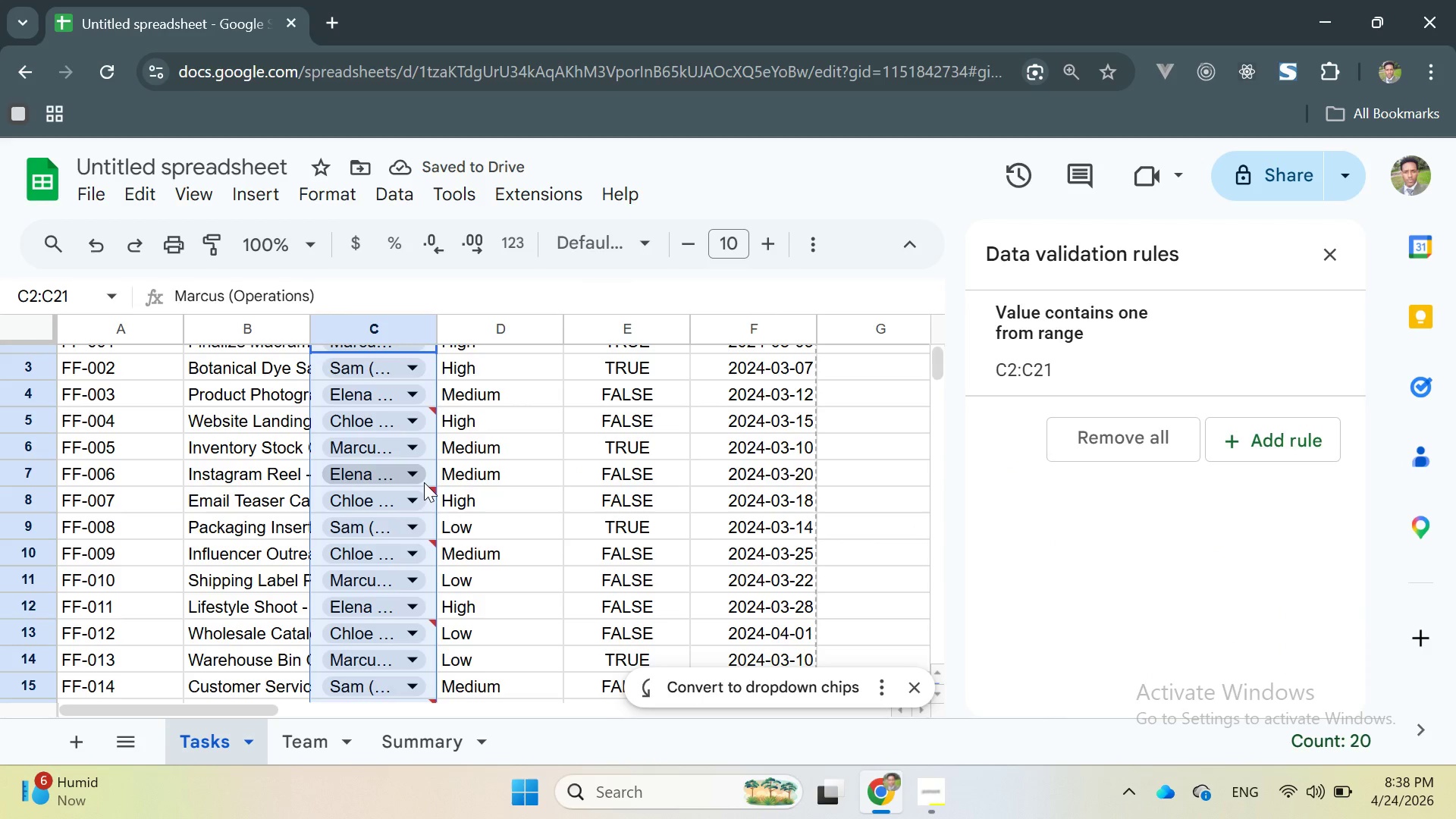 
left_click([426, 491])
 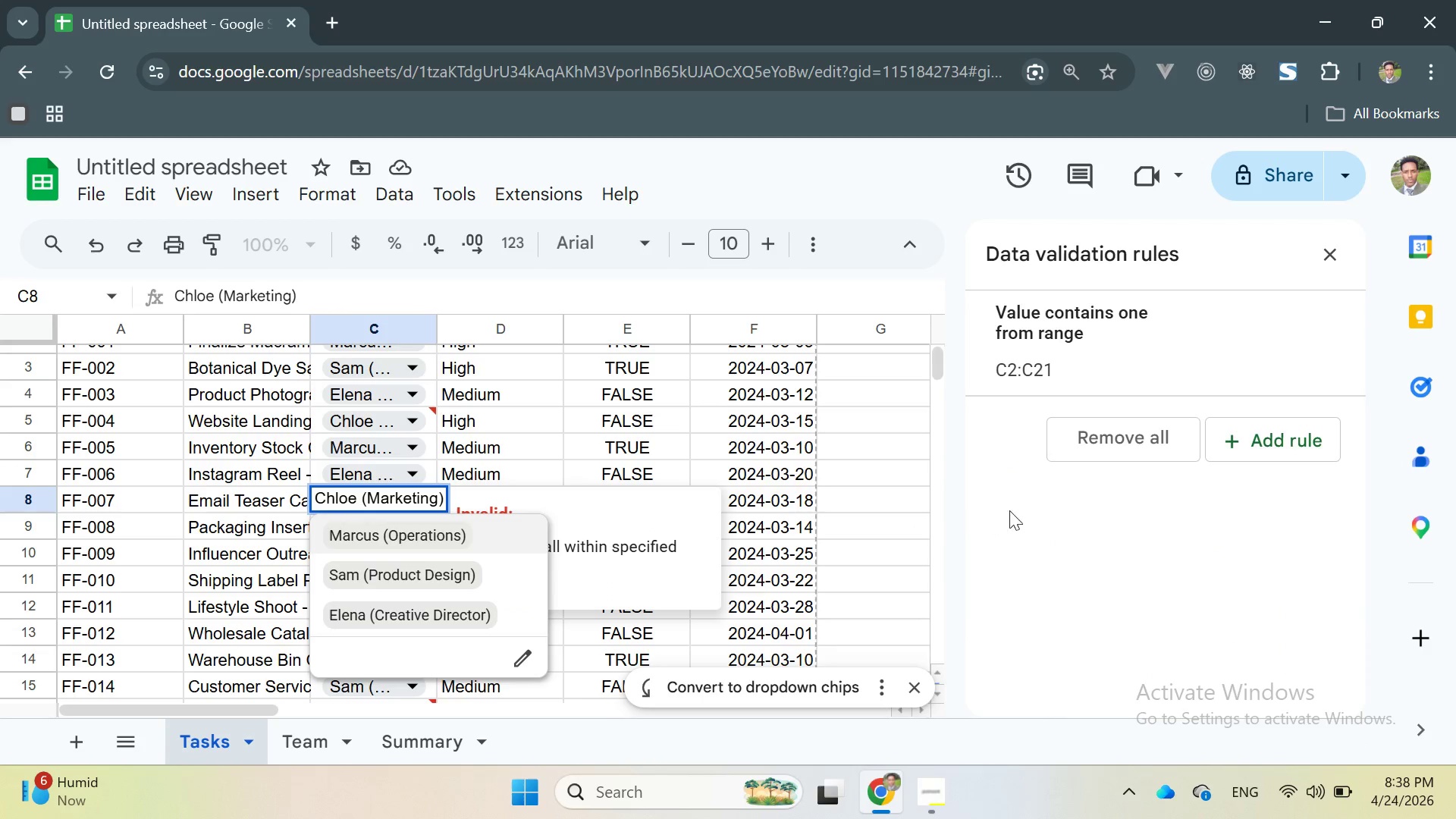 
left_click([1021, 505])
 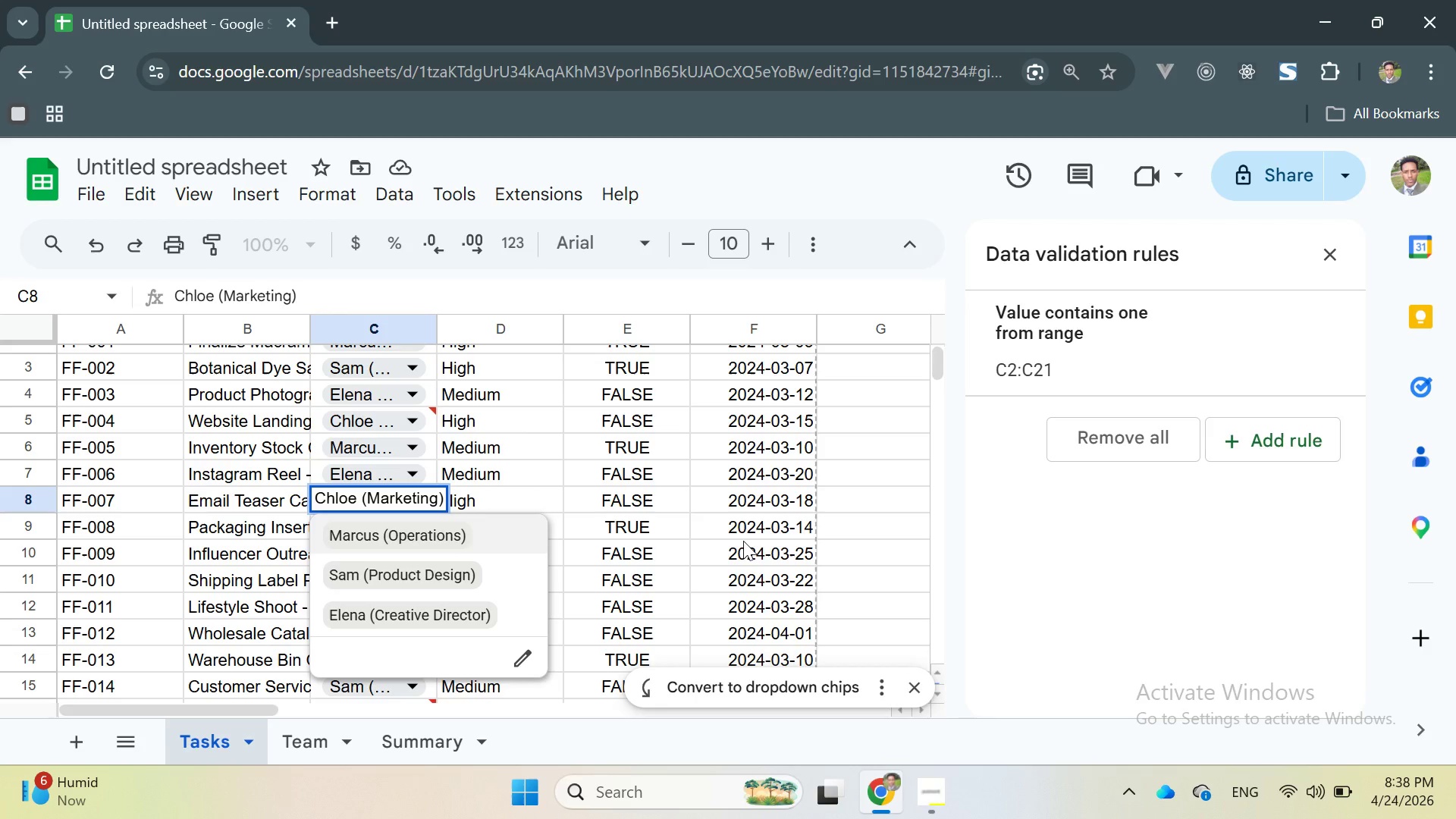 
left_click([1065, 538])
 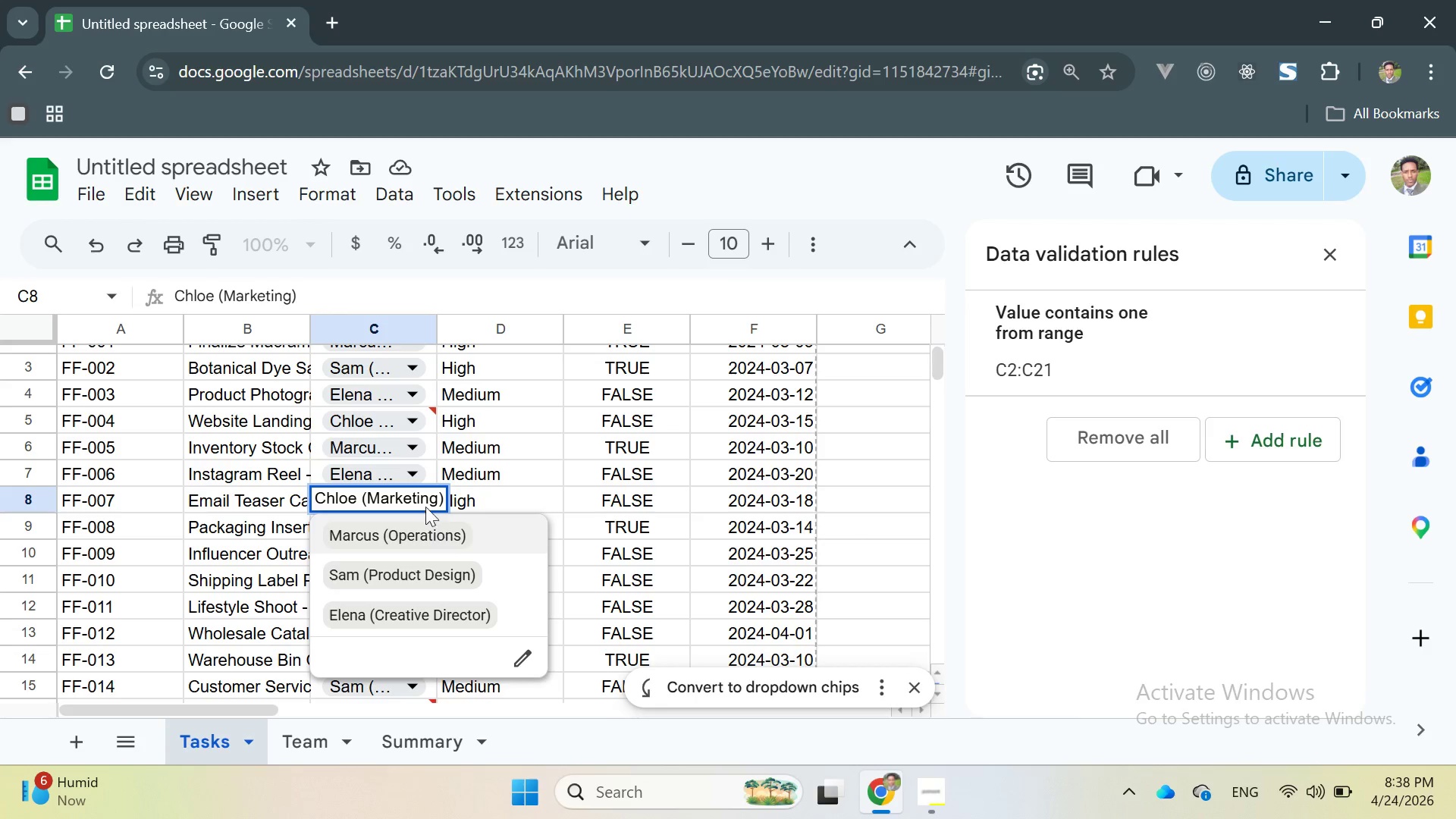 
left_click([425, 505])
 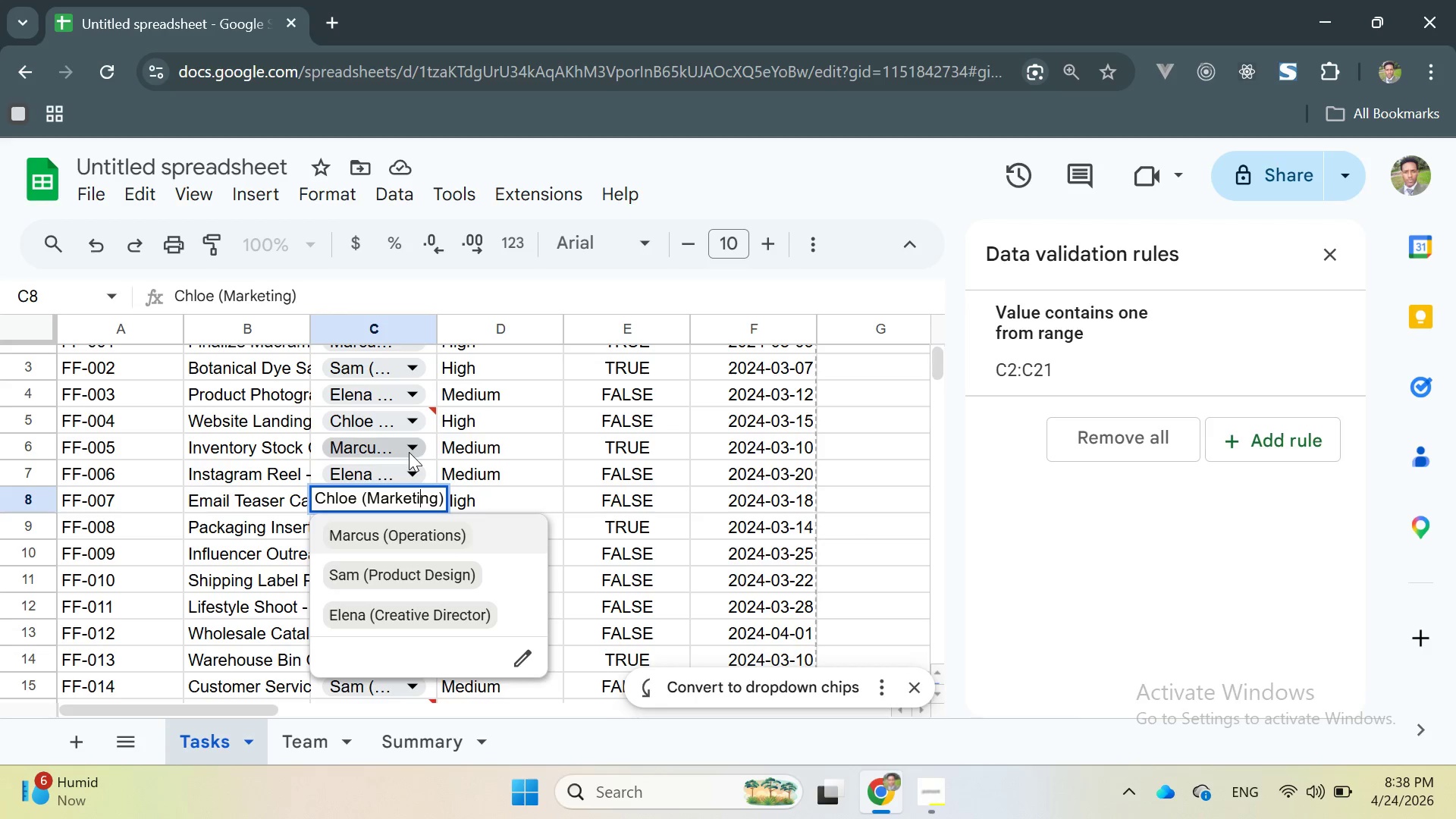 
left_click([409, 452])
 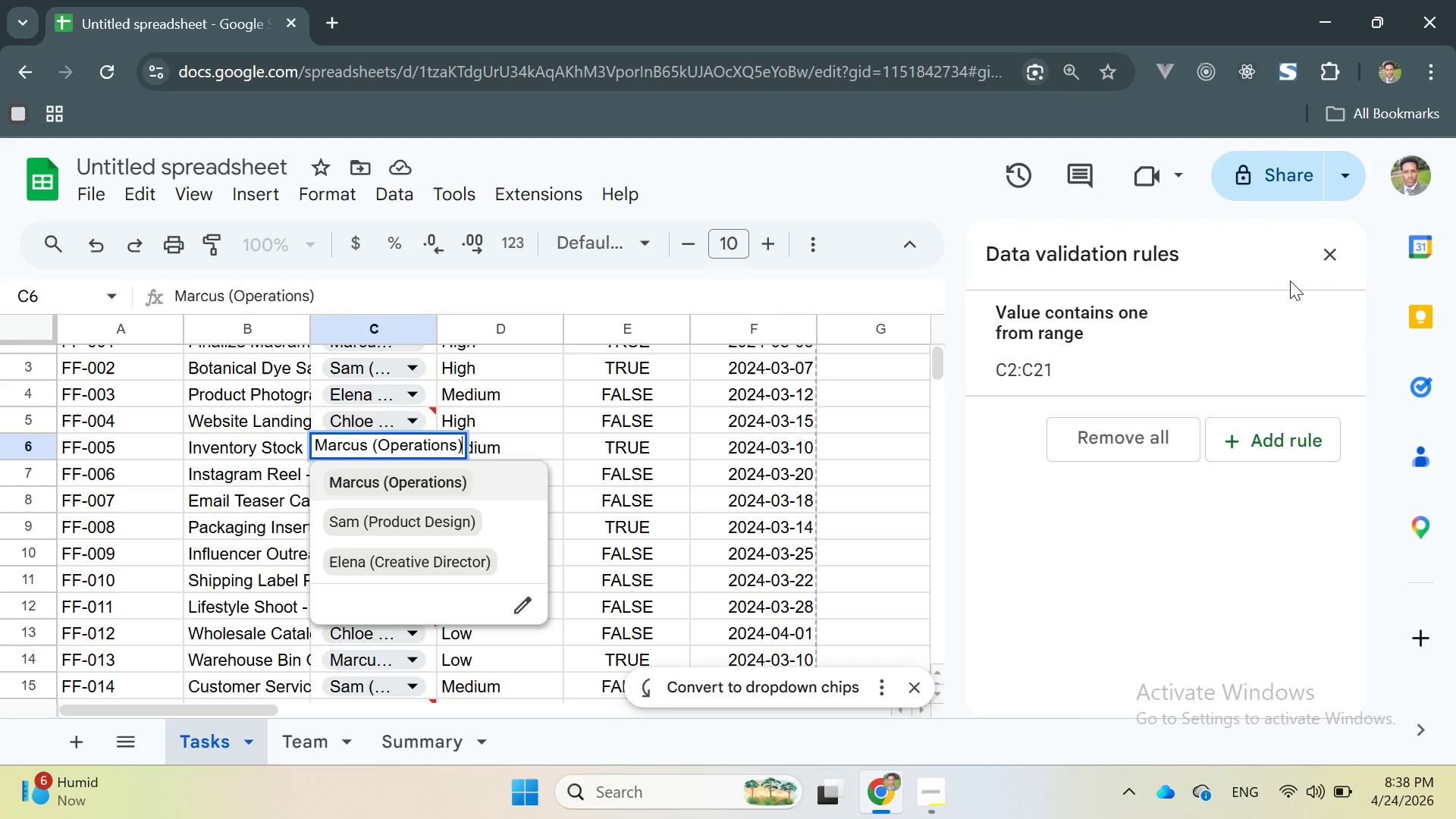 
left_click([1320, 254])
 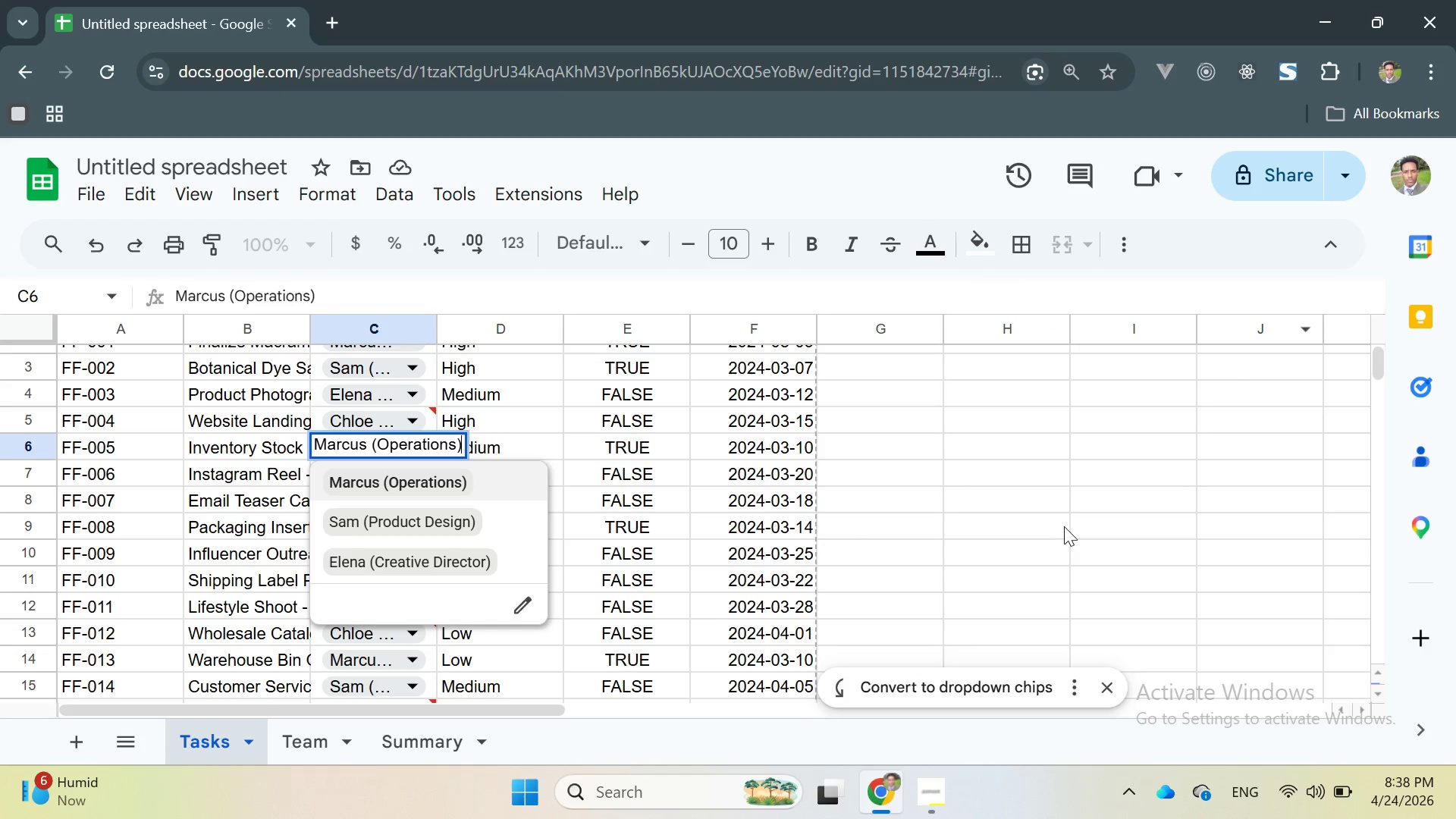 
left_click([1064, 526])
 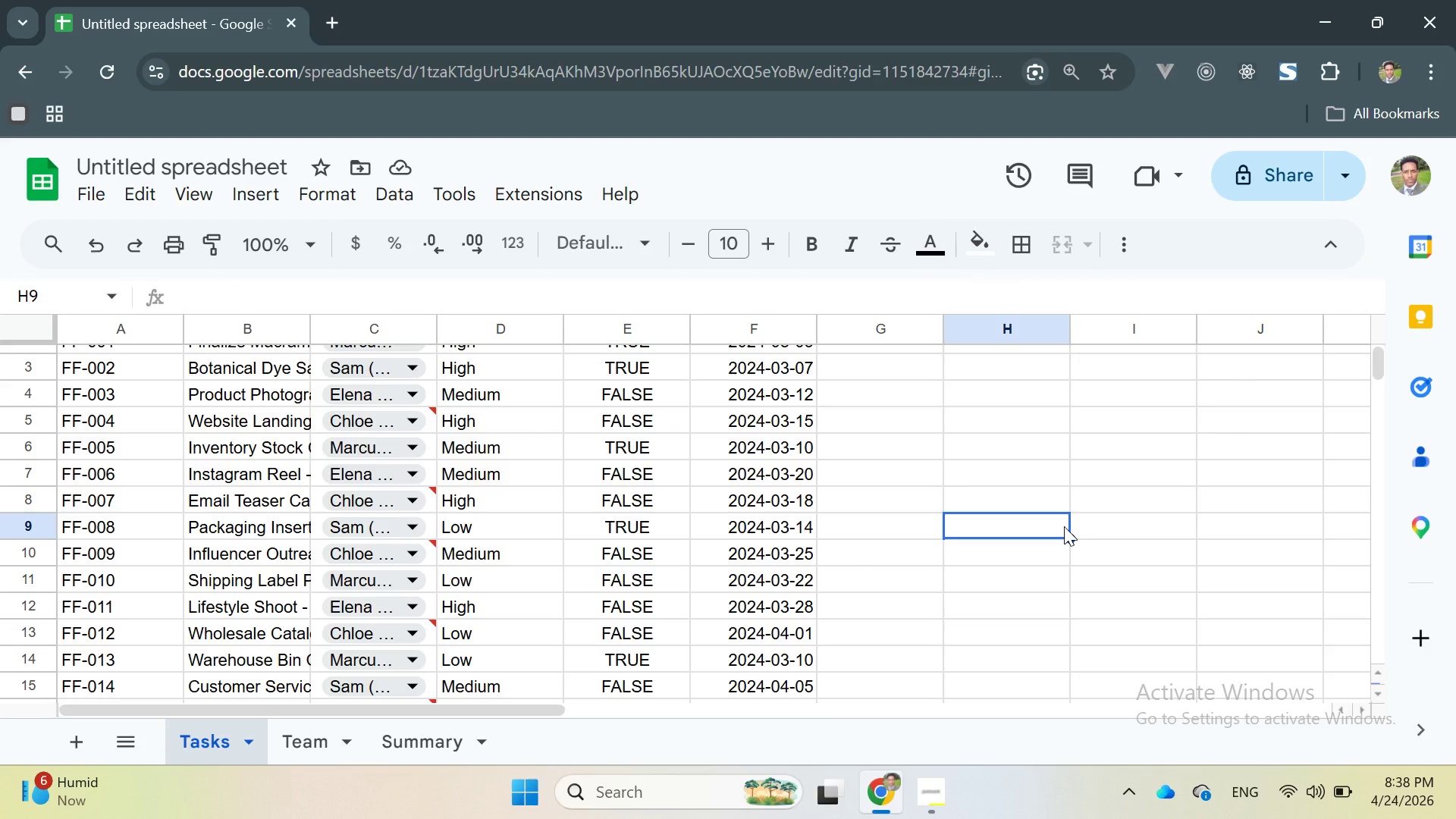 
key(Control+Z)
 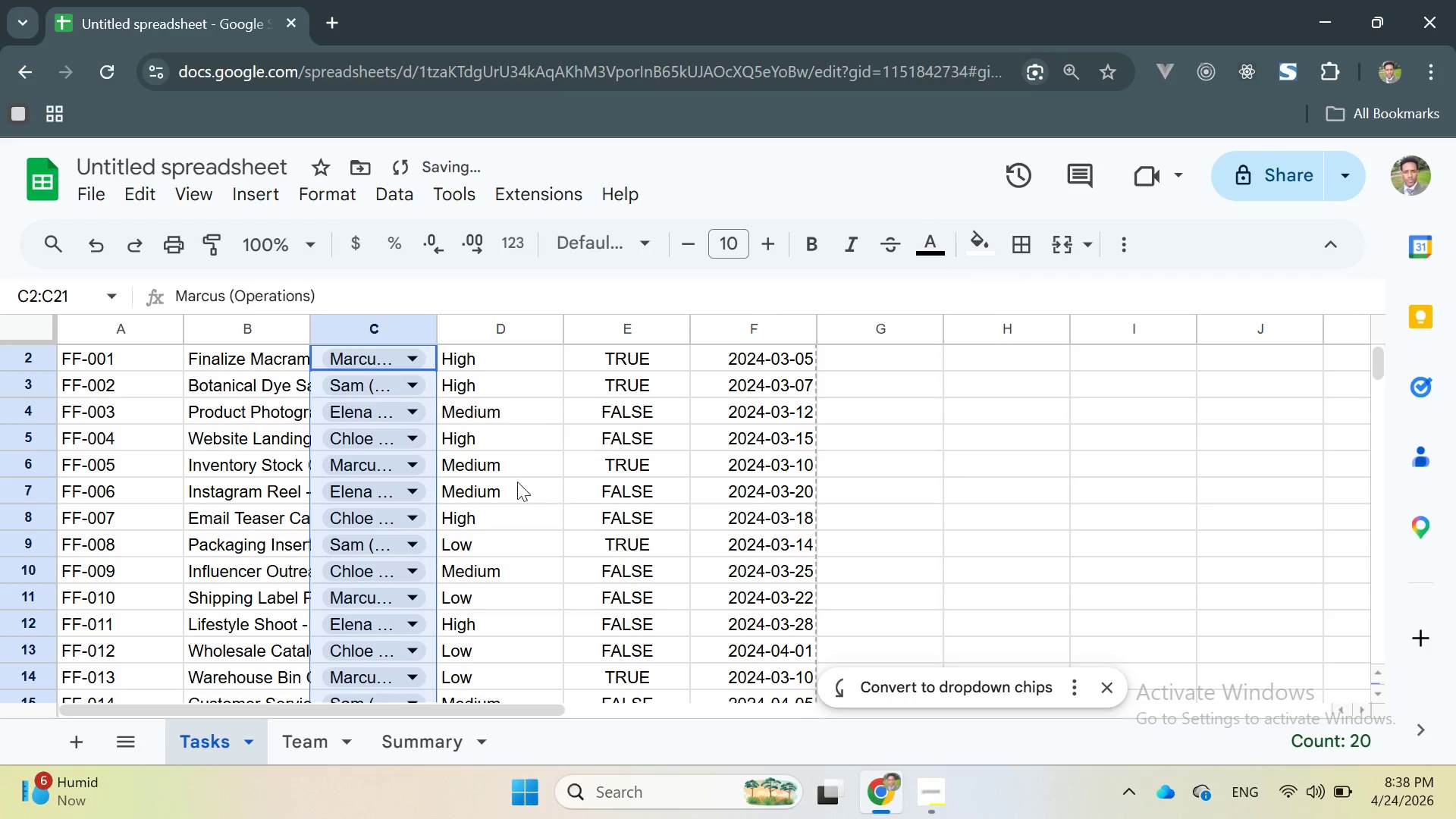 
key(Control+Z)
 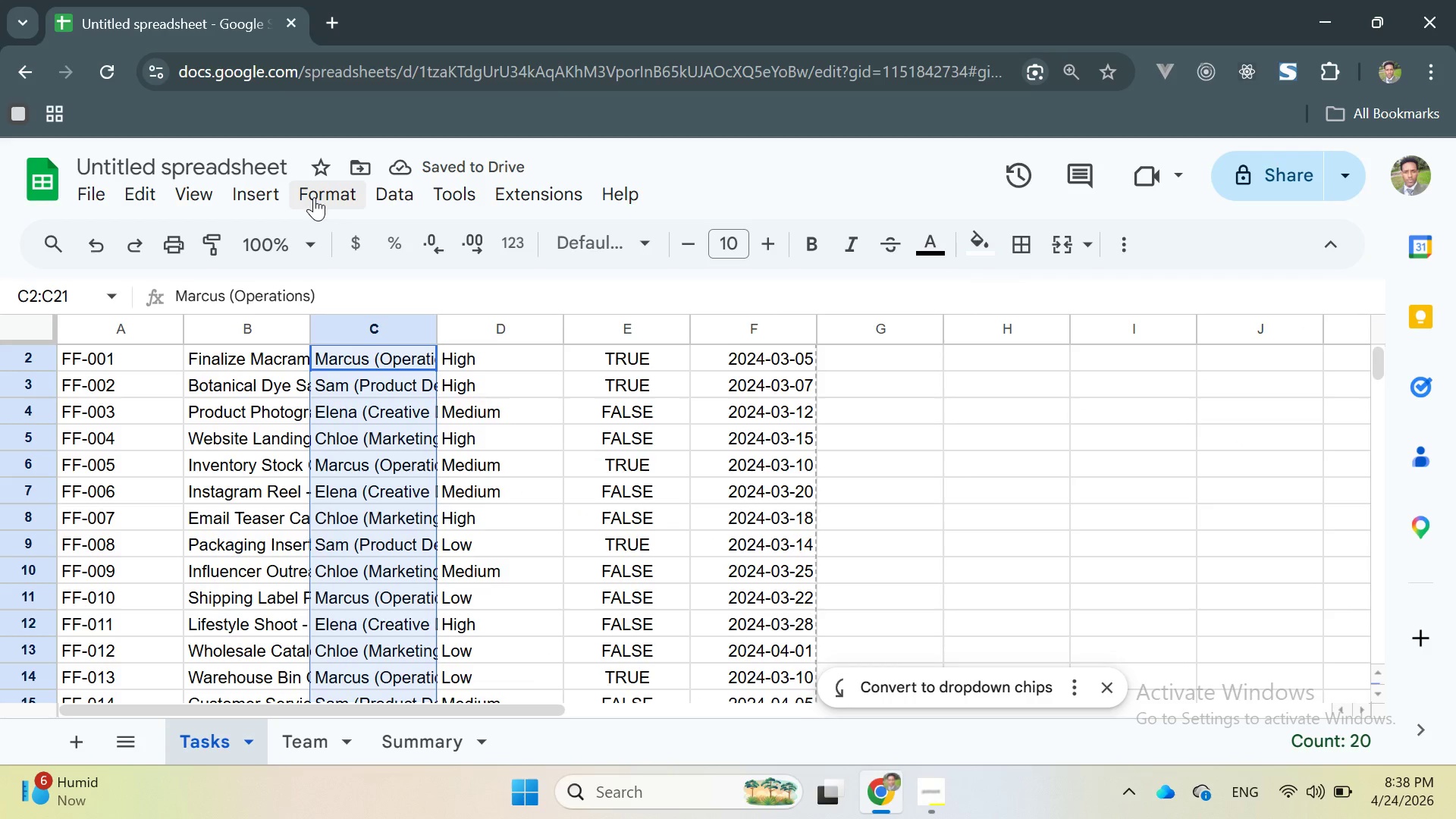 
left_click([378, 191])
 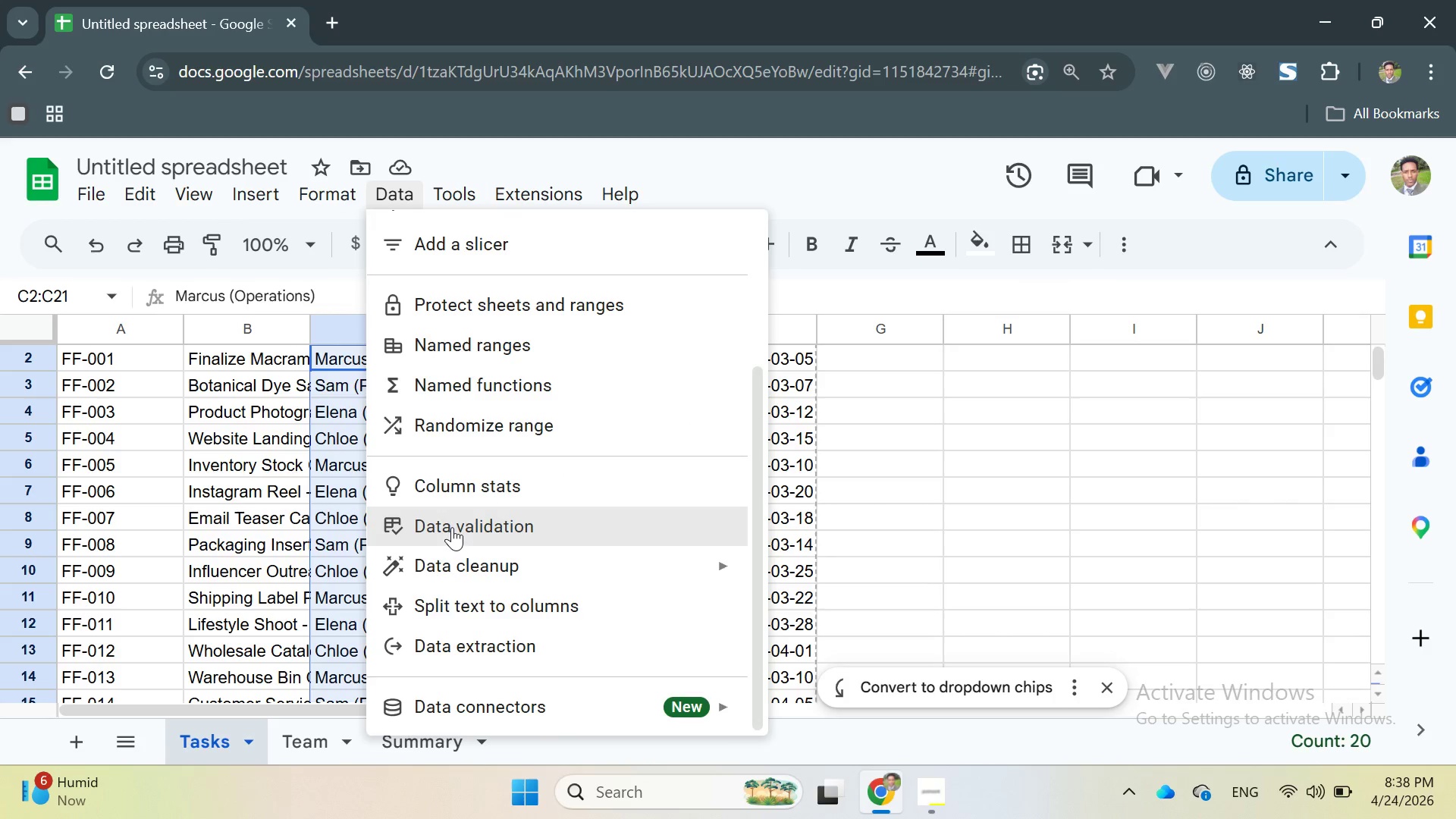 
left_click([452, 527])
 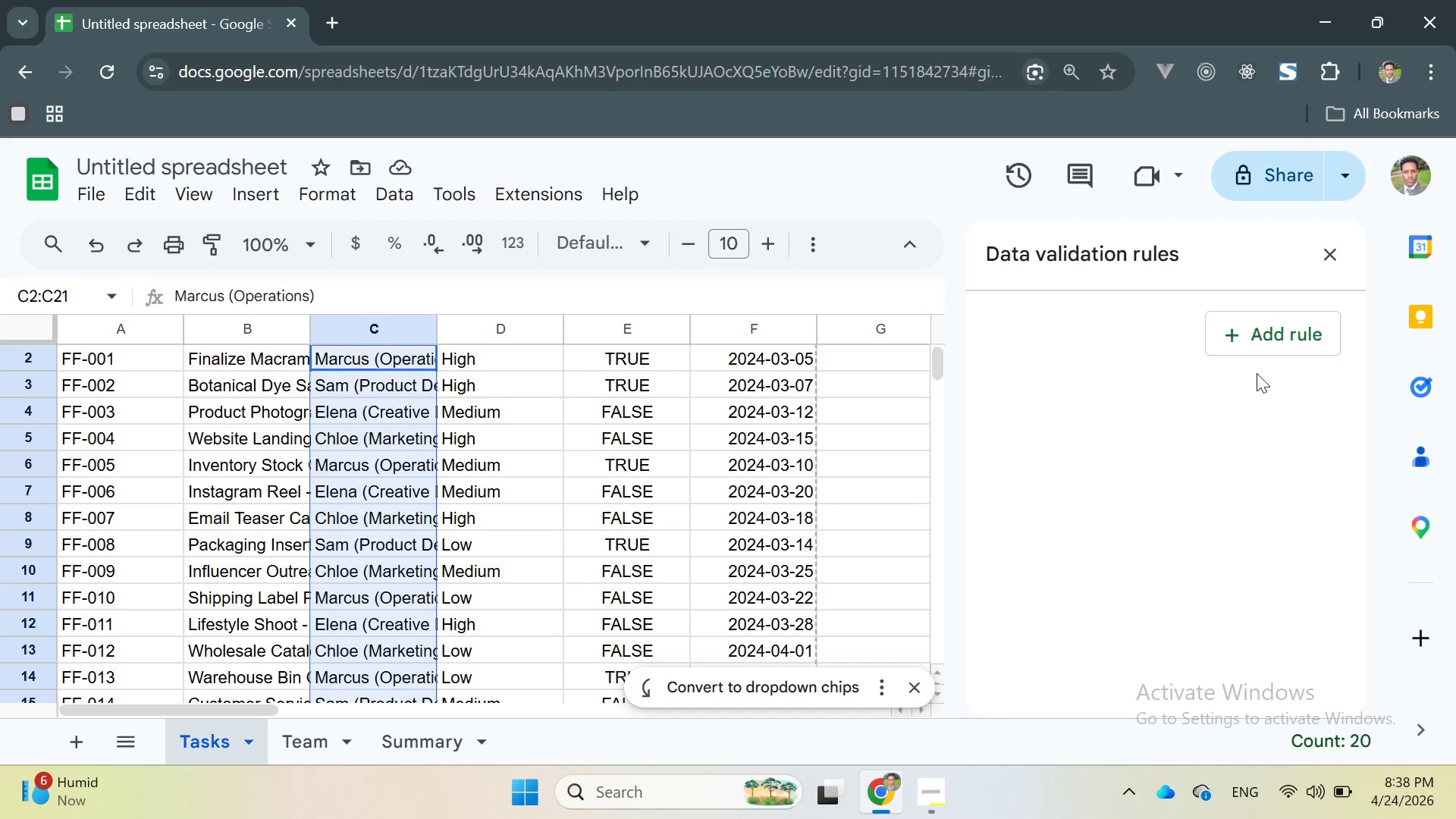 
left_click([1261, 328])
 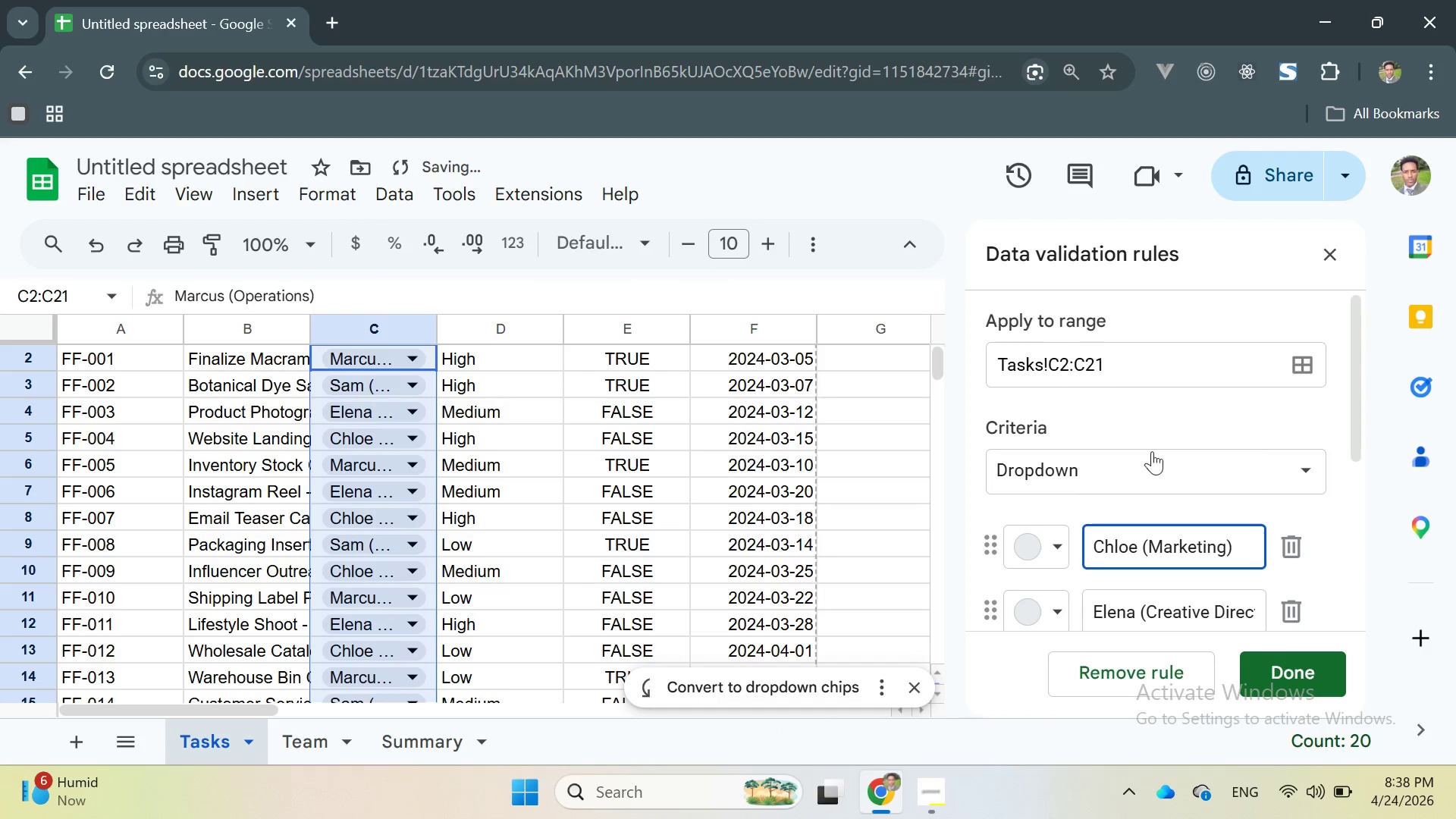 
left_click([1152, 461])
 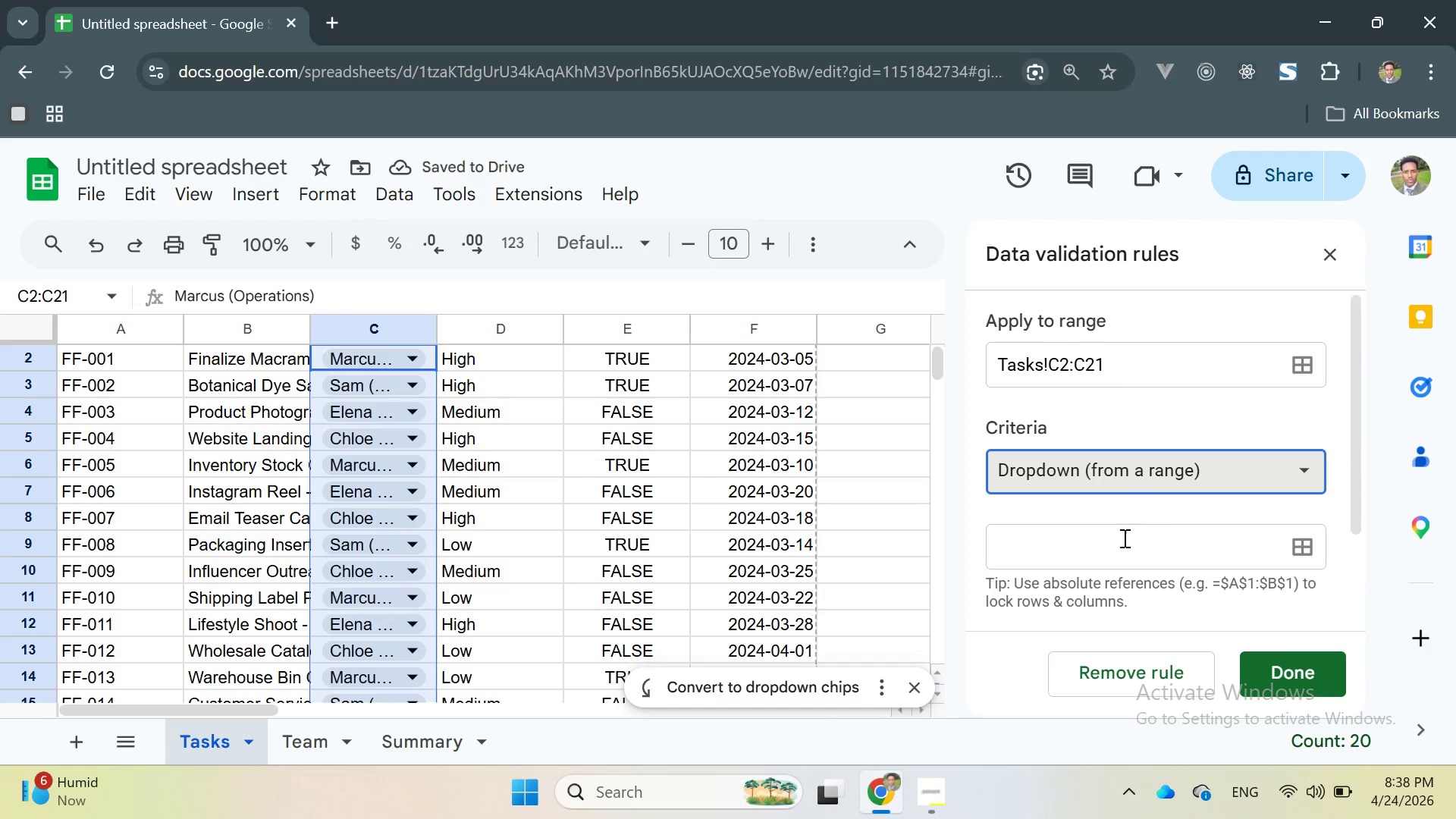 
left_click([1087, 543])
 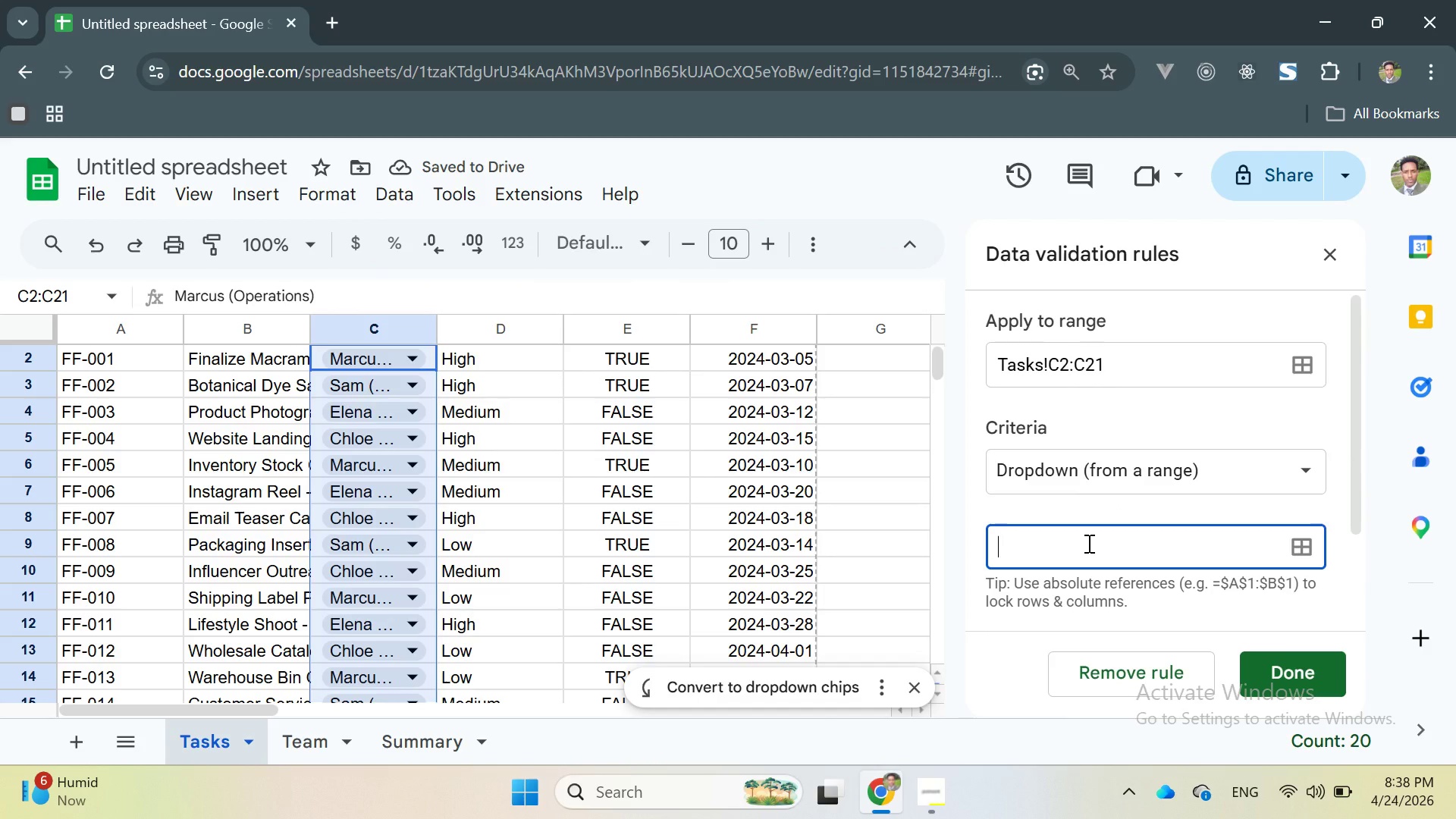 
type(Team!A2:A)
 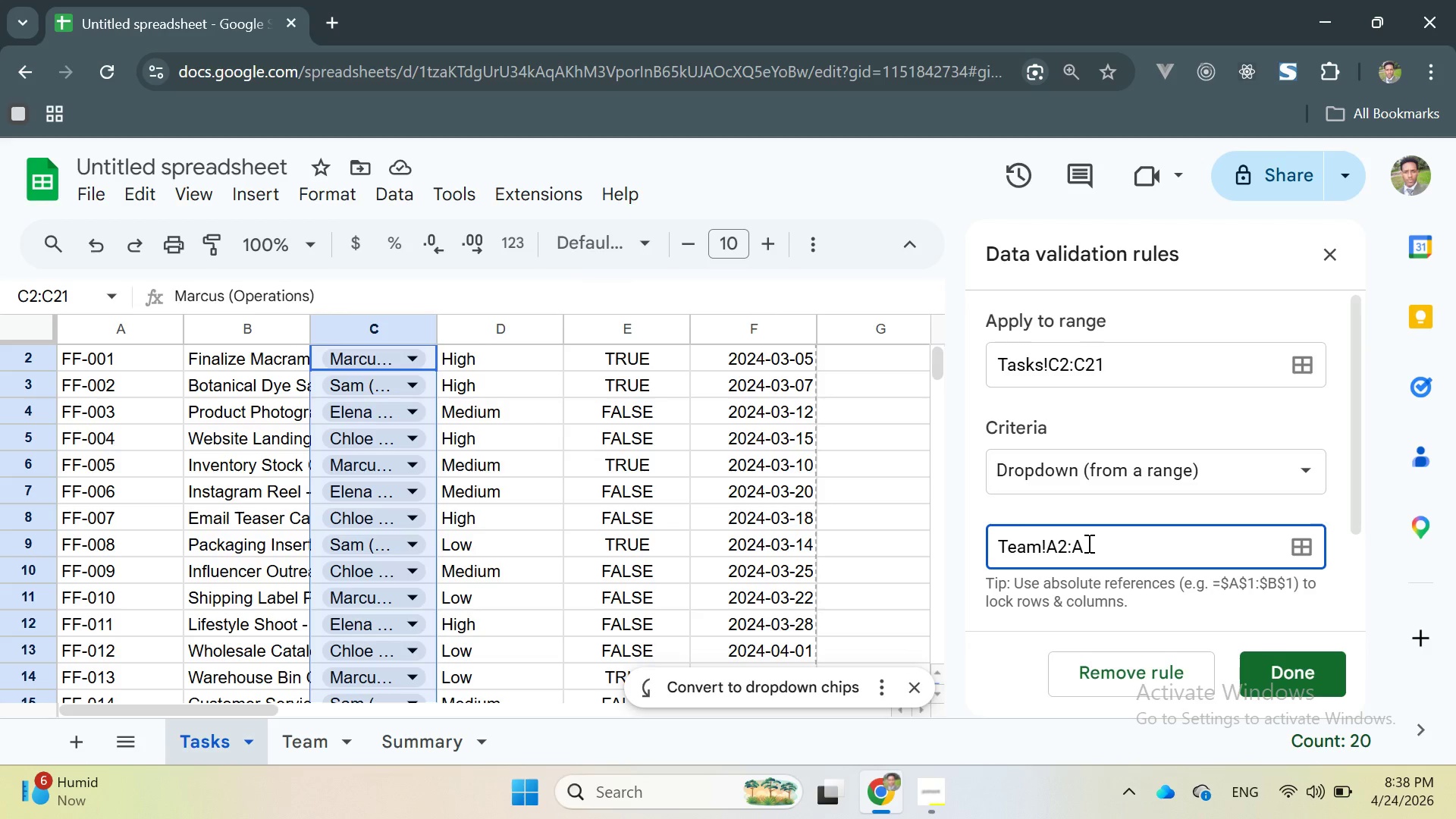 
left_click([1266, 664])
 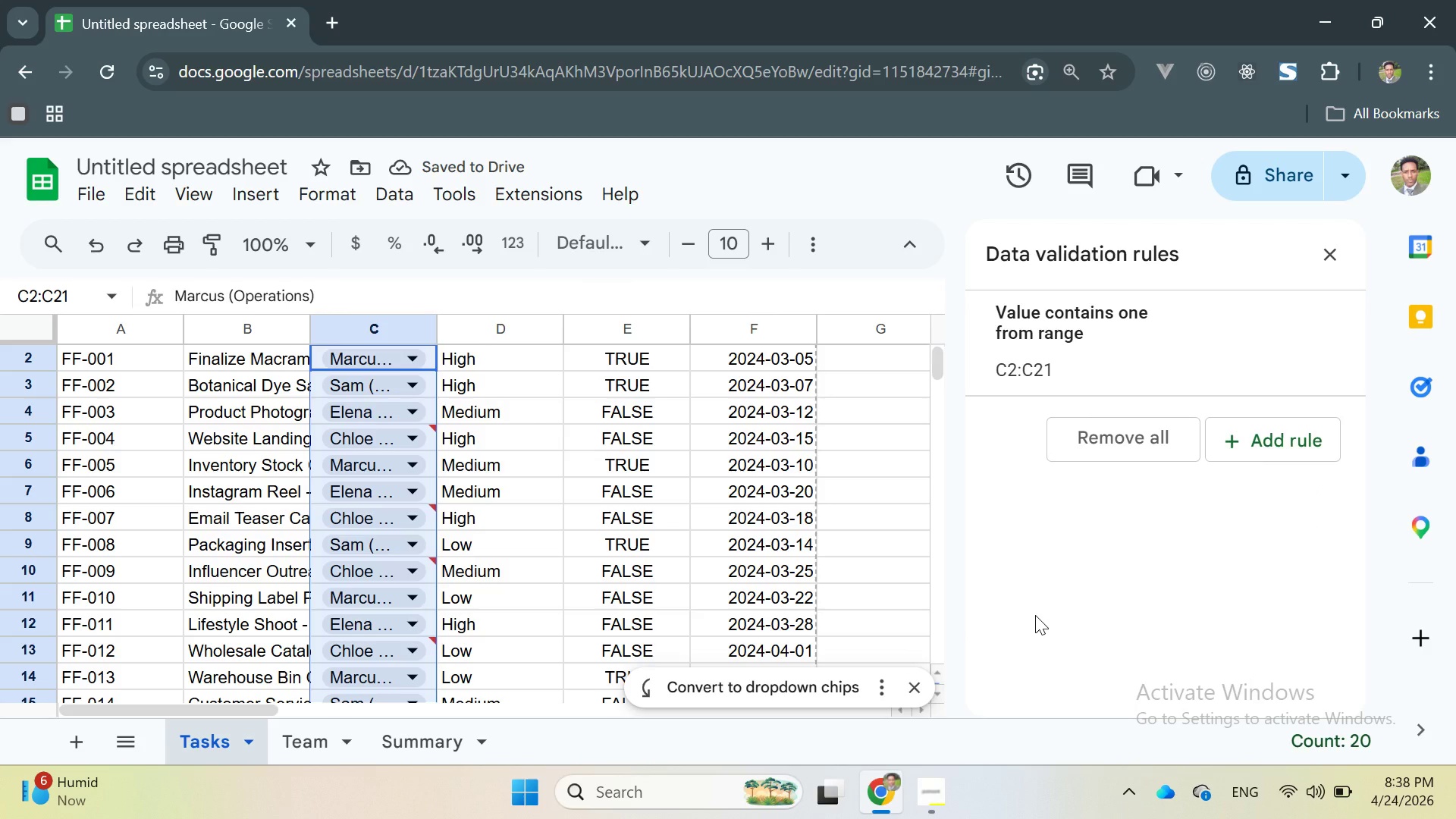 
wait(9.3)
 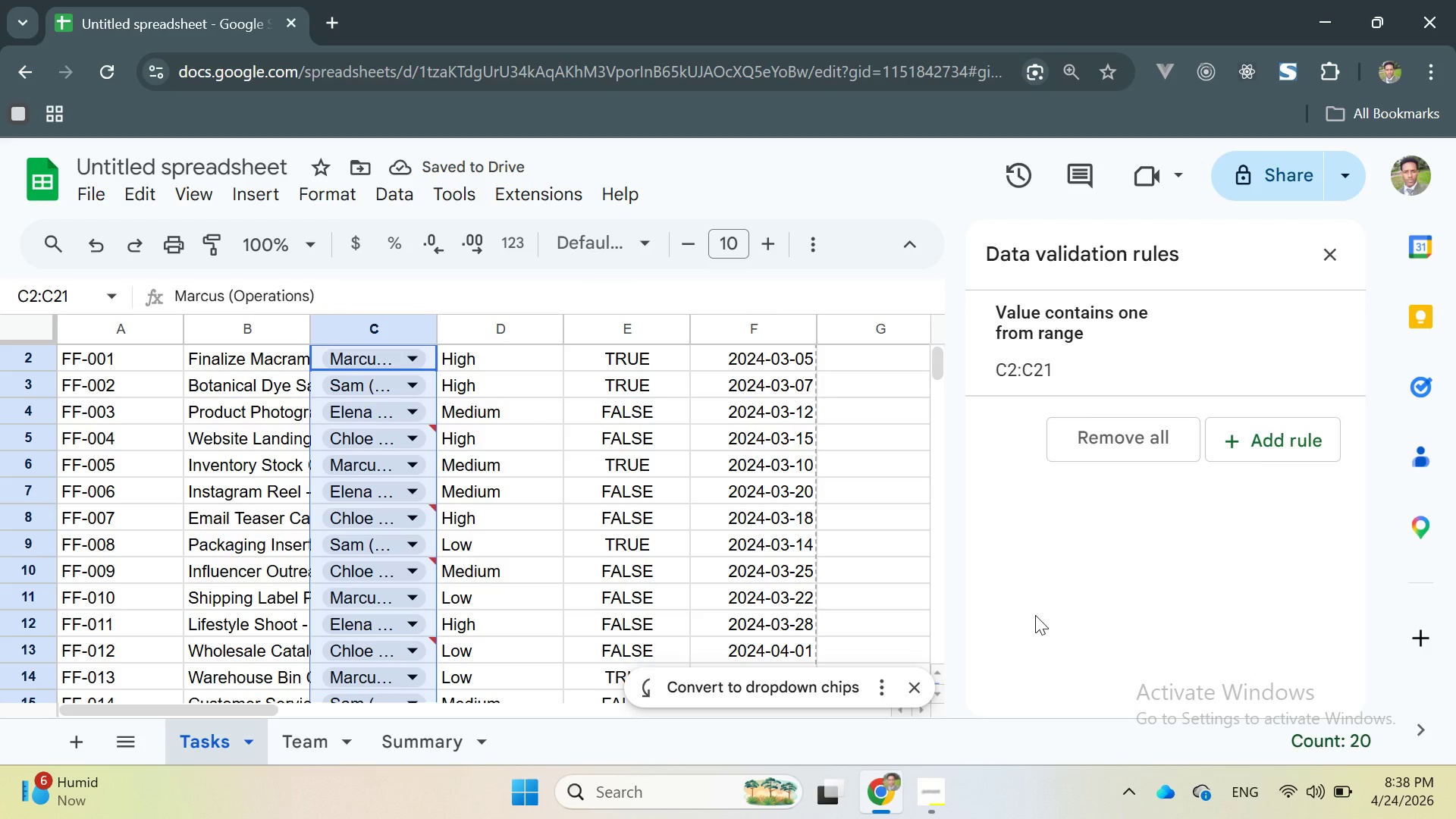 
left_click([1103, 357])
 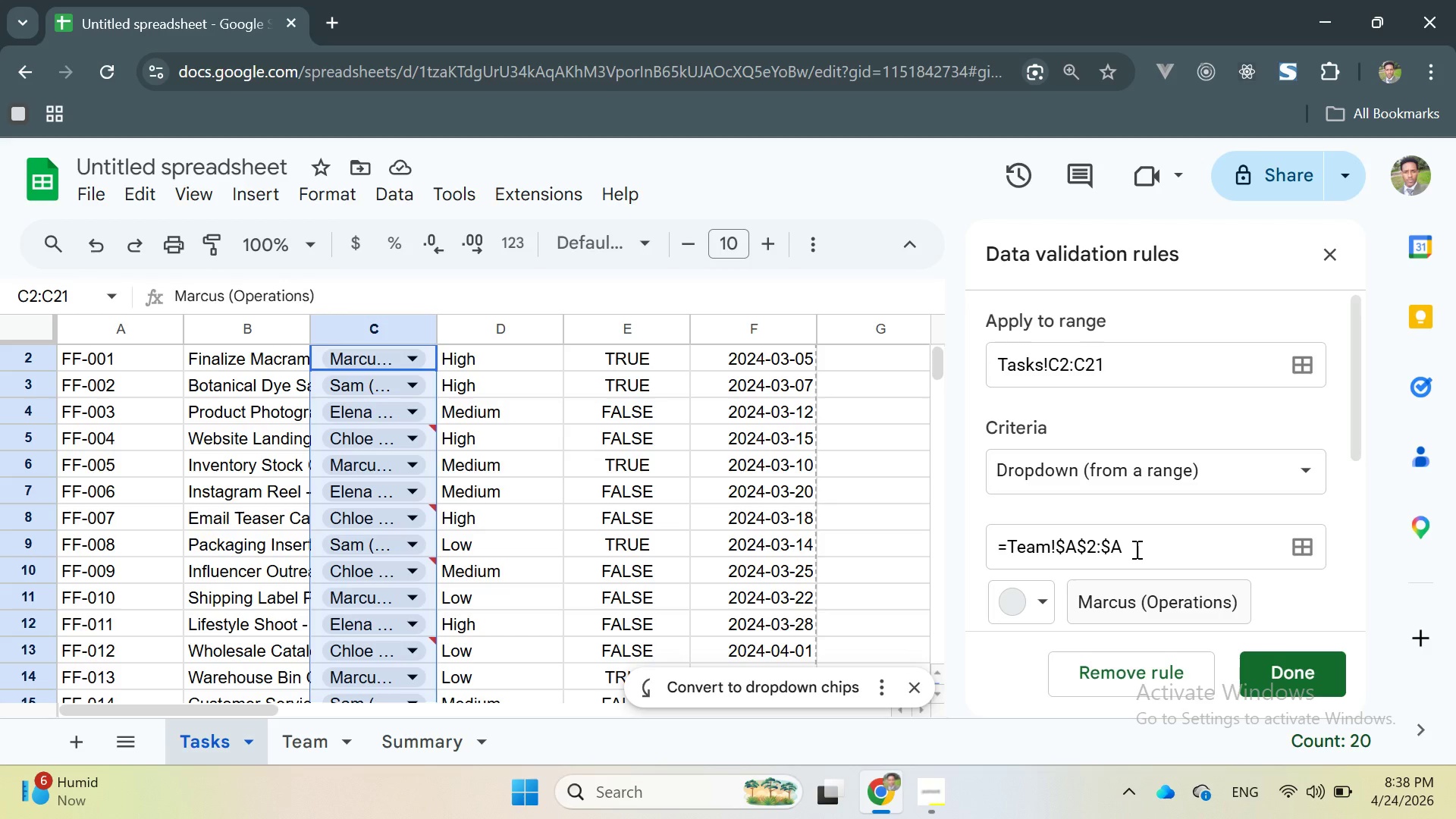 
wait(11.72)
 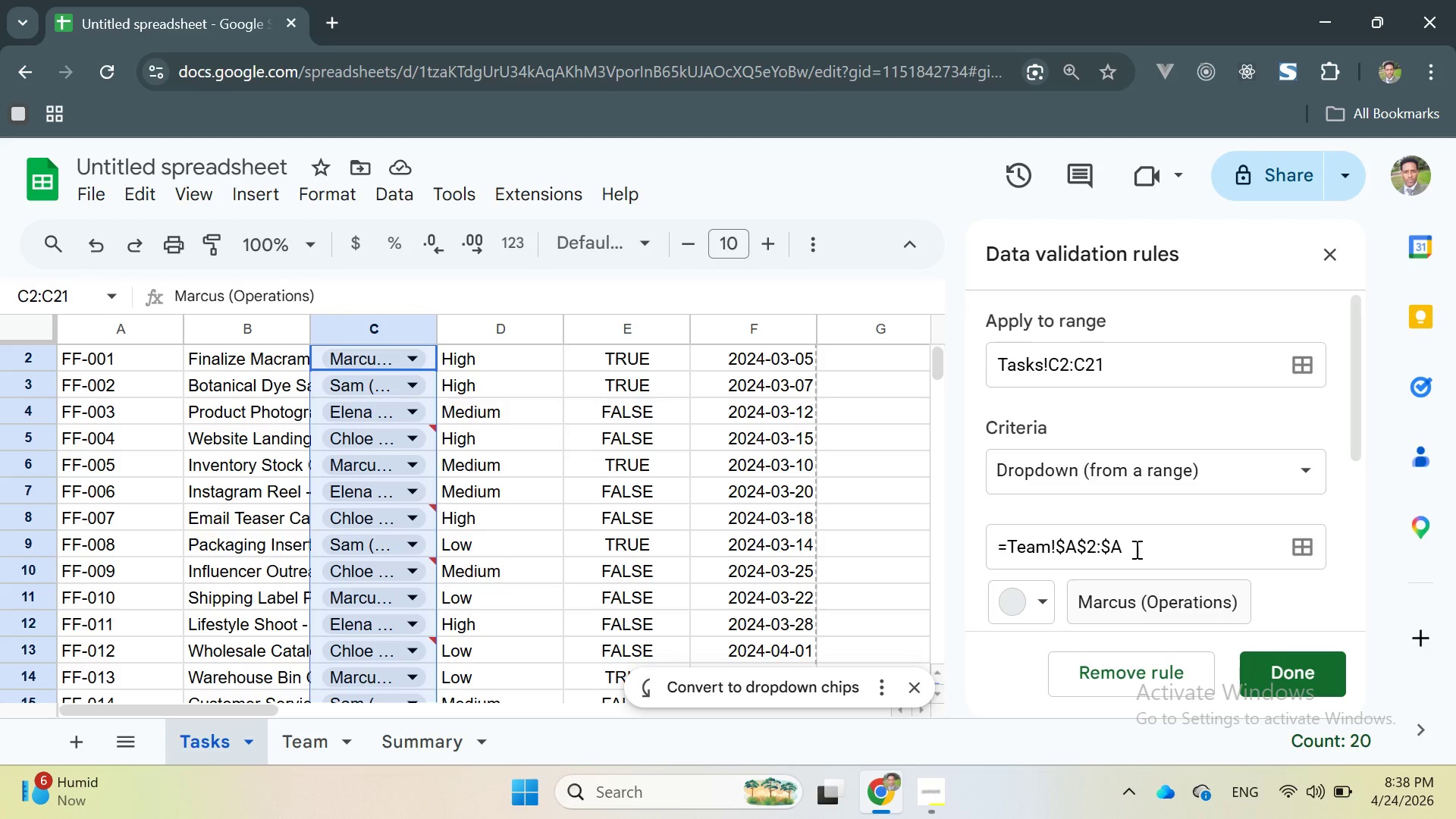 
left_click_drag(start_coordinate=[1132, 552], to_coordinate=[968, 527])
 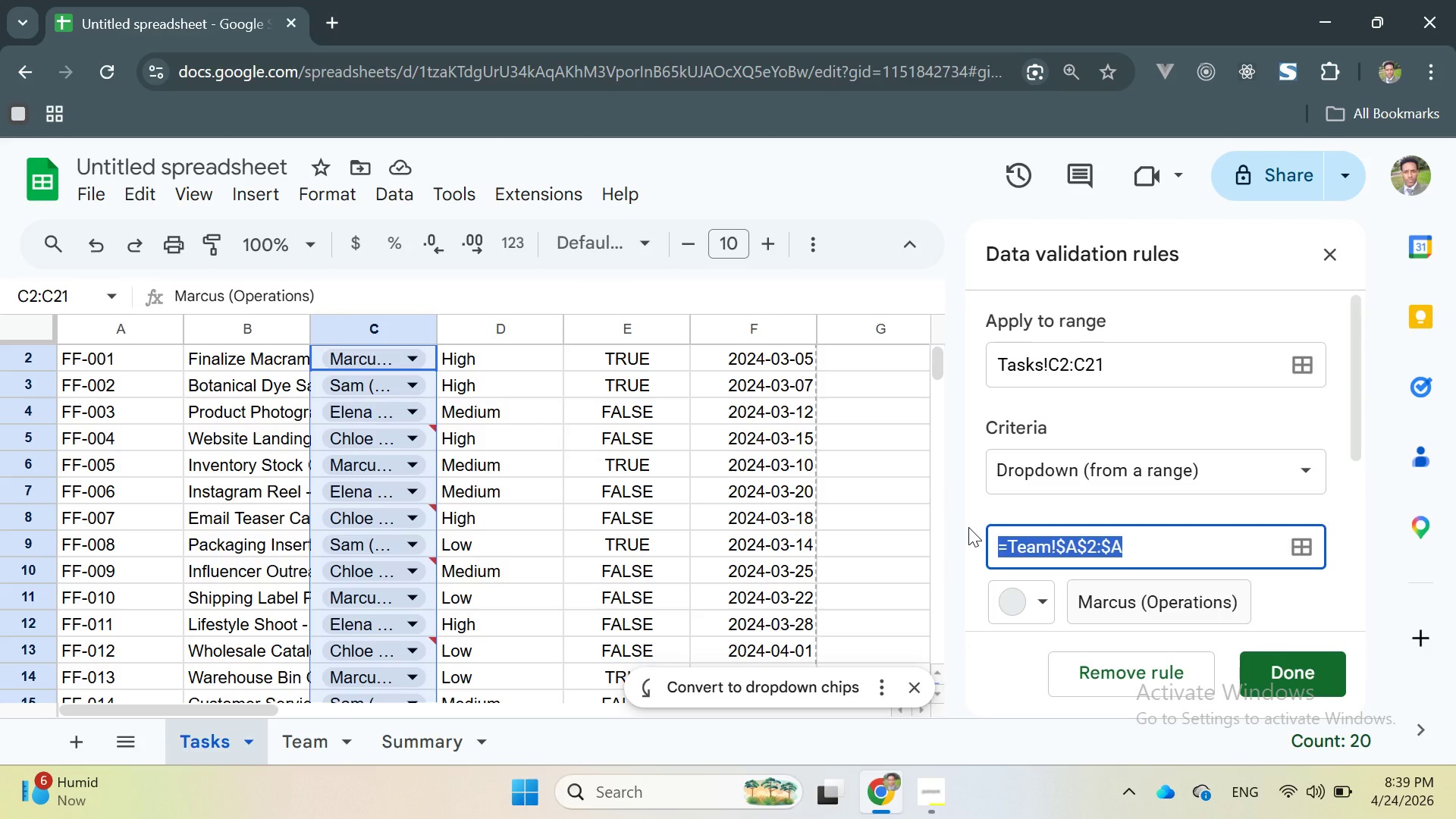 
type(Team)
 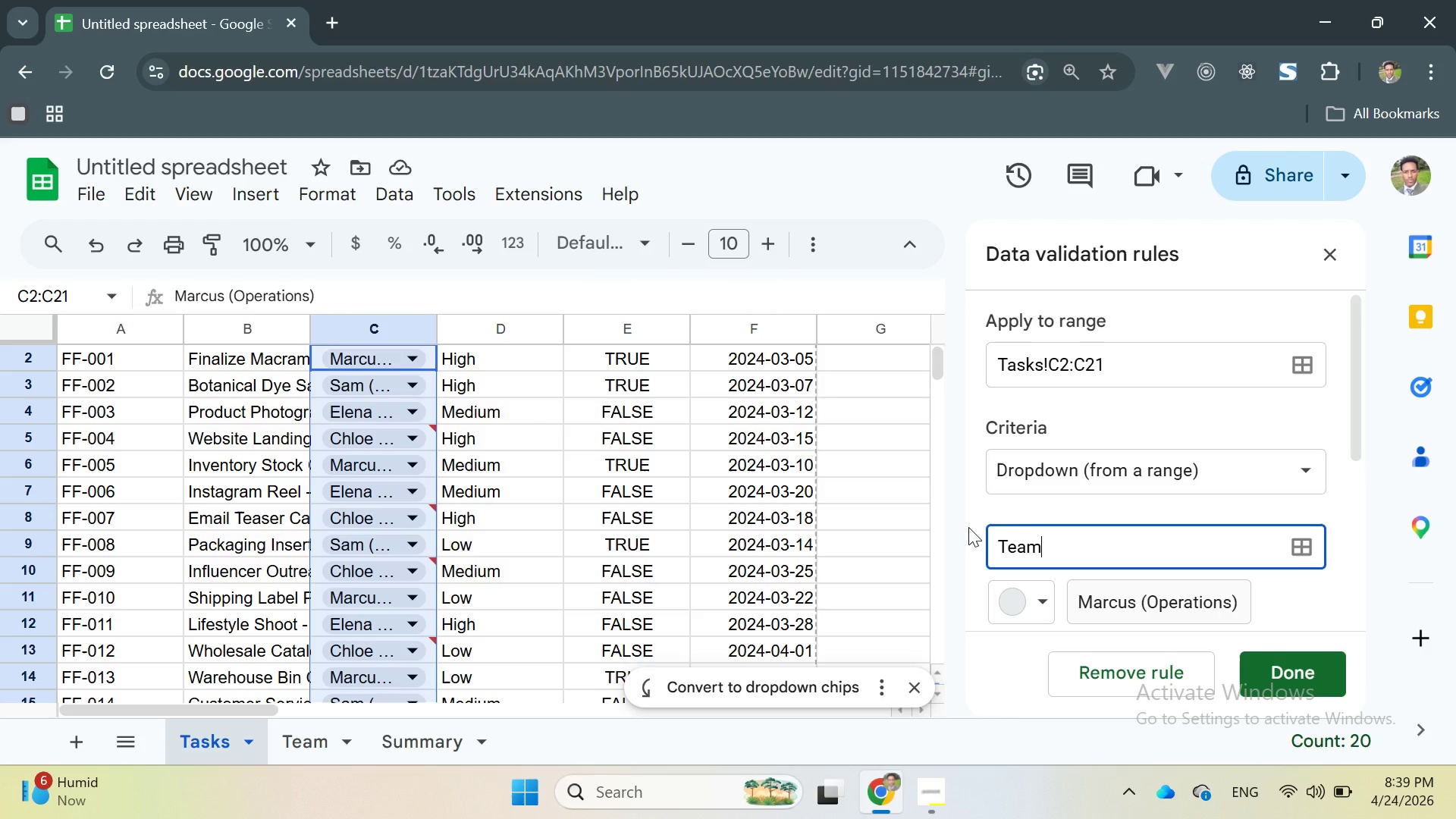 
type(!A2")
key(Backspace)
type(:A)
 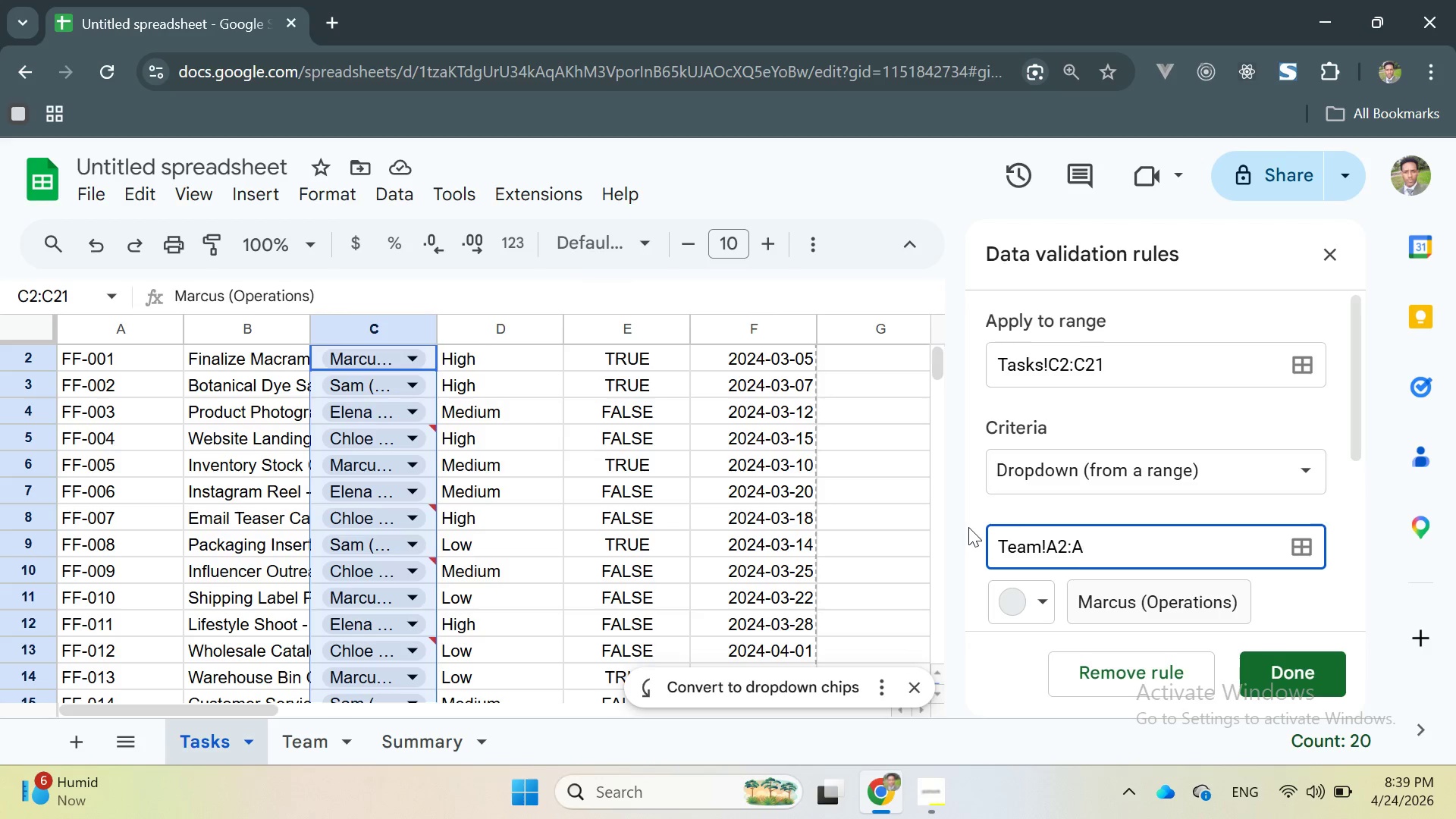 
scroll: coordinate [1125, 508], scroll_direction: down, amount: 4.0
 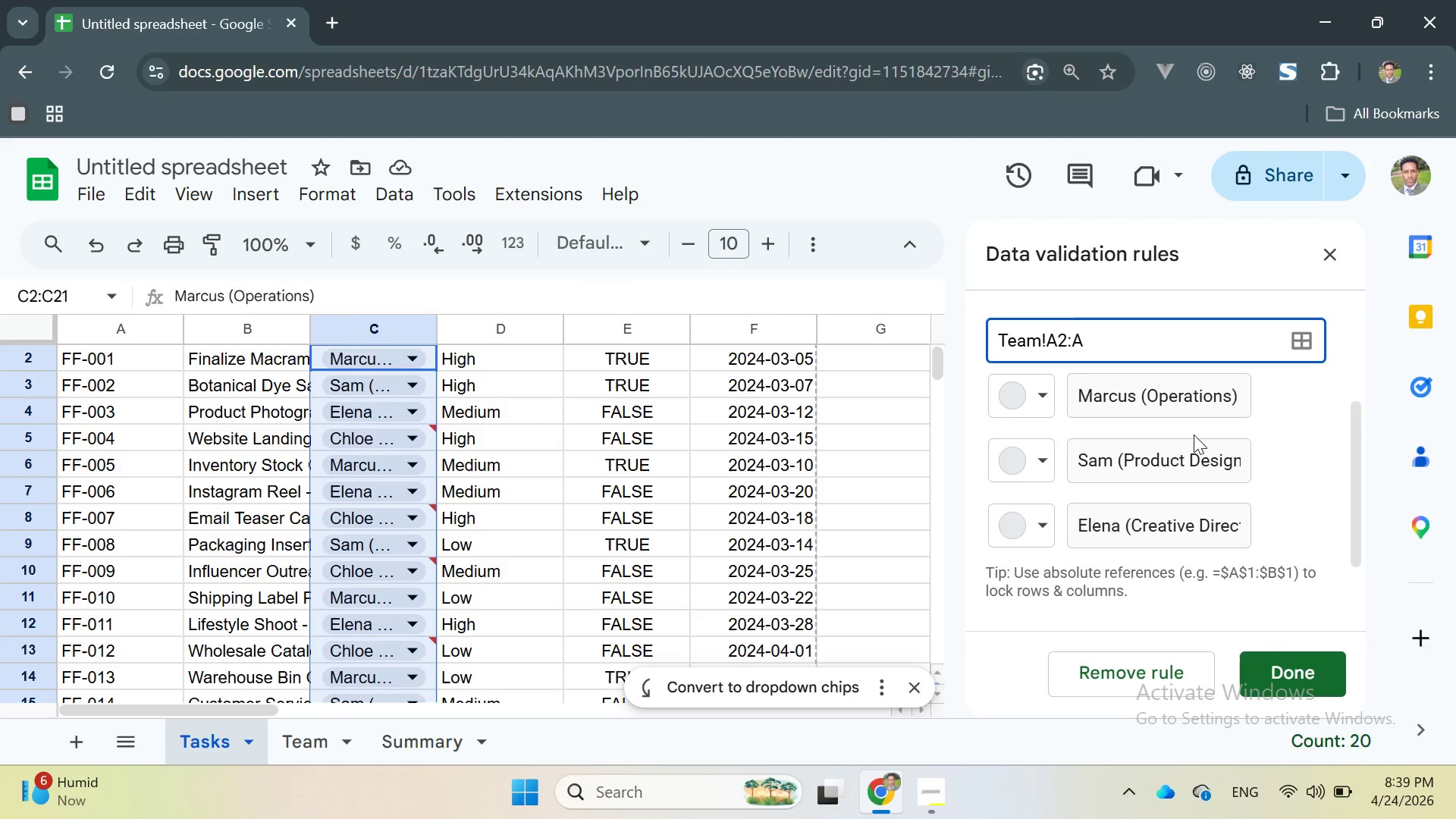 
scroll: coordinate [1336, 441], scroll_direction: up, amount: 2.0
 